 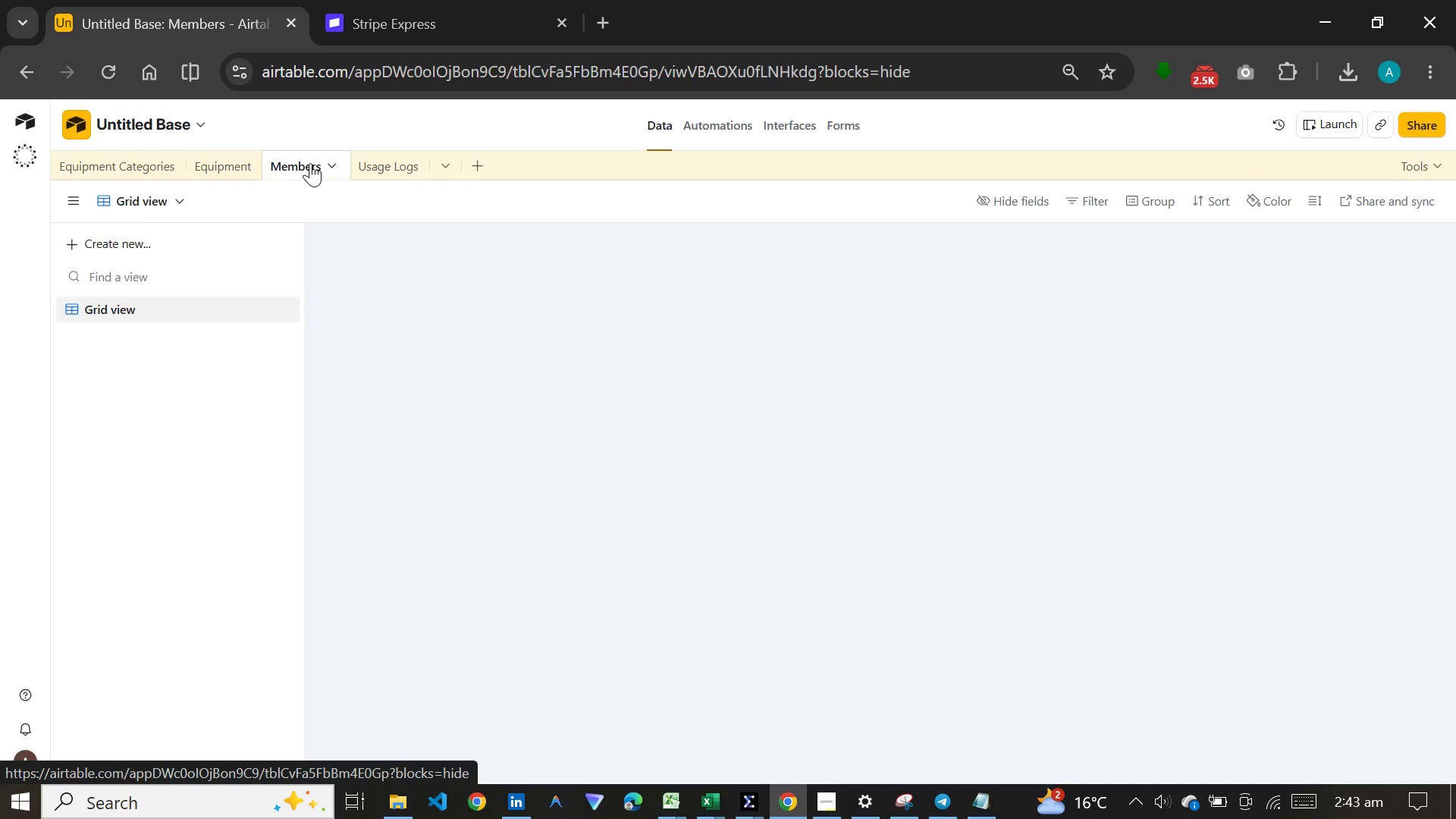 
mouse_move([387, 174])
 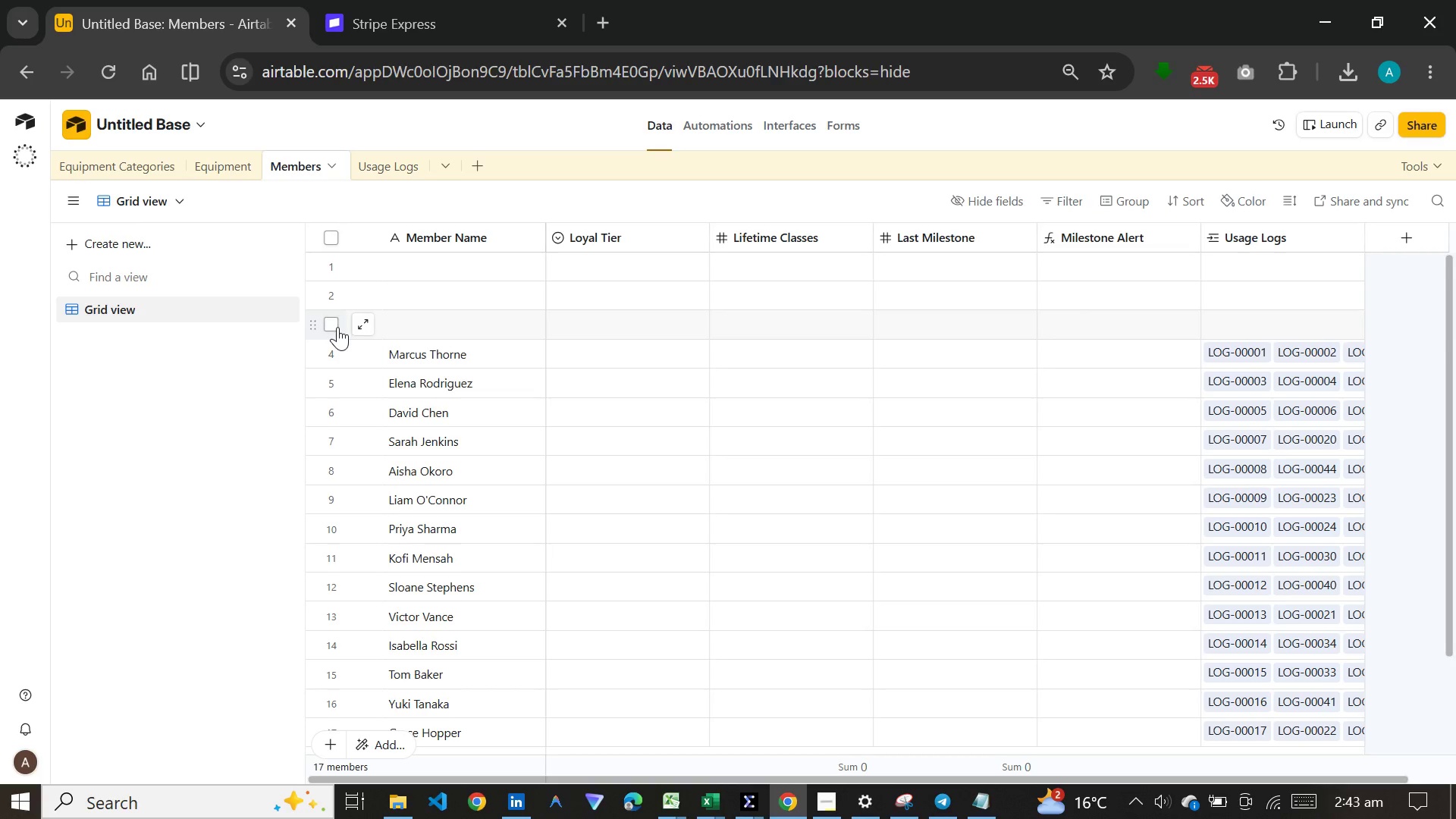 
left_click([337, 327])
 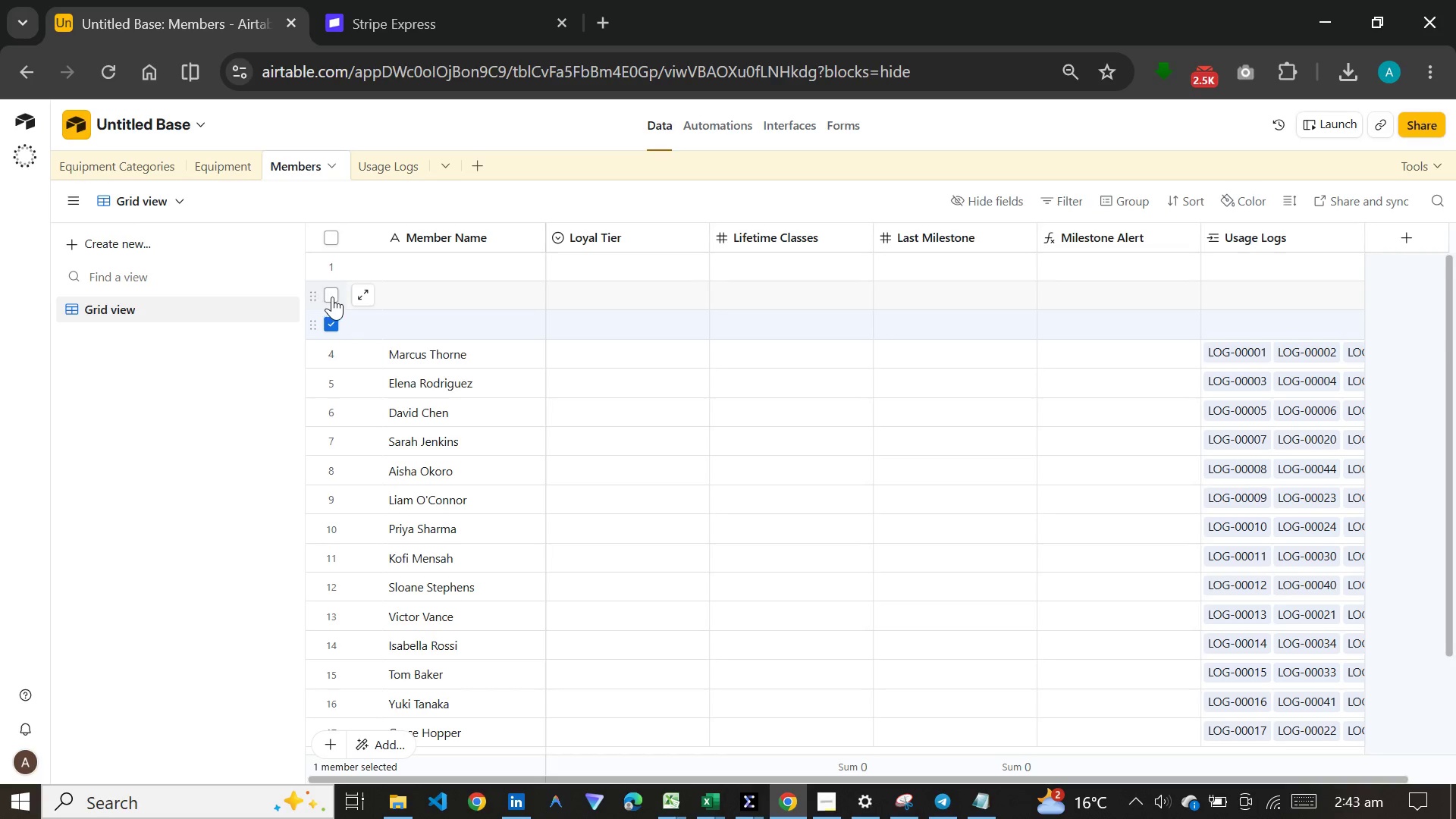 
left_click([332, 297])
 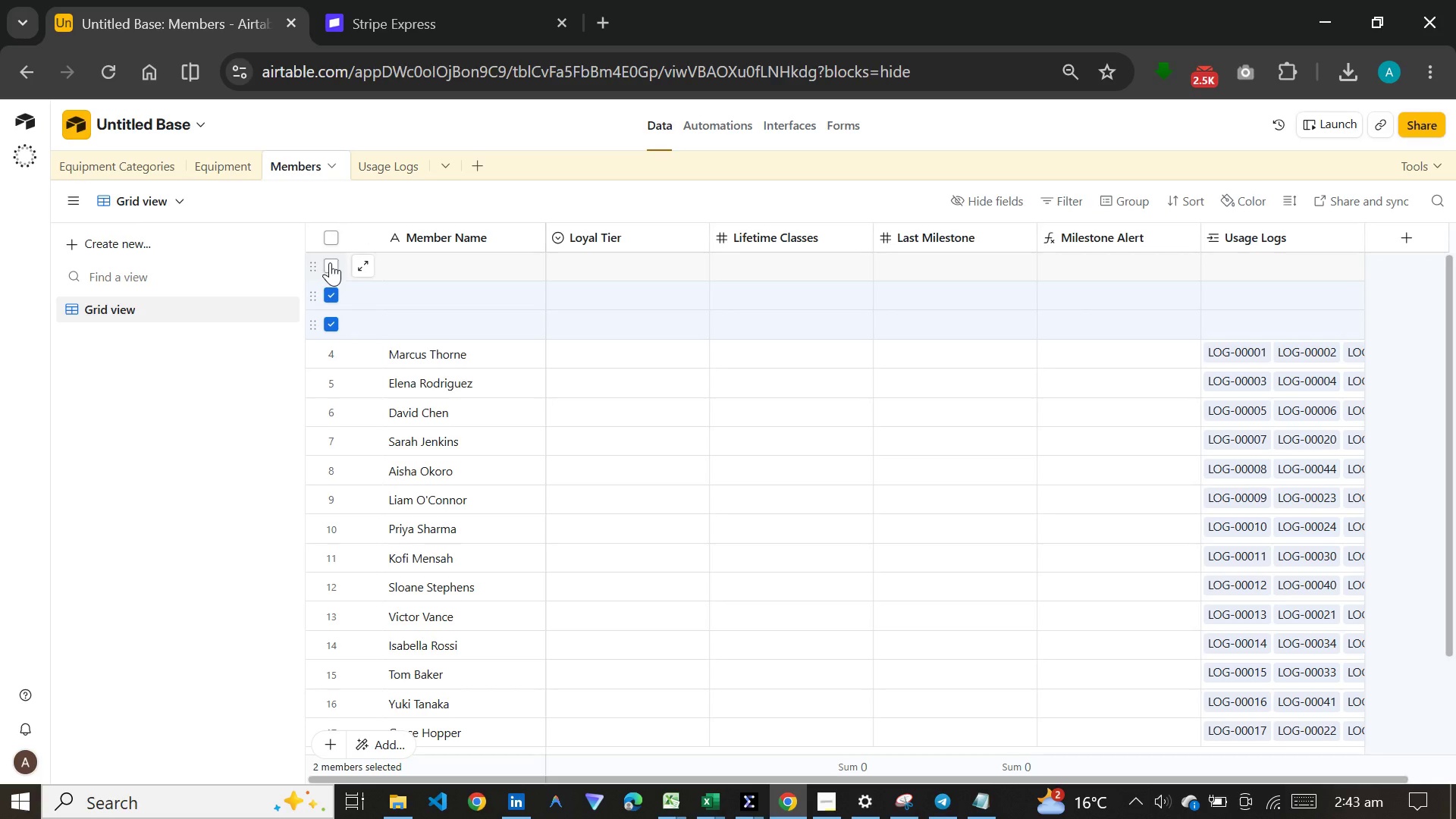 
left_click([330, 262])
 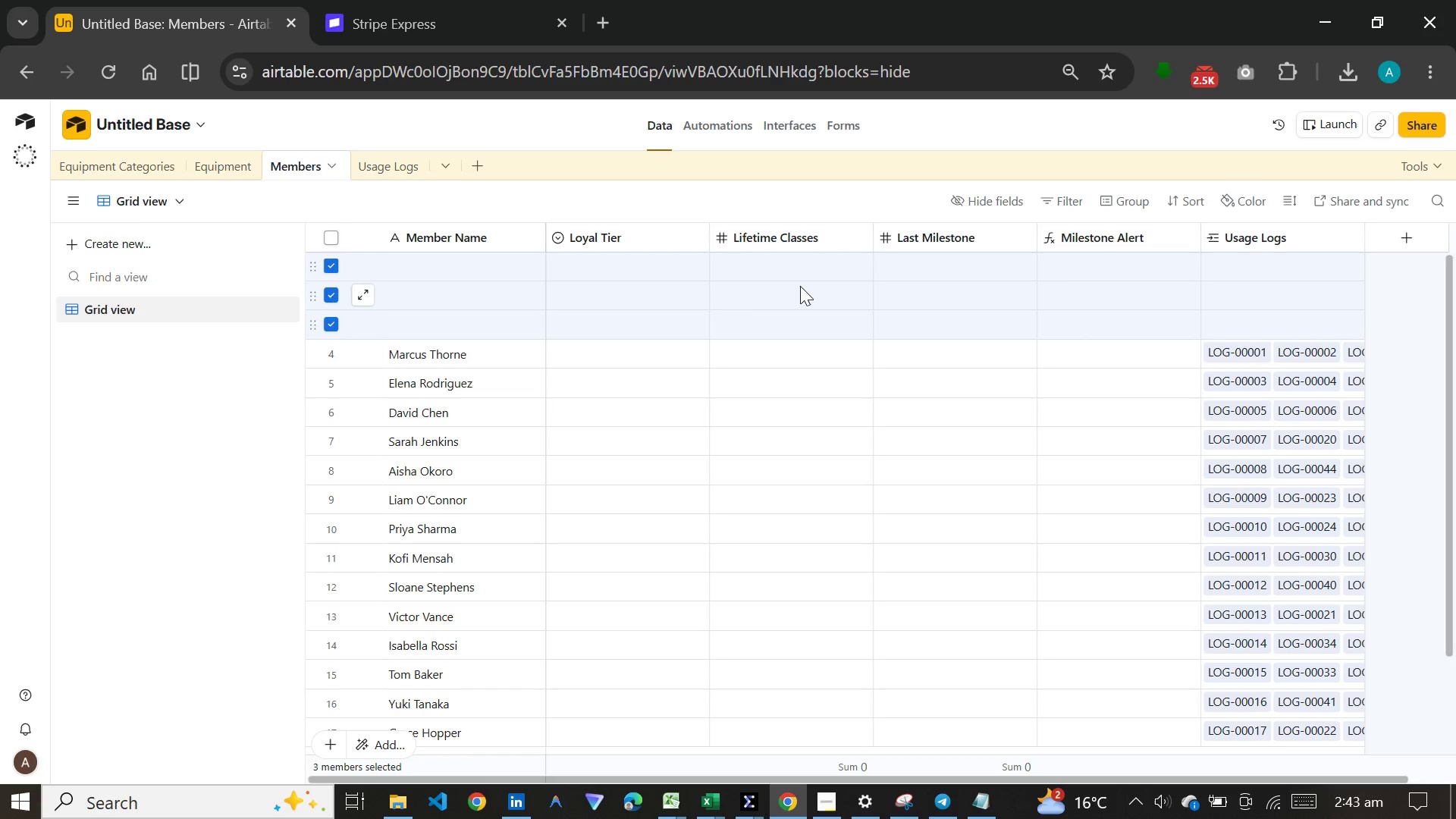 
right_click([783, 289])
 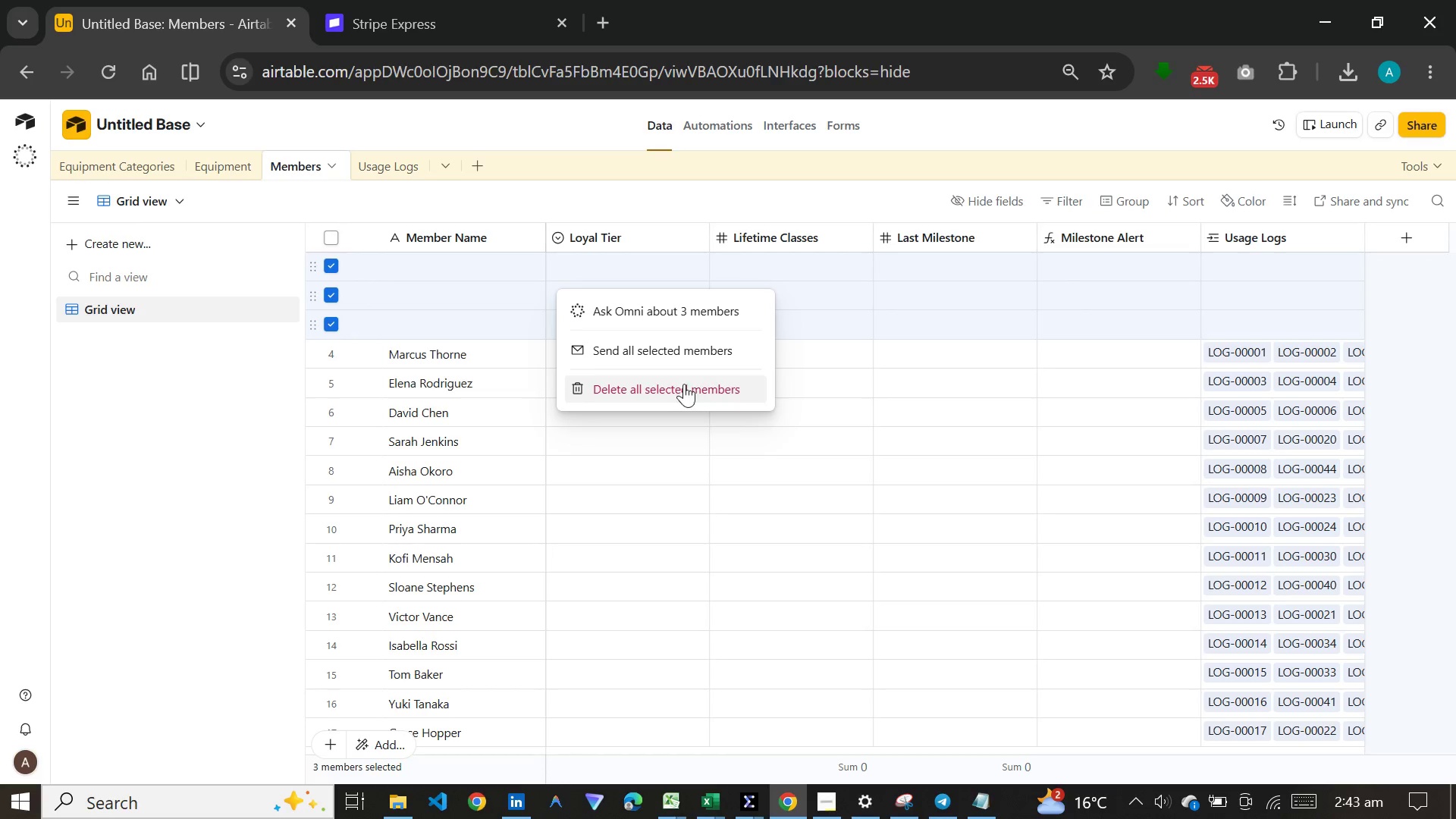 
left_click([684, 384])
 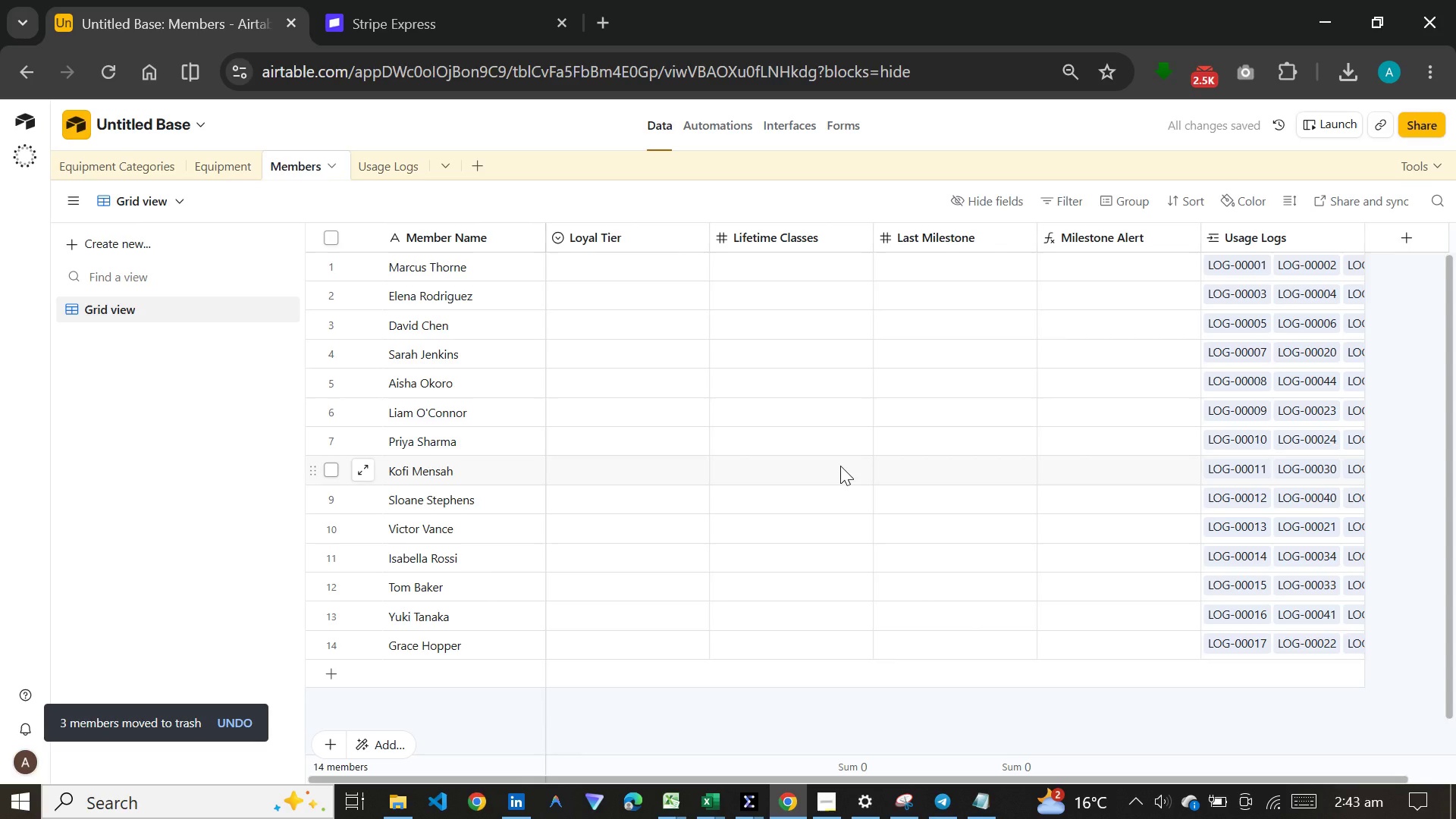 
scroll: coordinate [840, 466], scroll_direction: down, amount: 1.0
 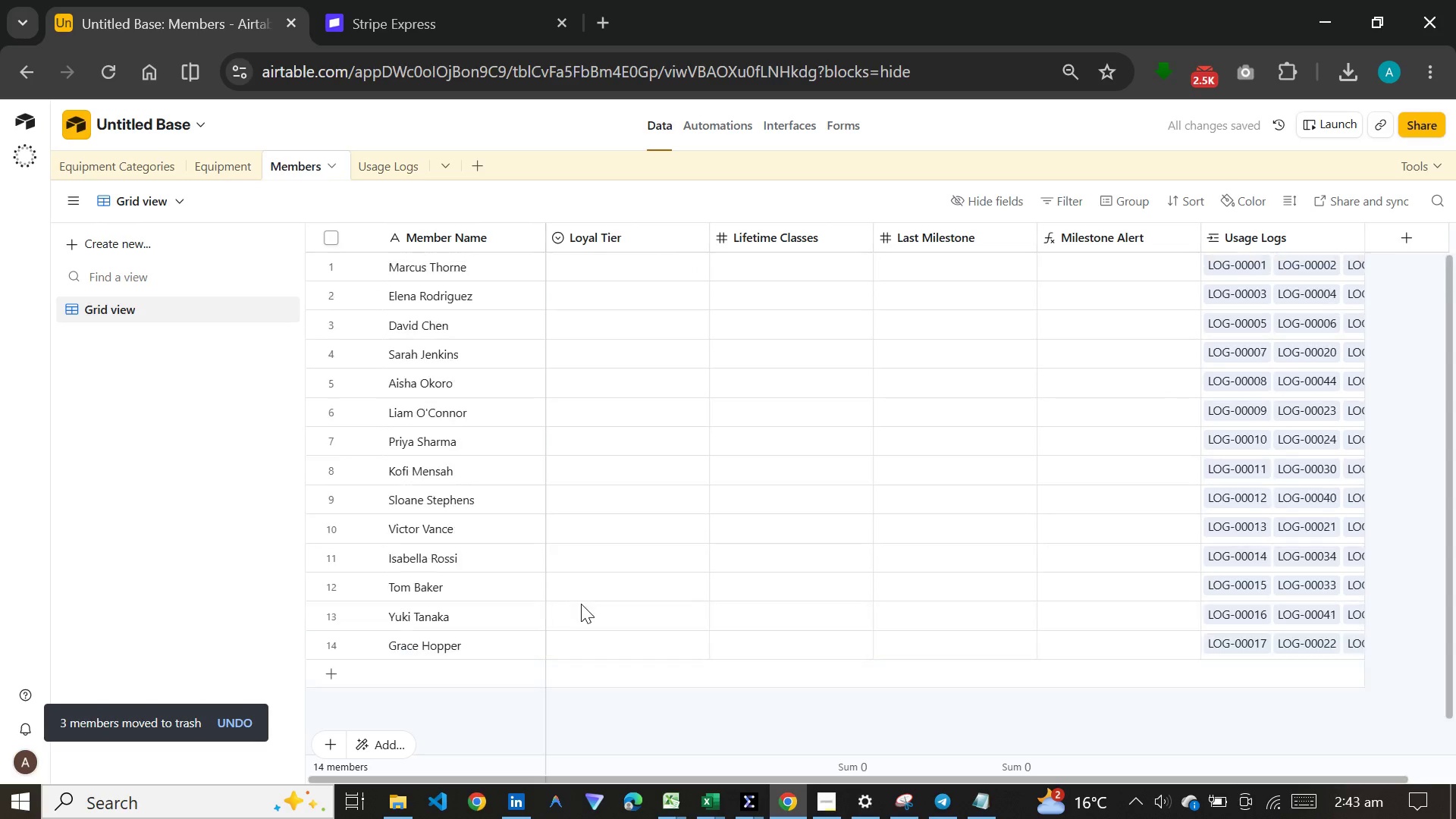 
scroll: coordinate [581, 604], scroll_direction: up, amount: 4.0
 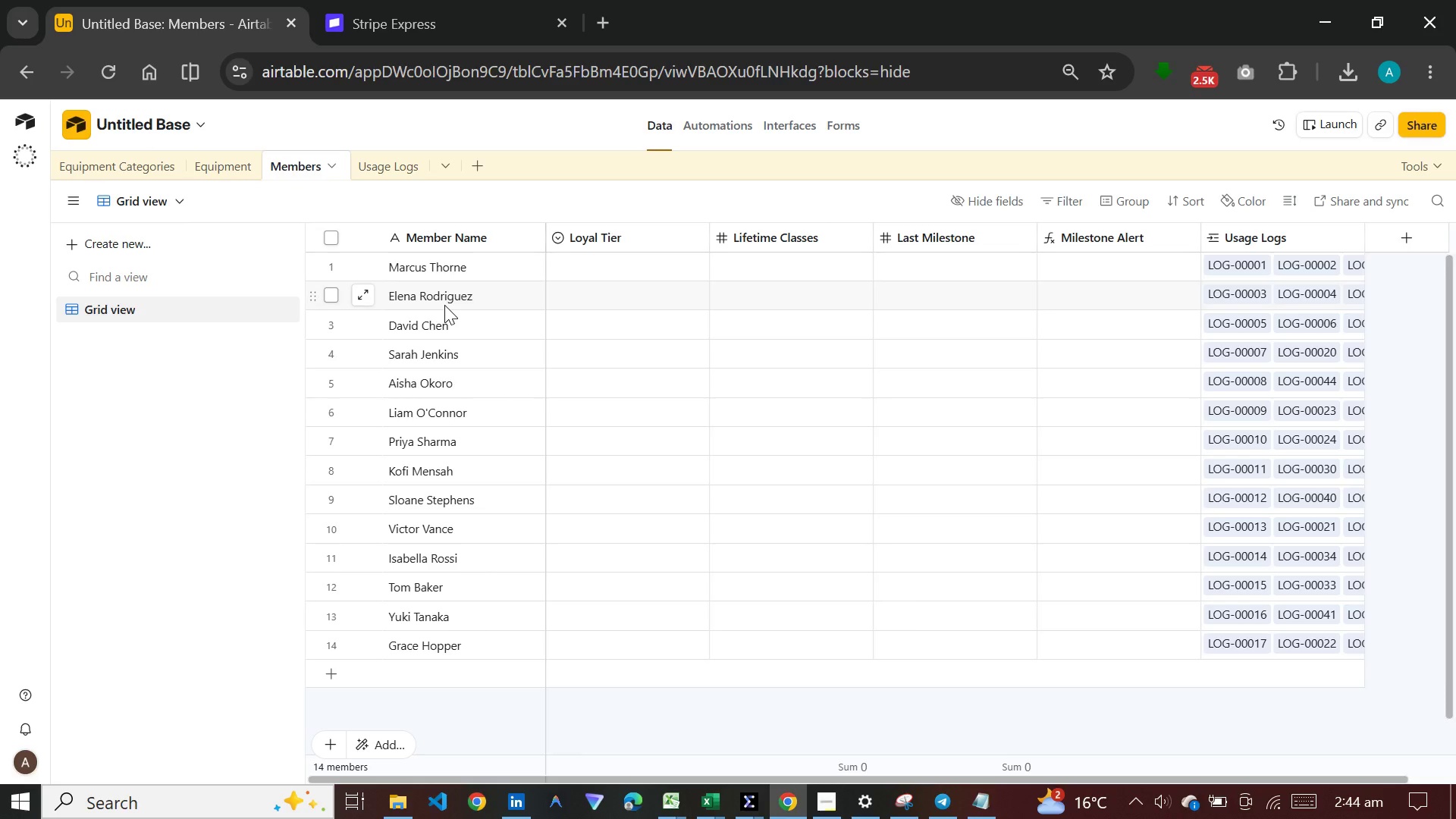 
wait(34.21)
 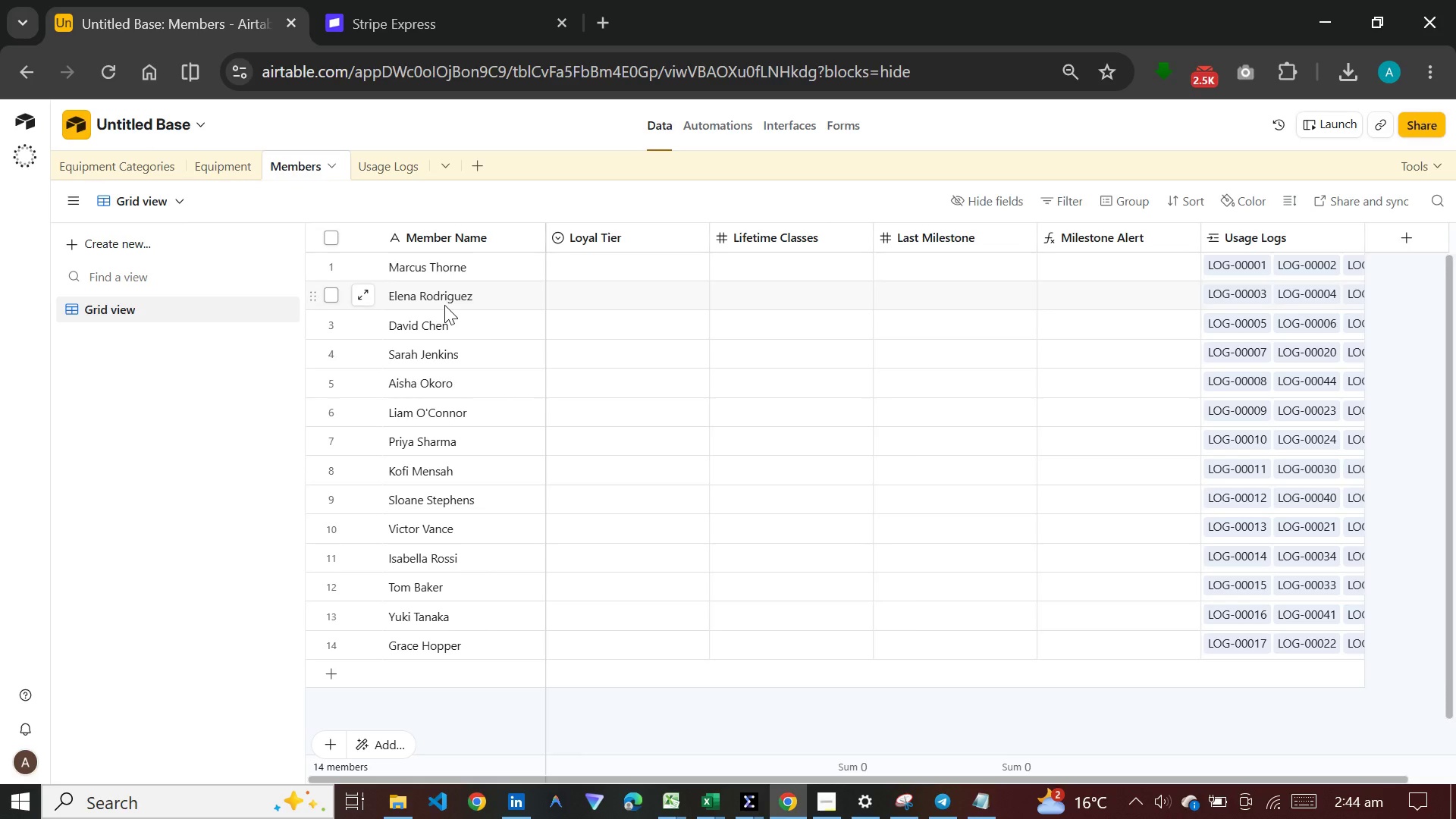 
left_click([216, 177])
 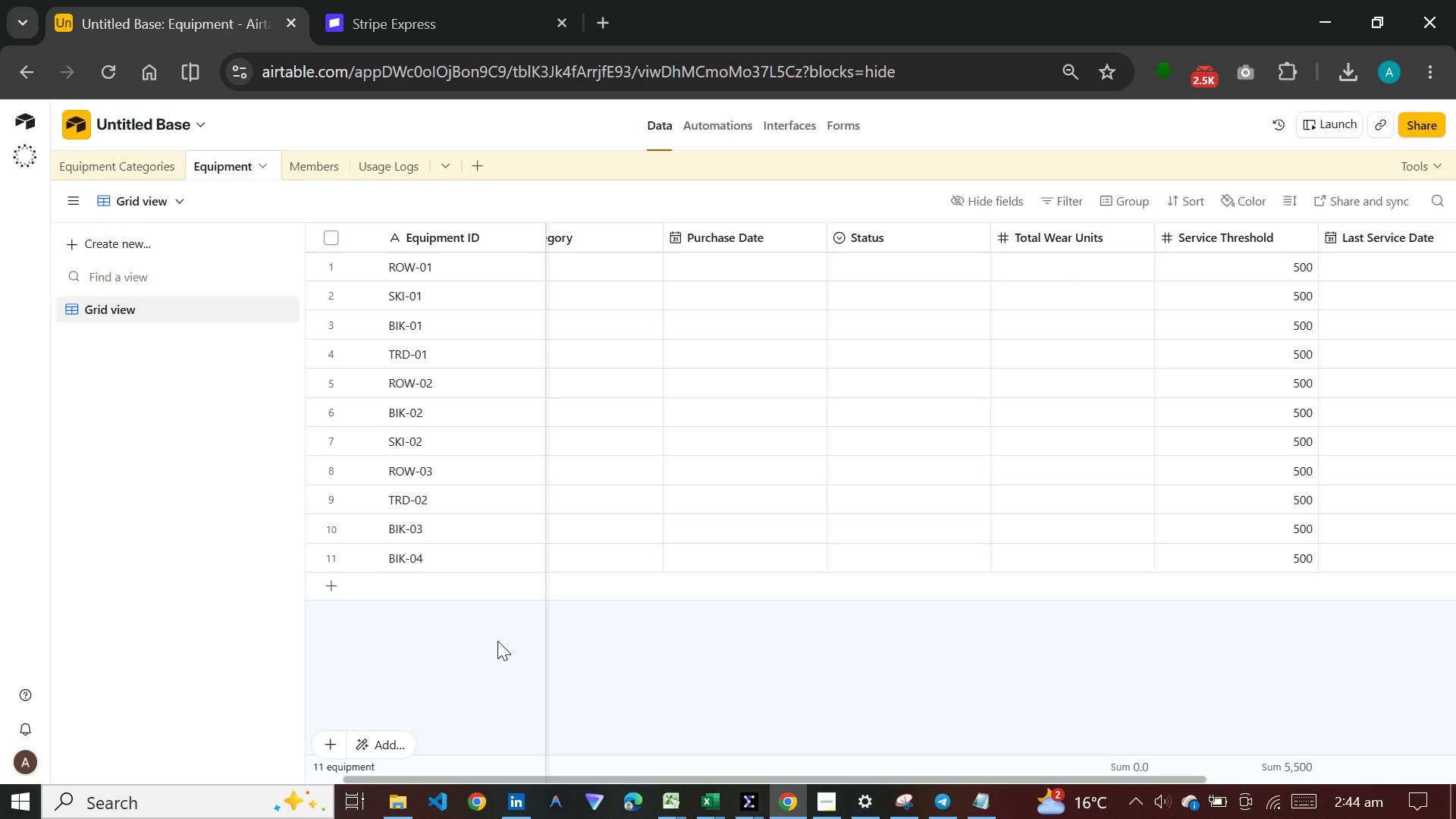 
wait(20.66)
 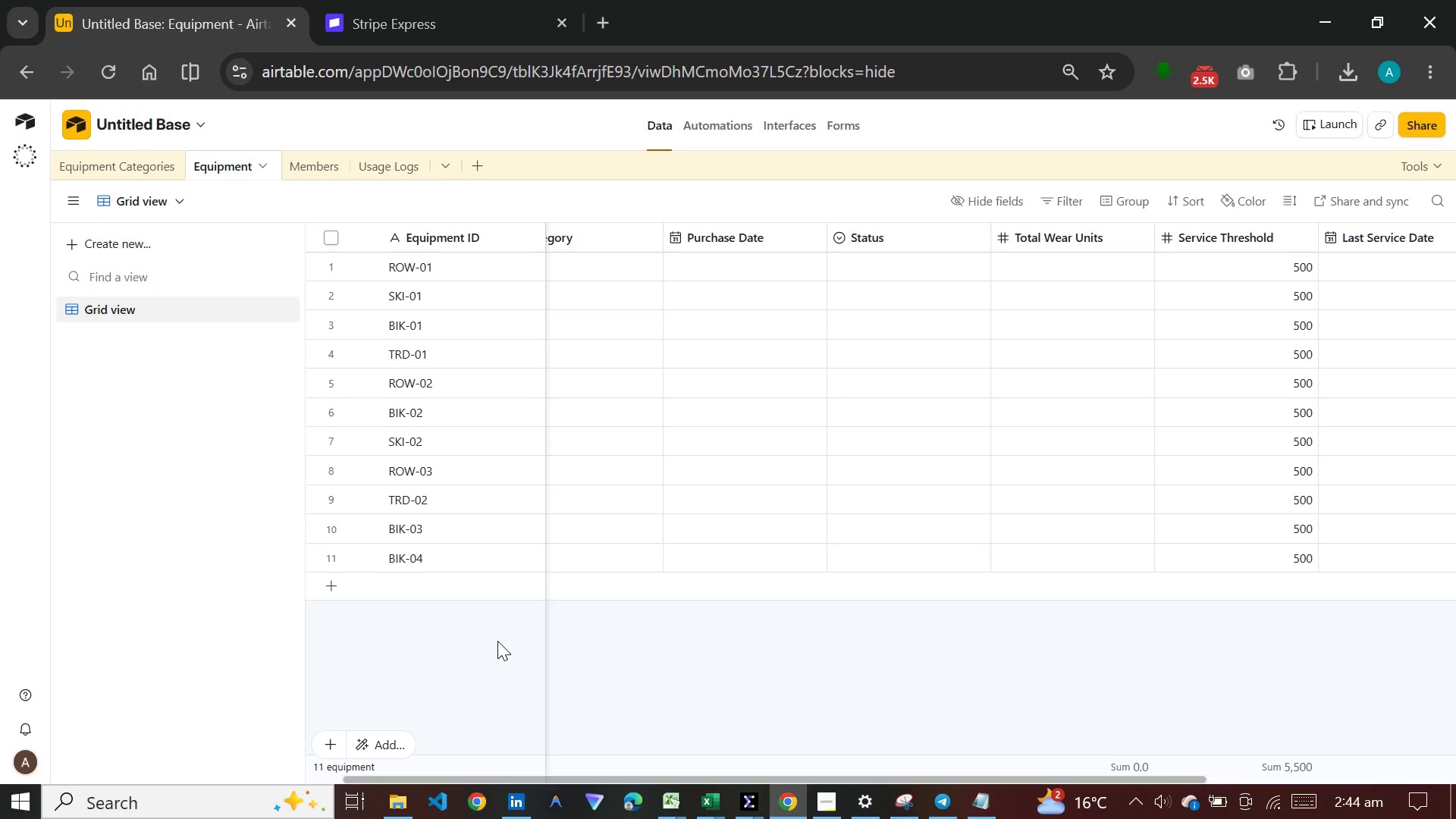 
left_click([586, 388])
 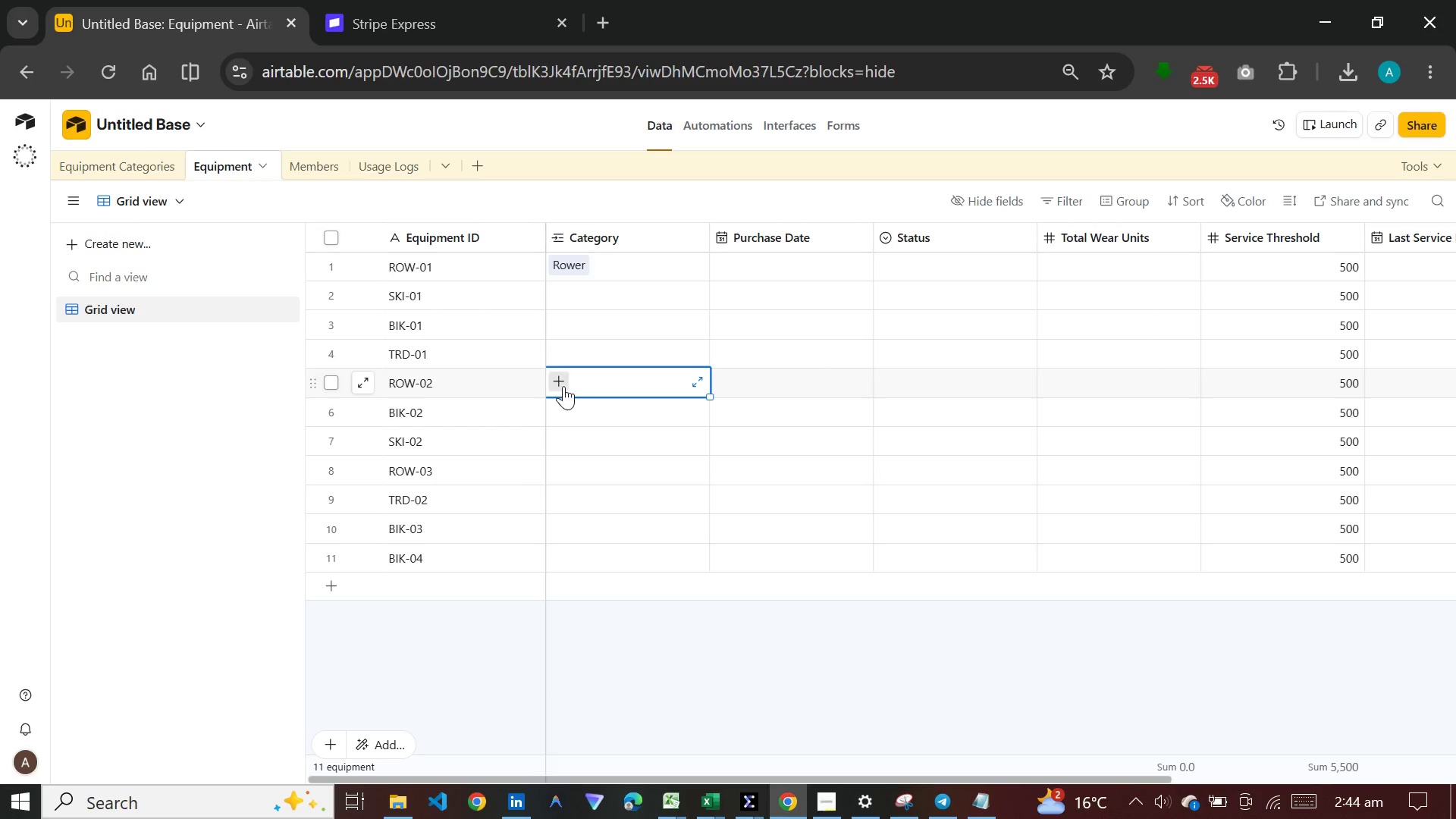 
left_click([558, 381])
 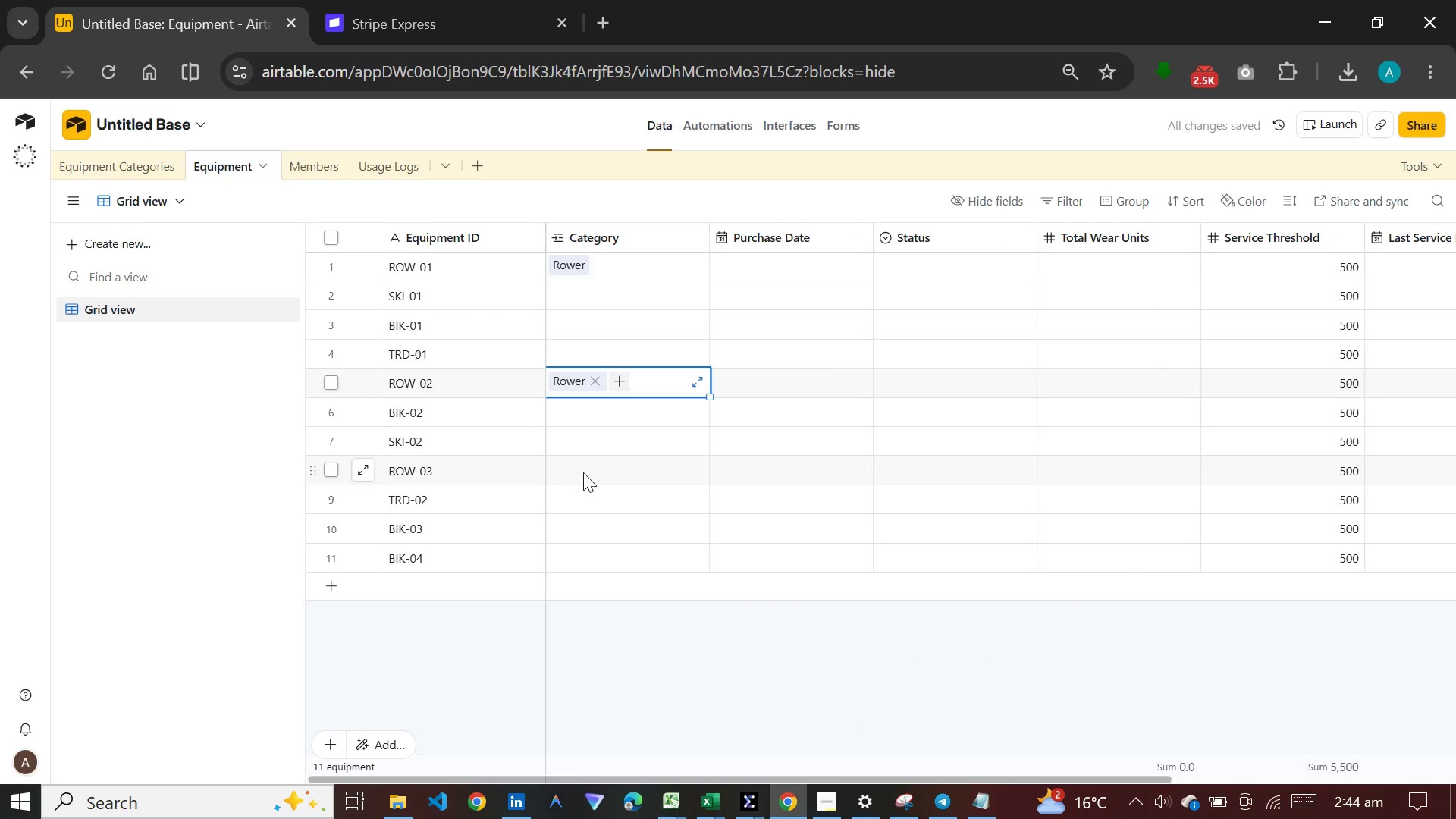 
left_click([555, 465])
 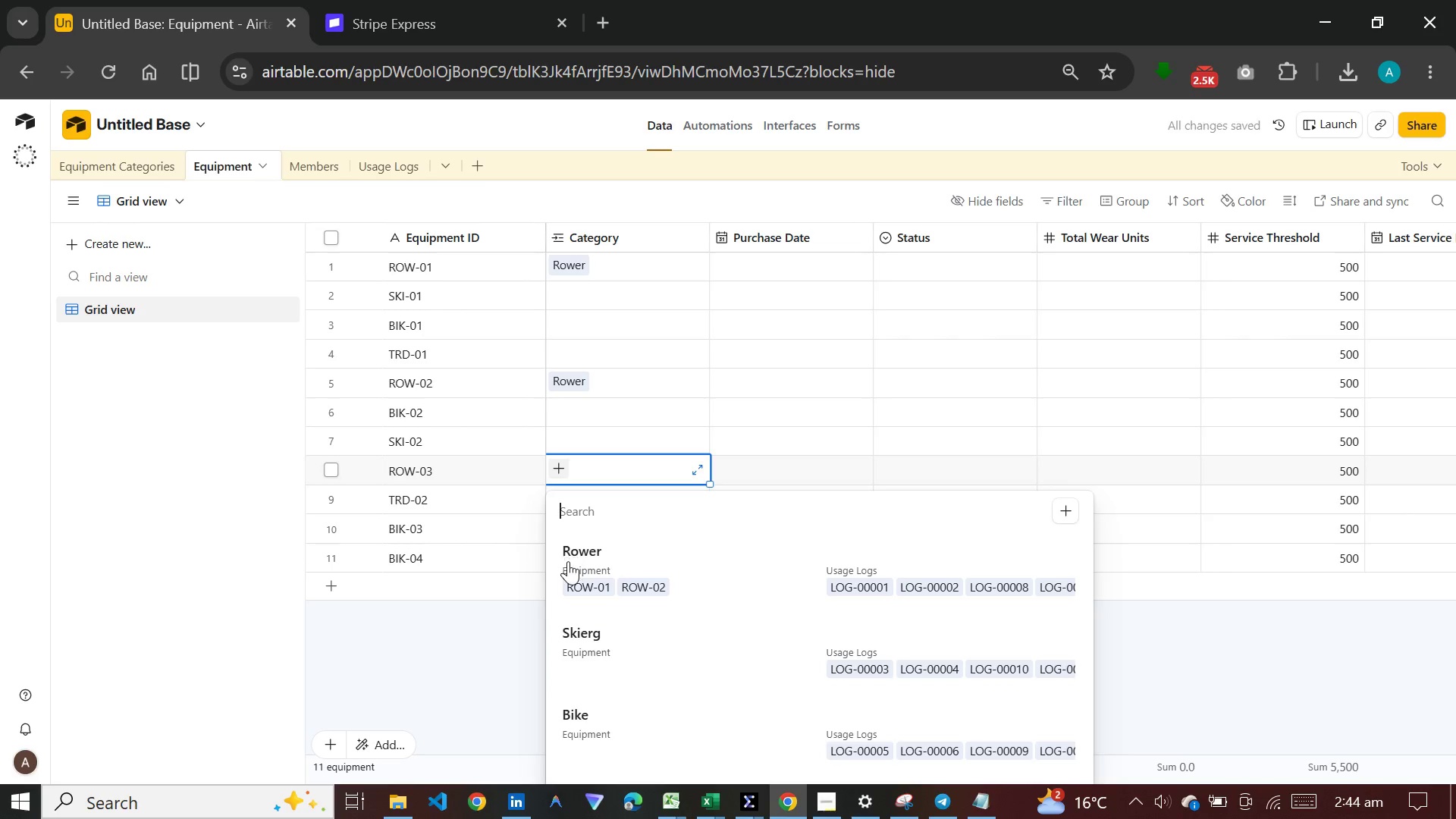 
left_click([568, 561])
 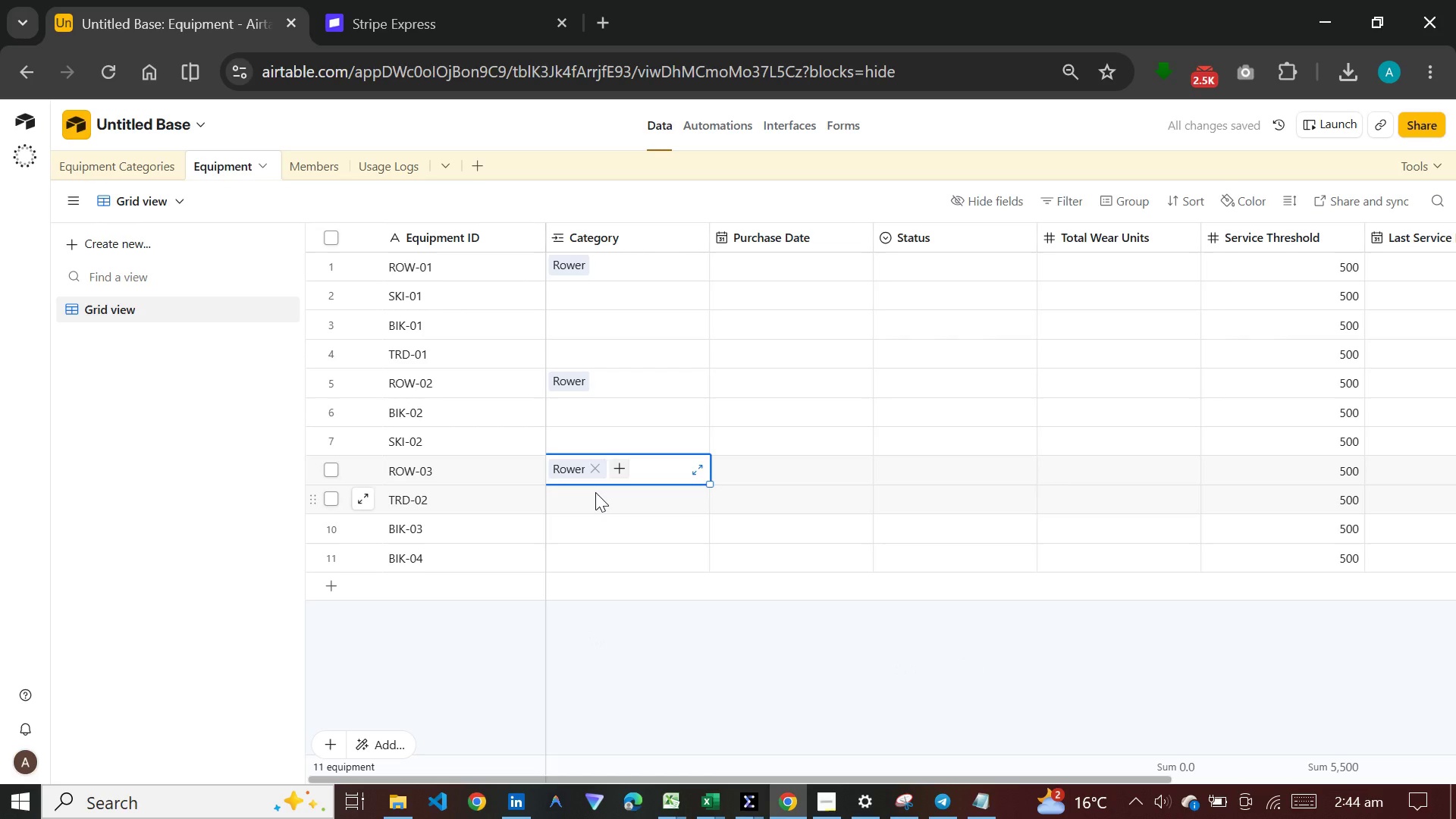 
wait(9.47)
 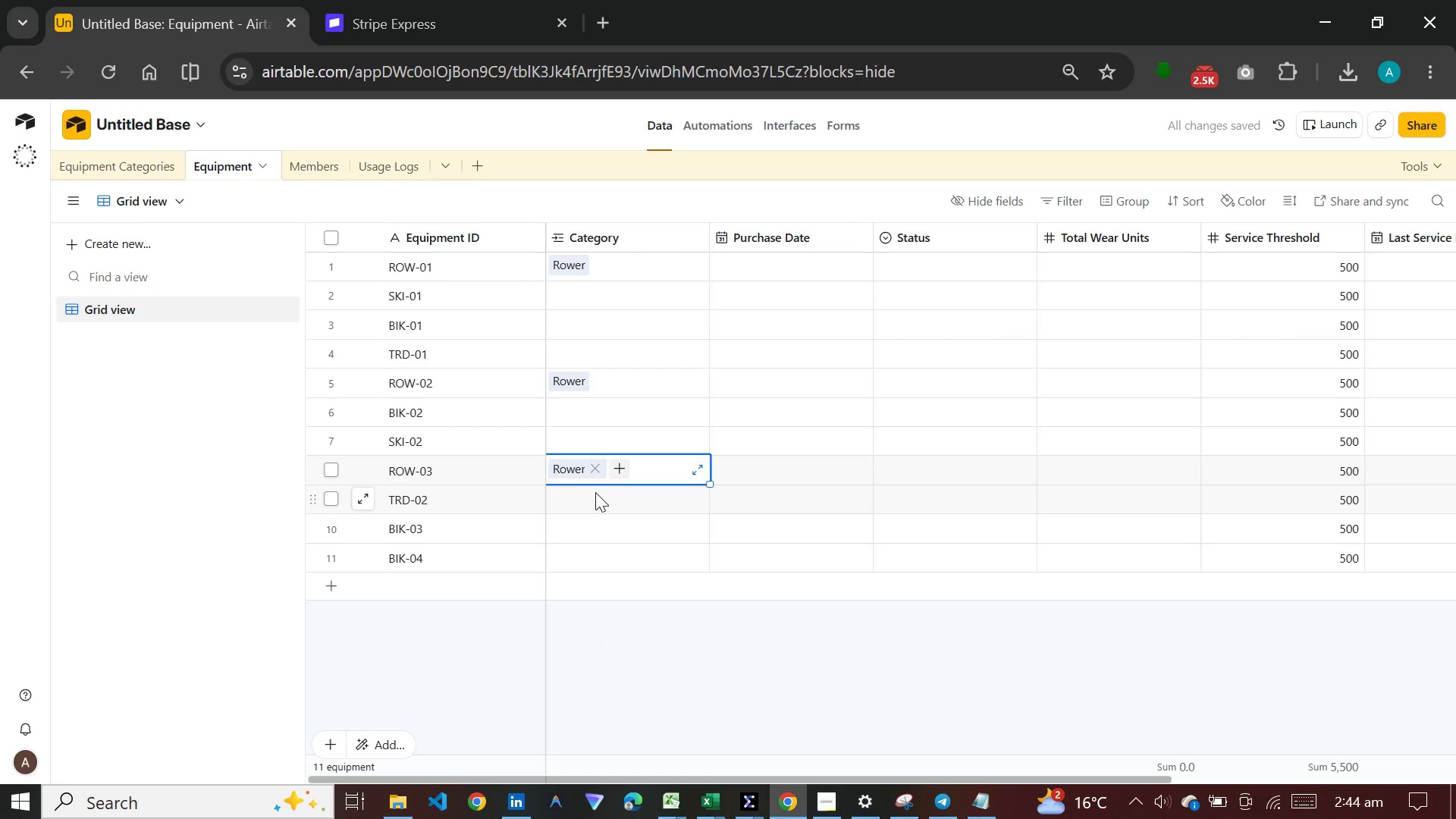 
left_click([562, 297])
 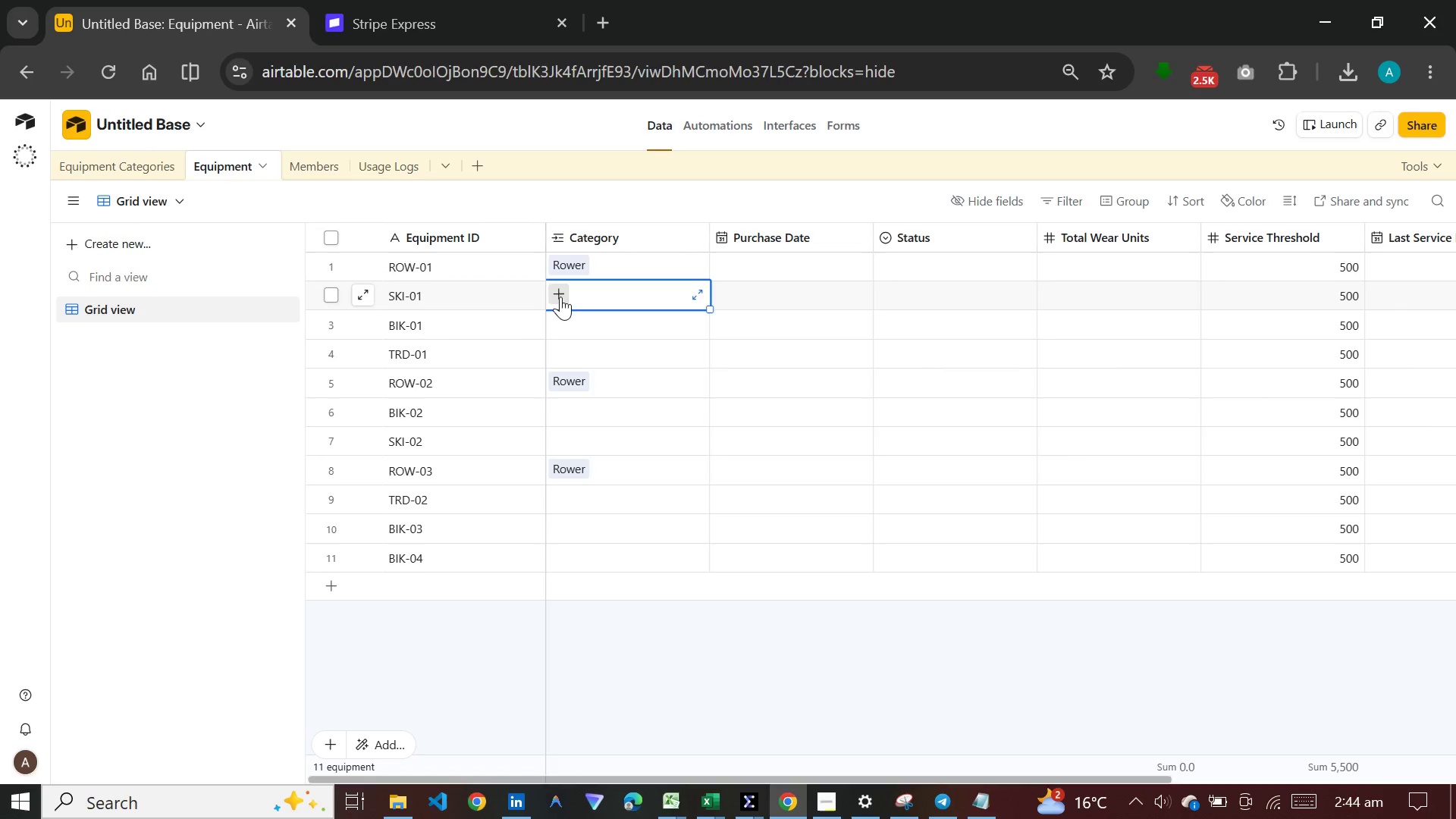 
left_click([560, 297])
 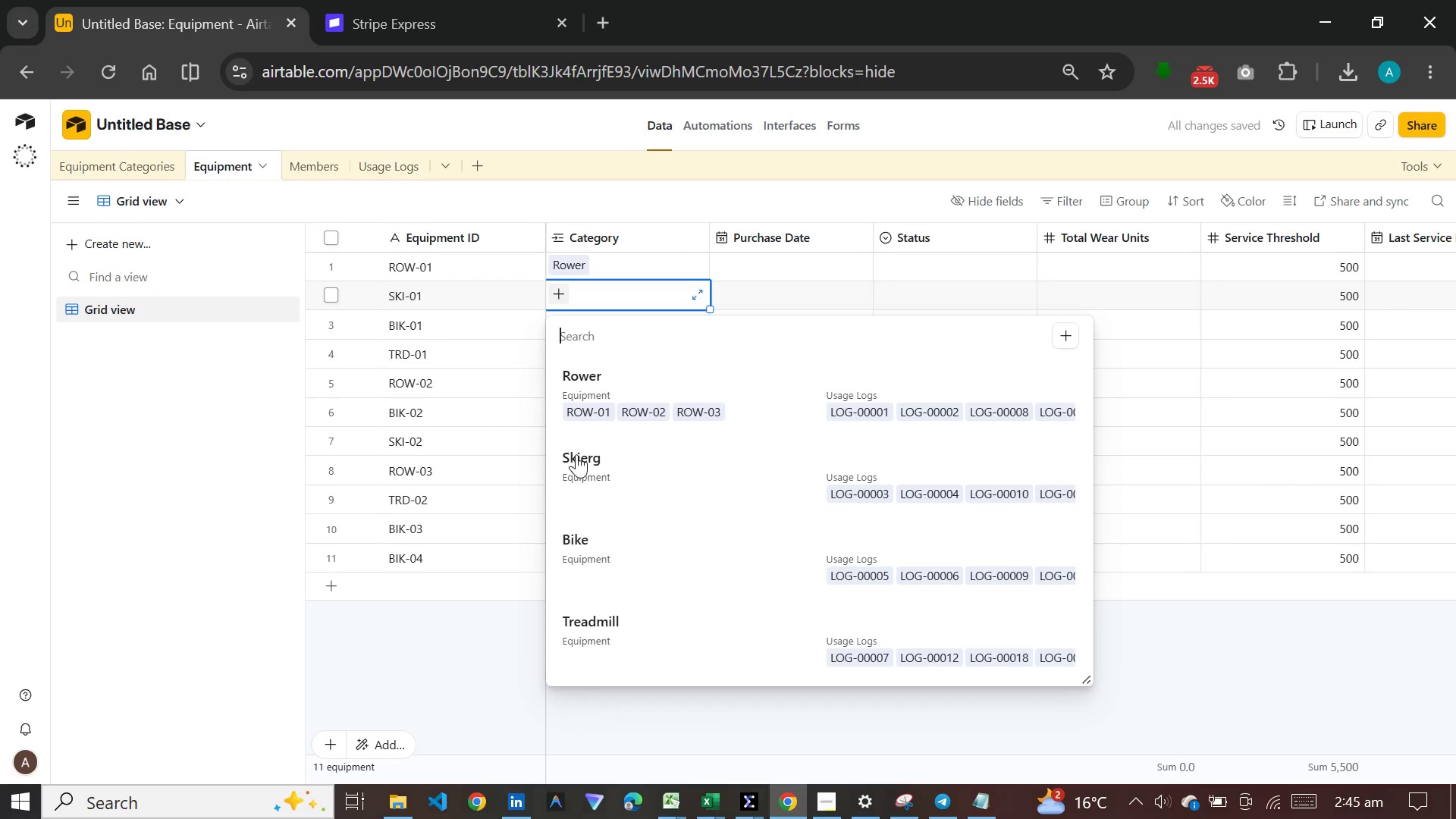 
left_click([579, 454])
 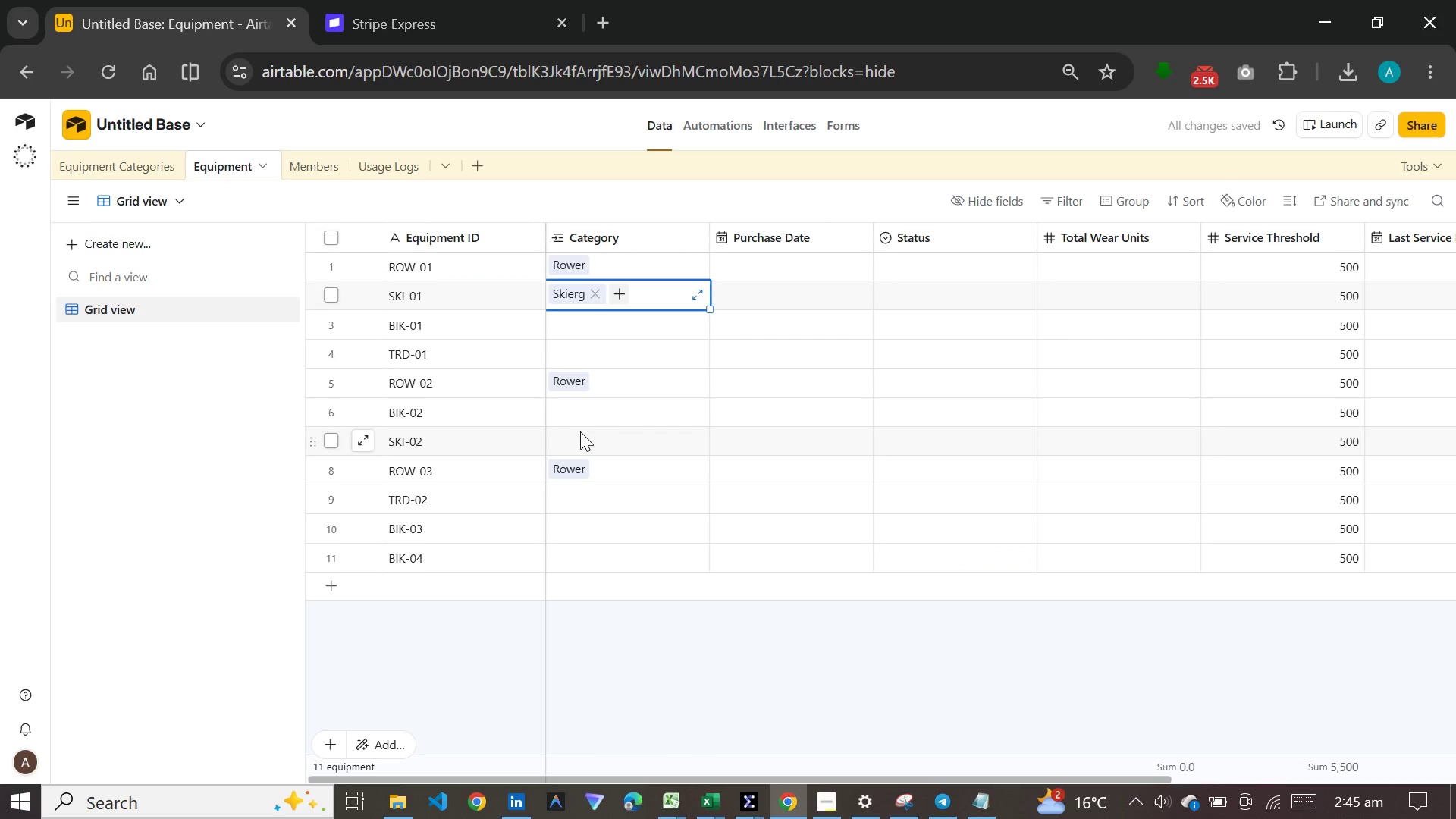 
left_click([580, 438])
 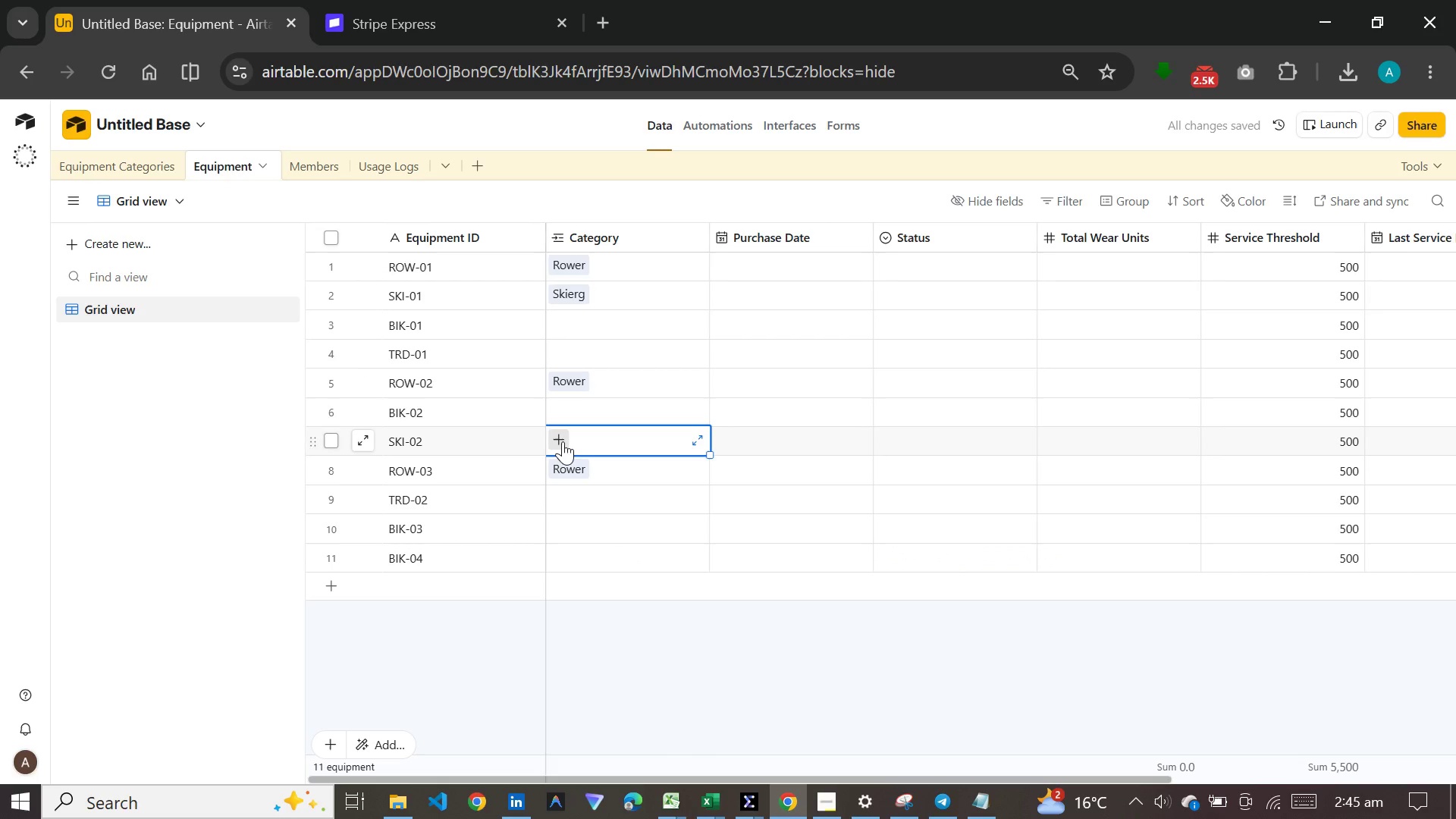 
left_click([563, 441])
 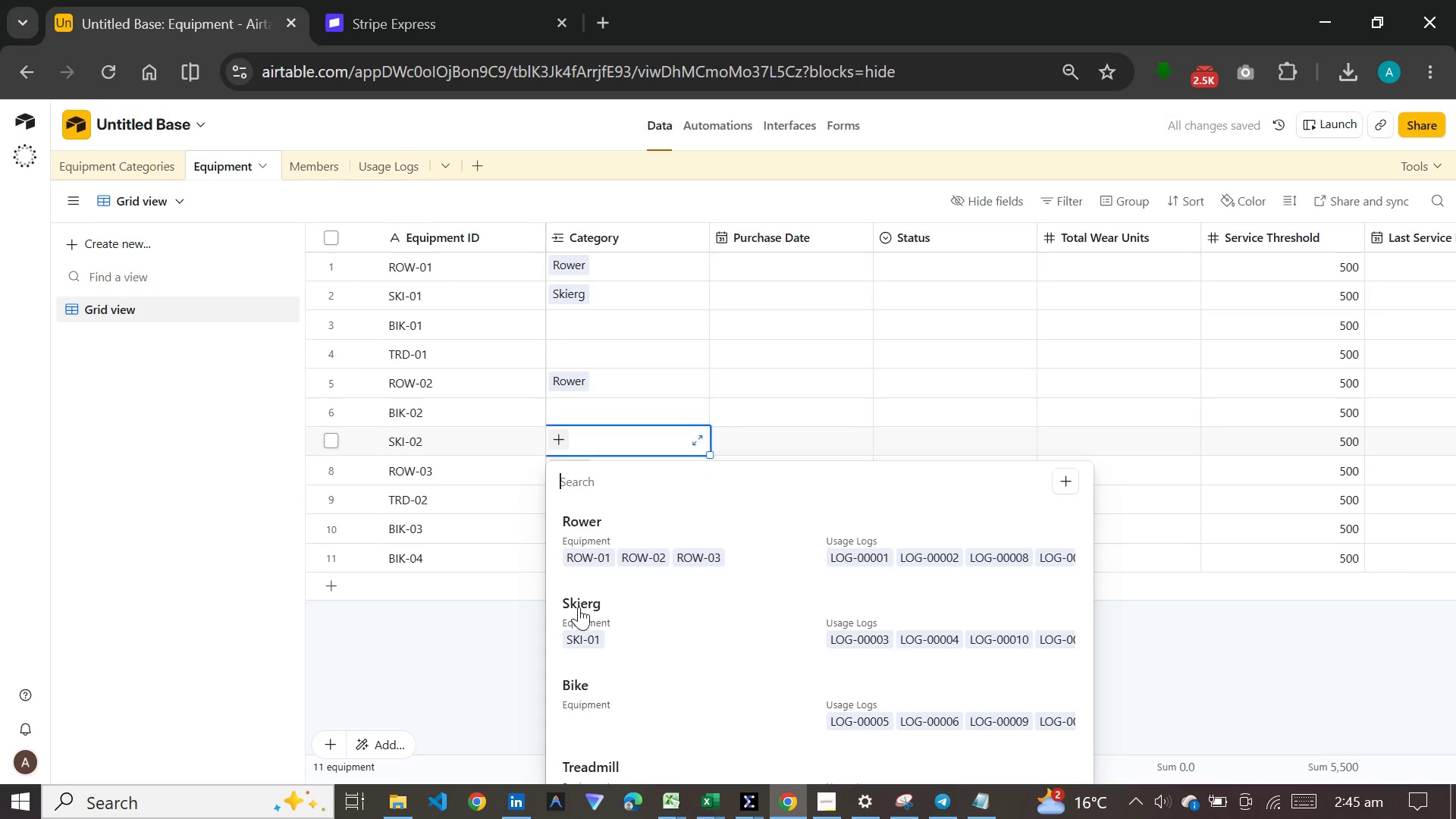 
left_click([579, 610])
 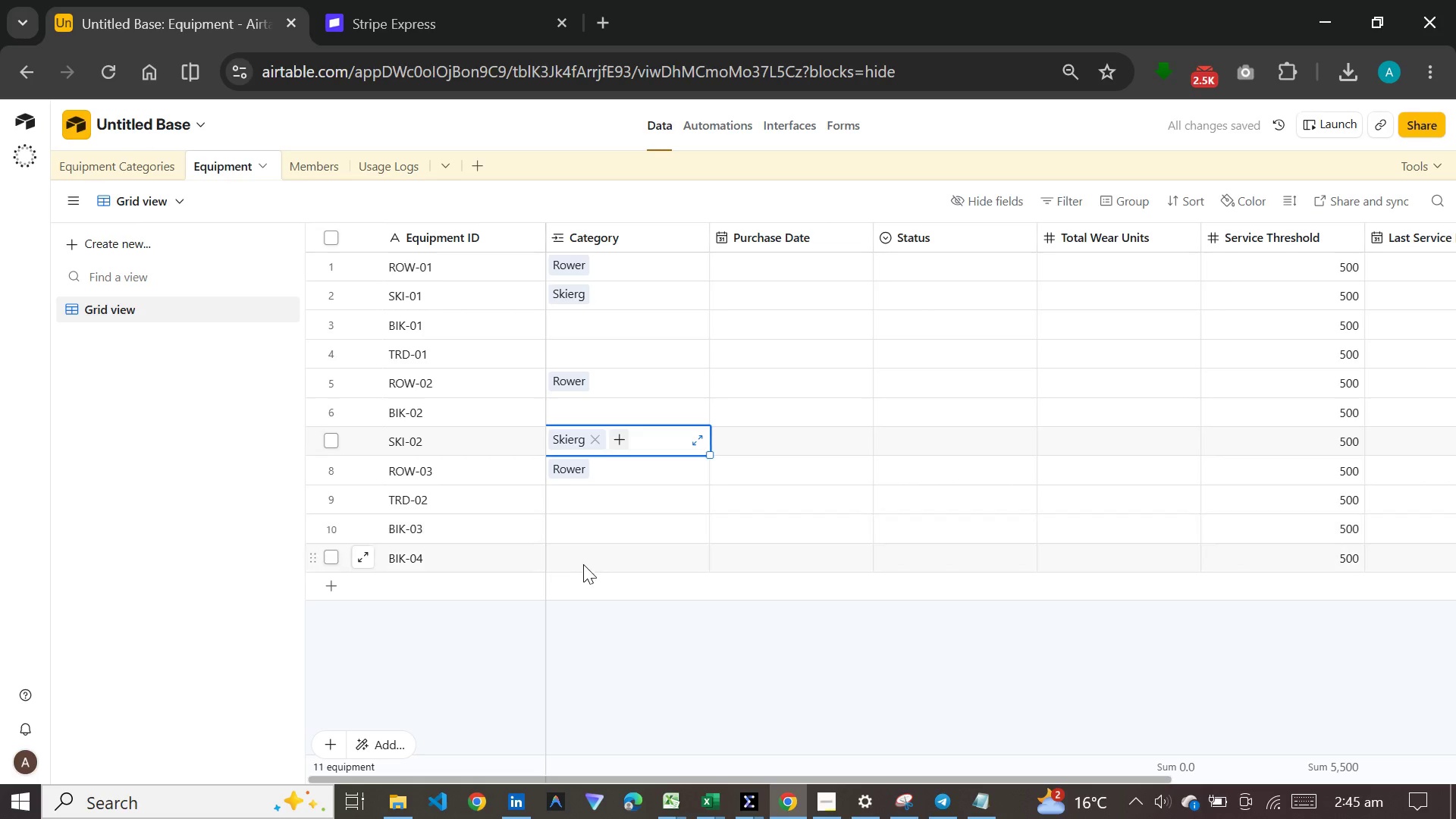 
wait(6.55)
 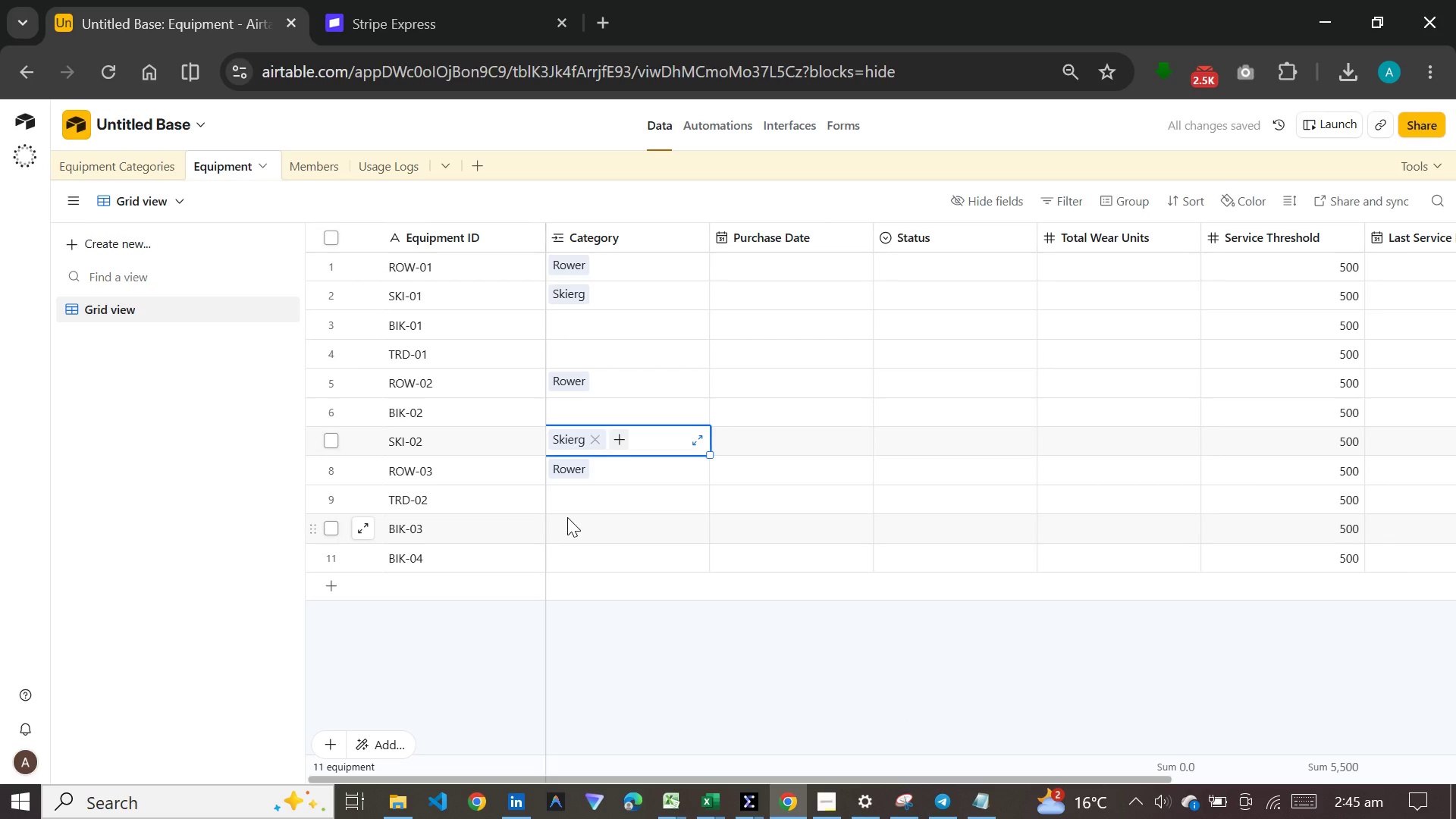 
left_click([563, 500])
 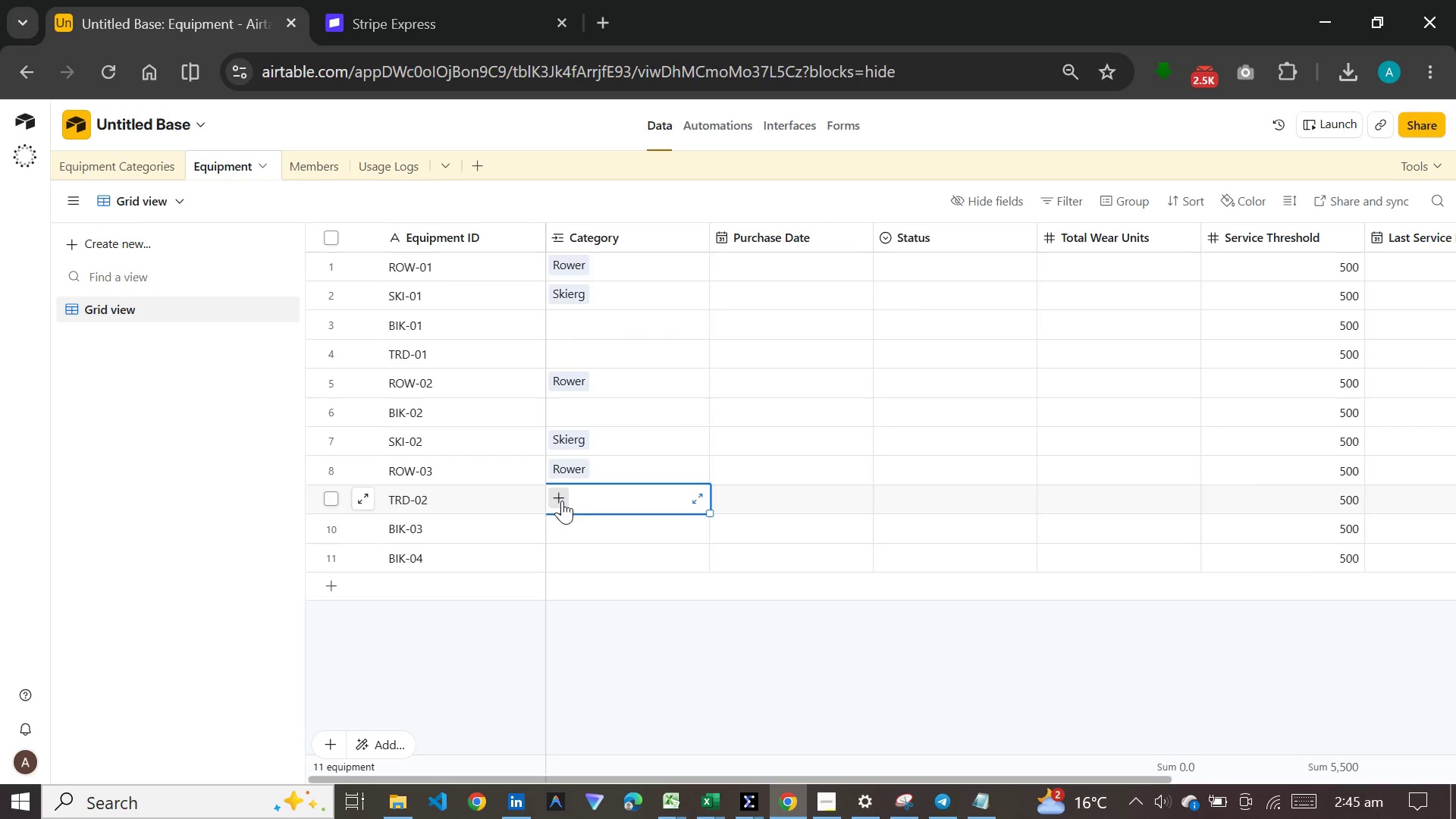 
left_click([562, 500])
 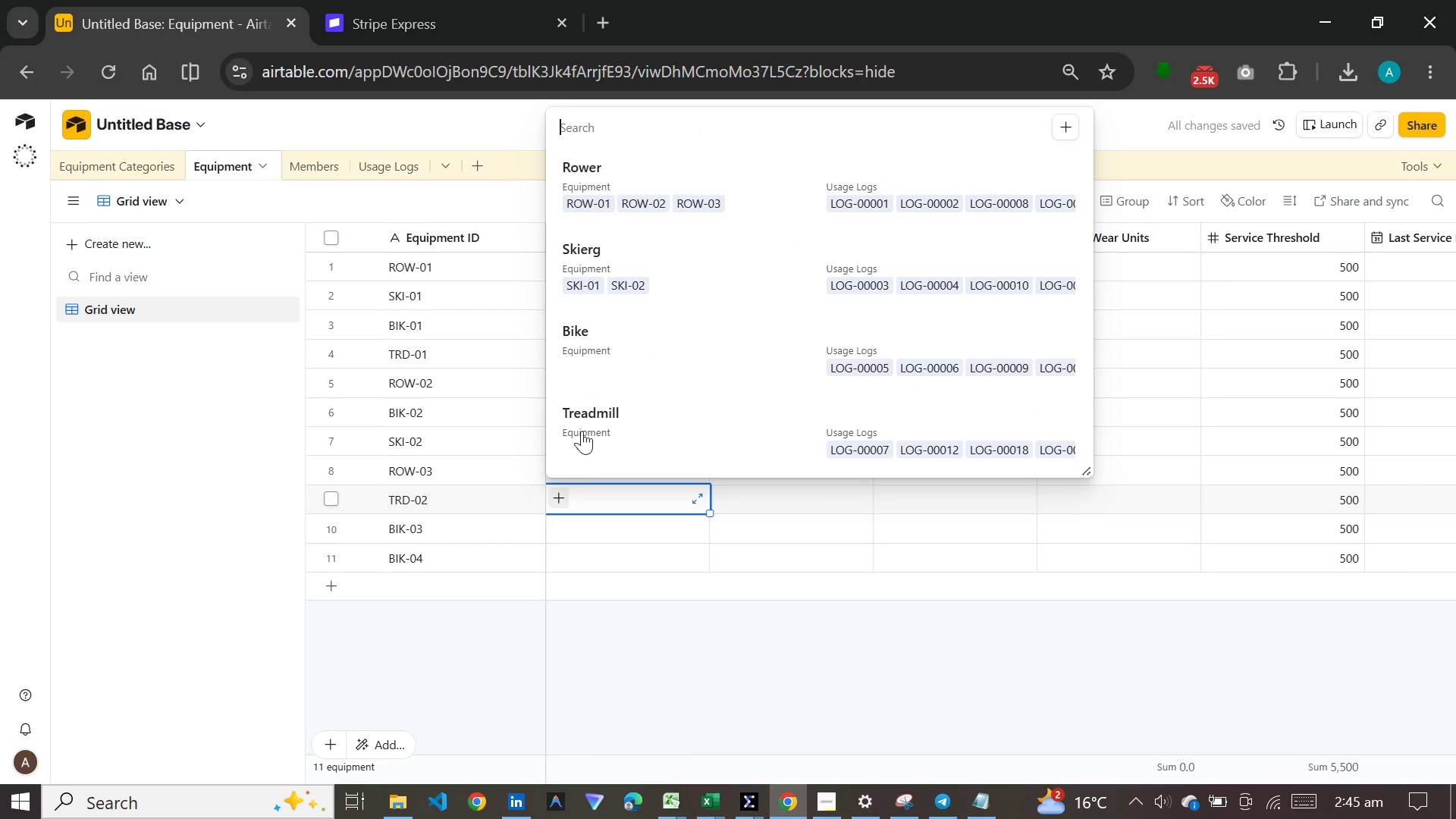 
left_click([610, 422])
 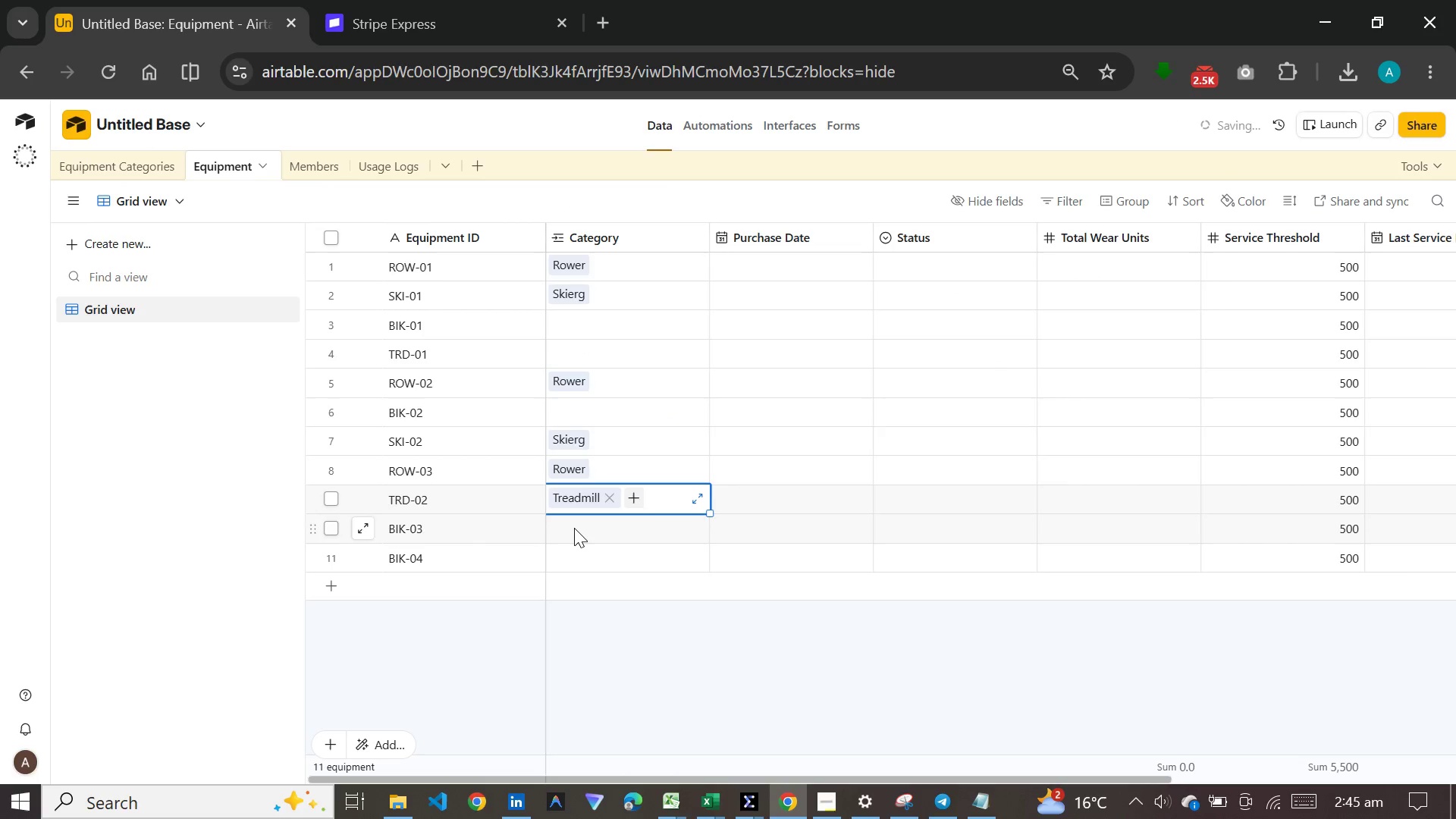 
left_click([574, 528])
 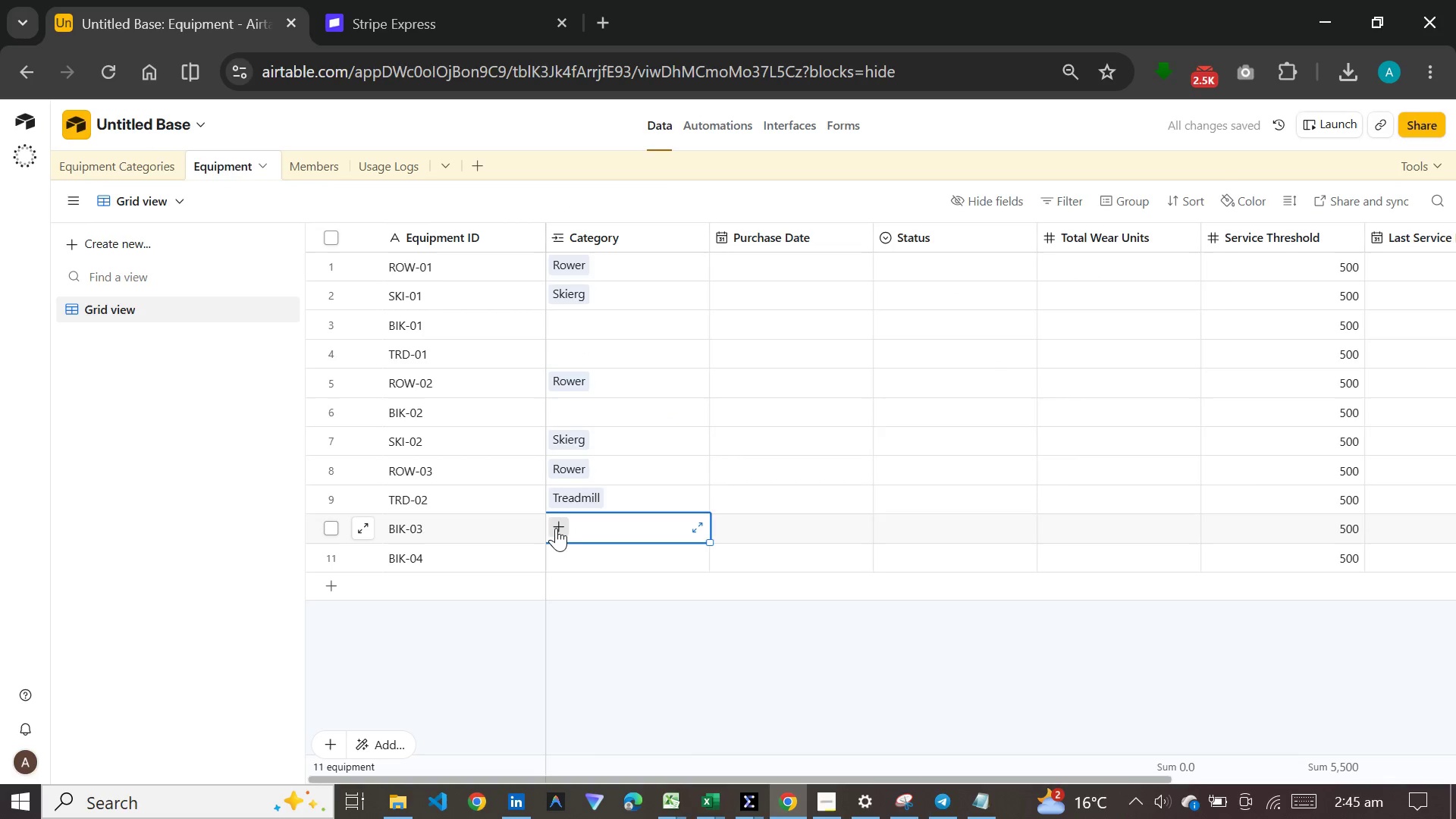 
left_click([556, 528])
 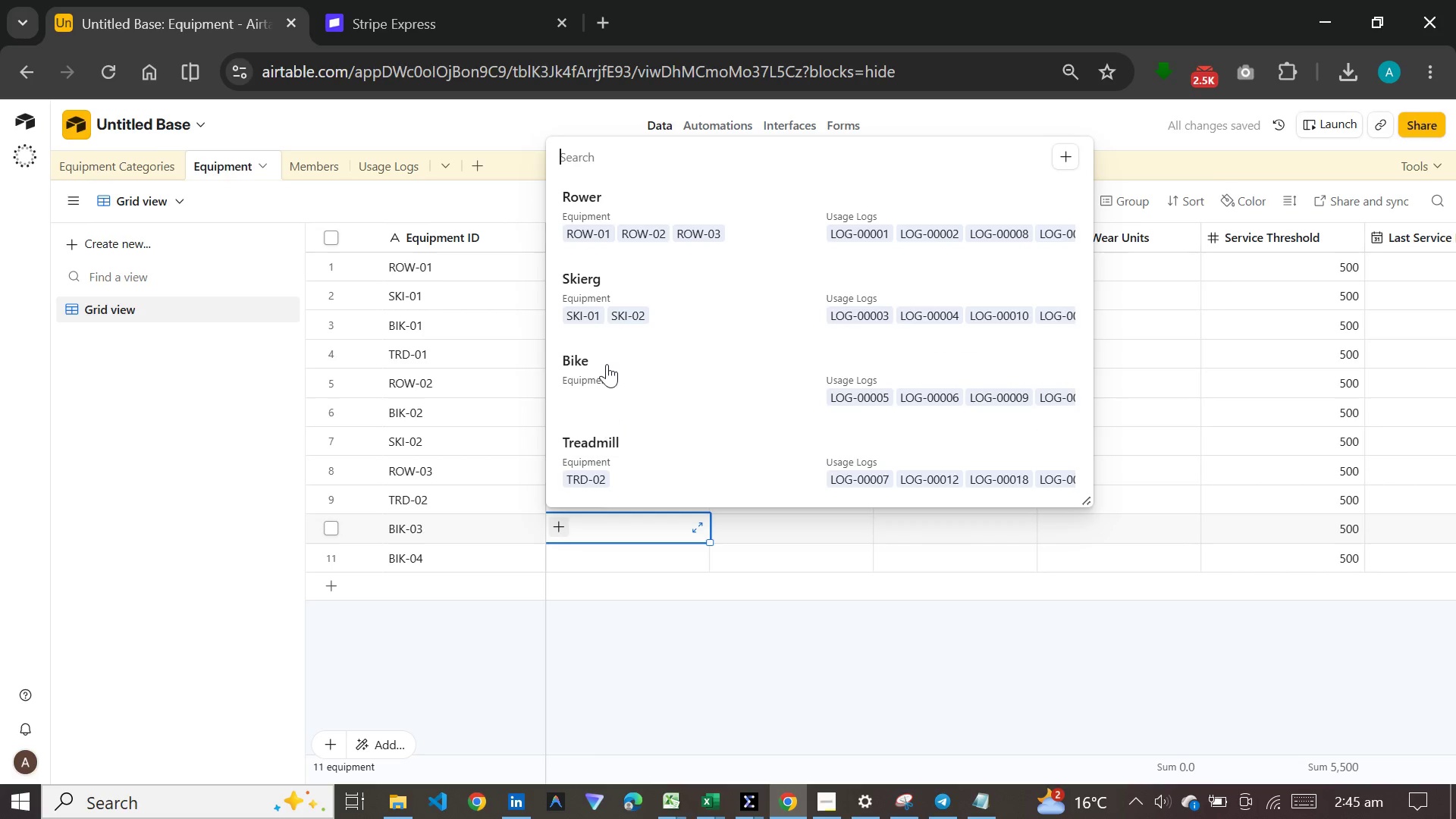 
left_click([607, 360])
 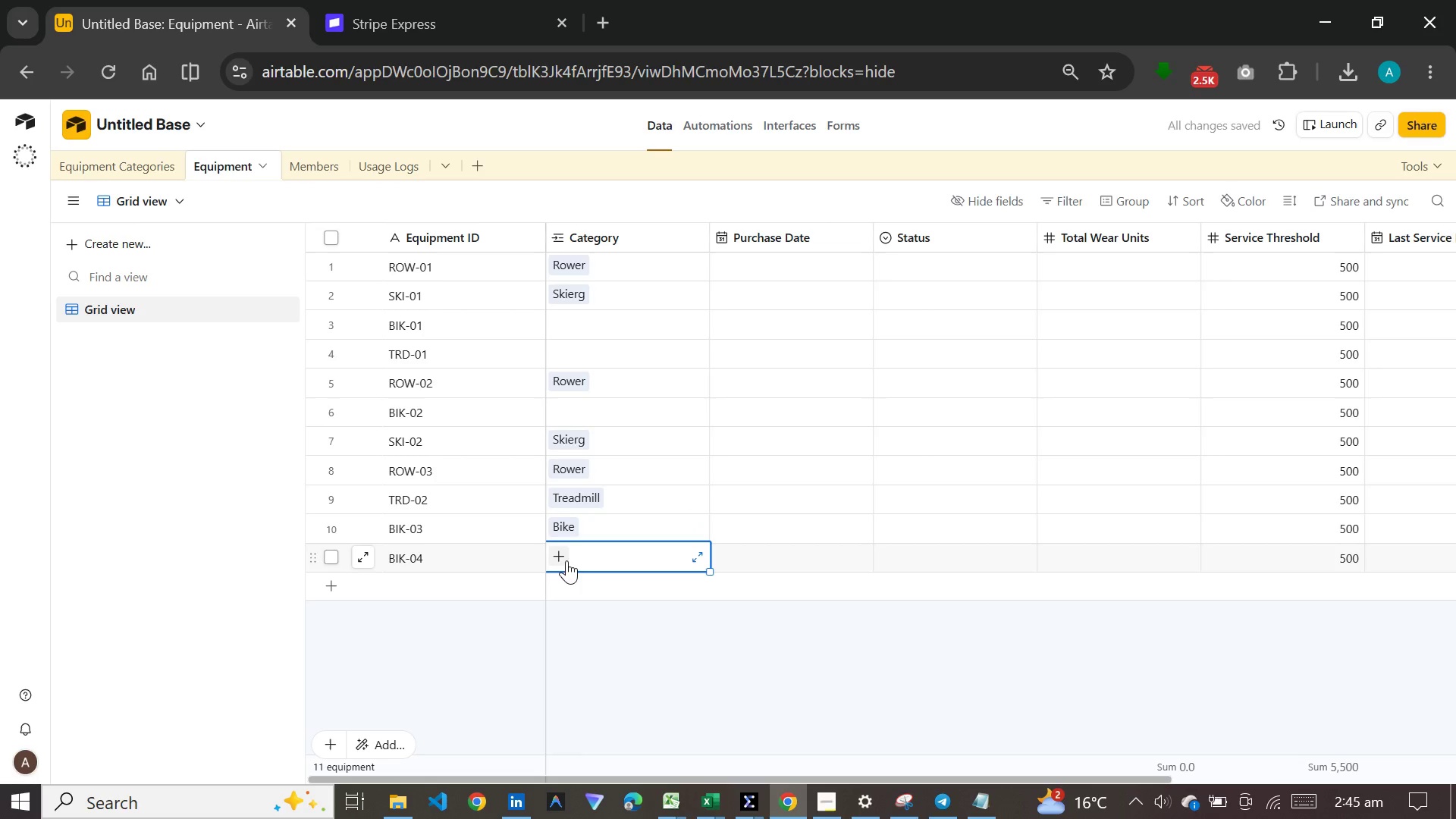 
left_click([563, 560])
 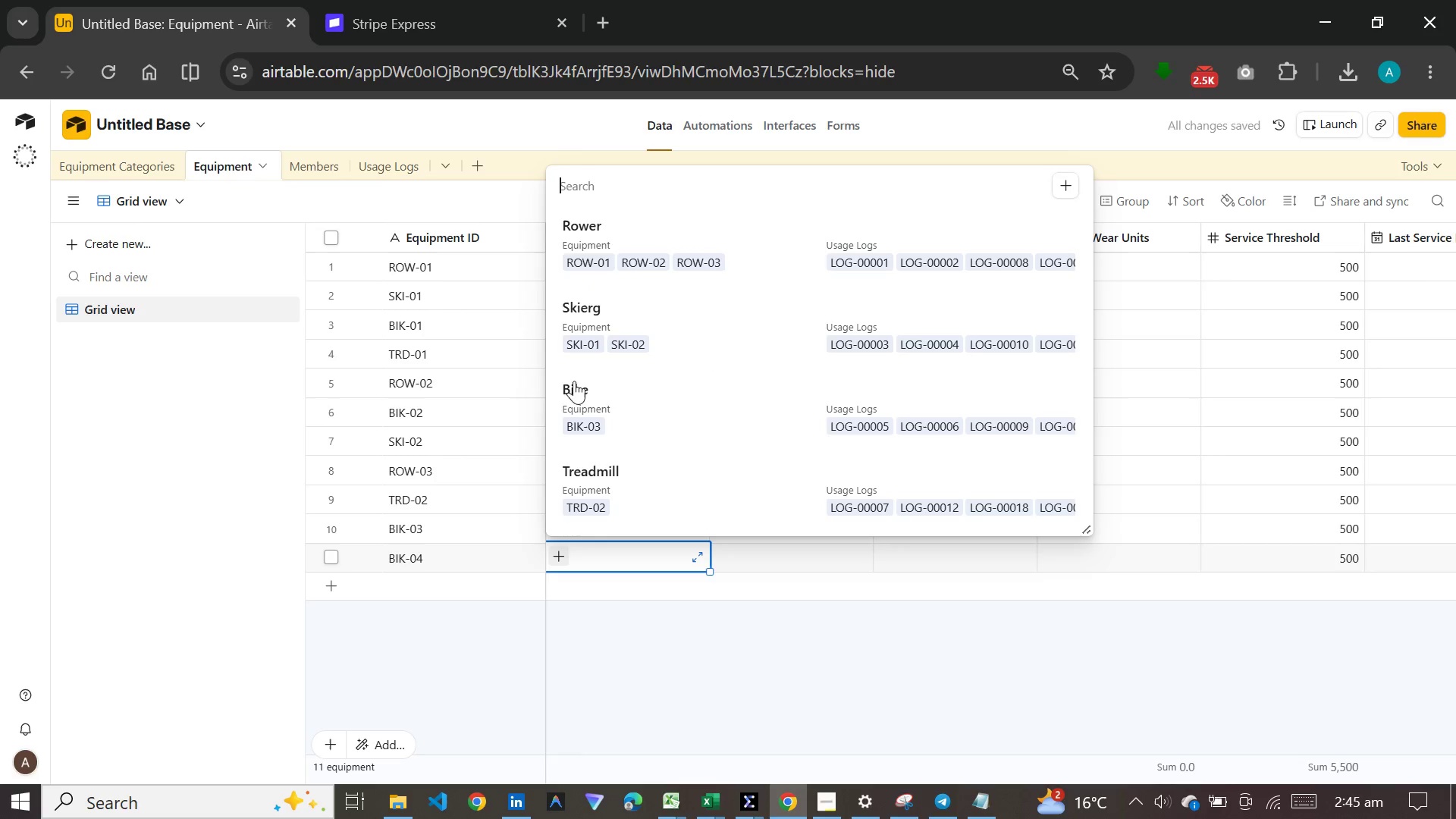 
left_click([594, 383])
 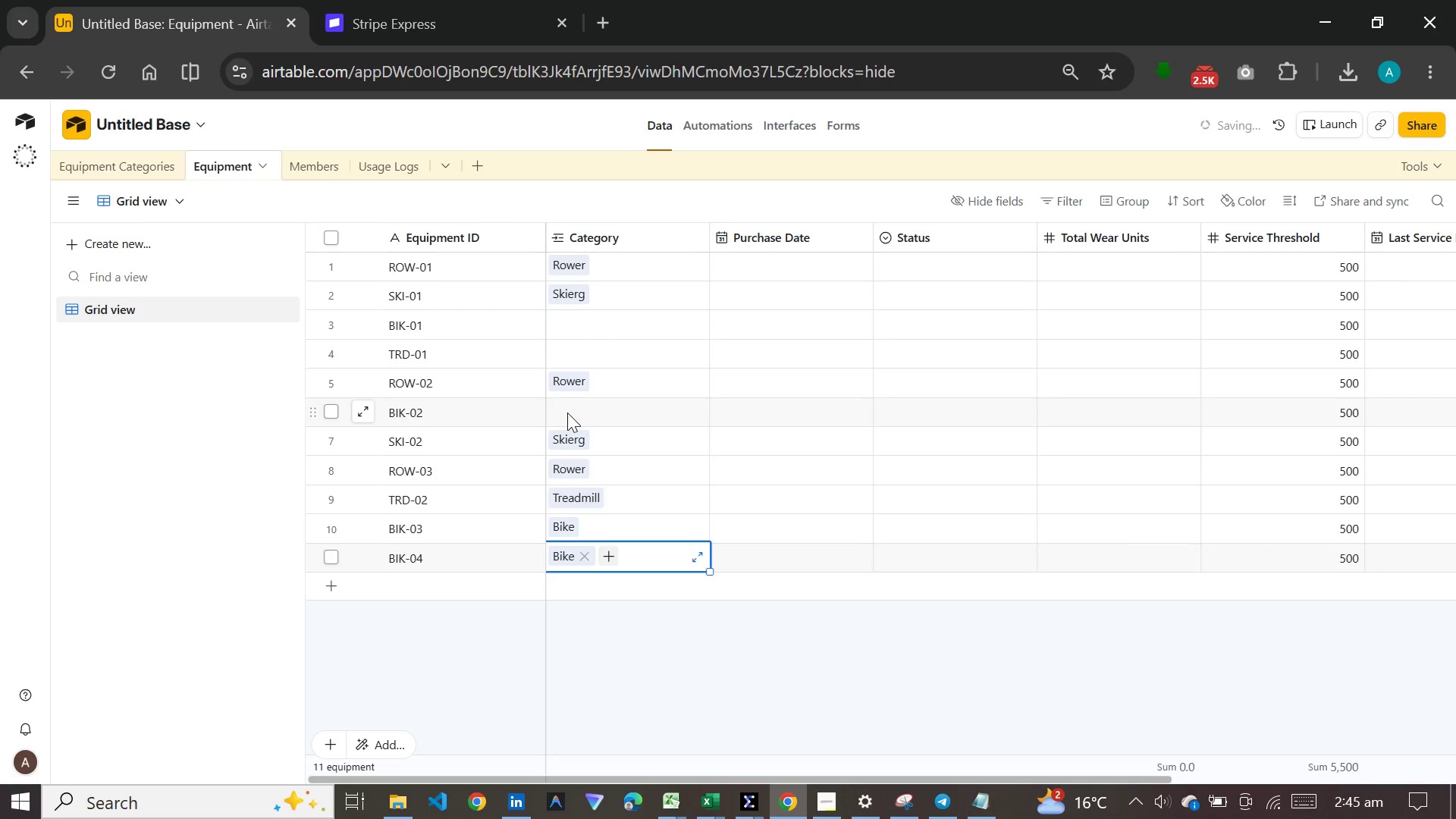 
left_click([567, 413])
 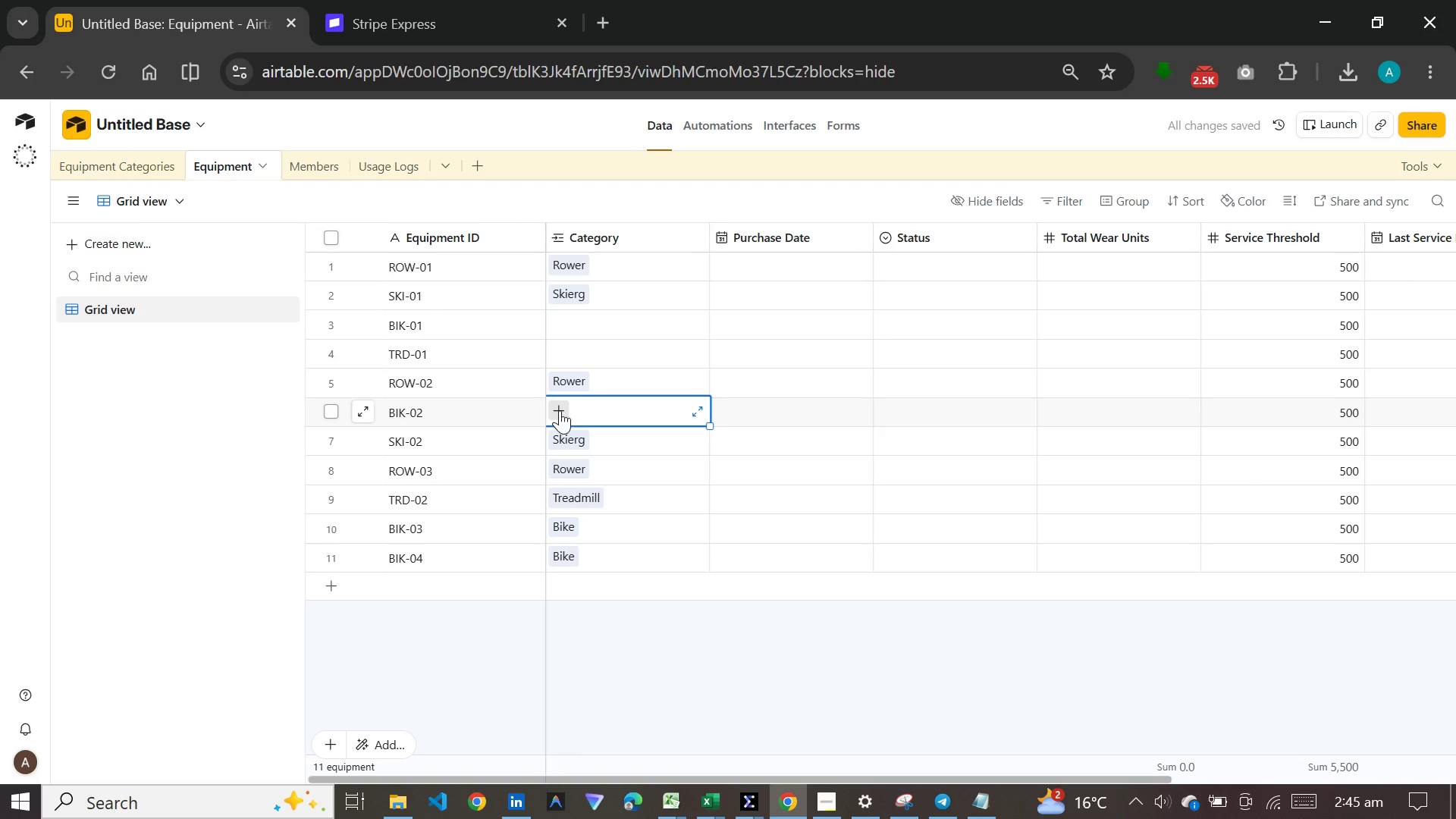 
left_click([560, 410])
 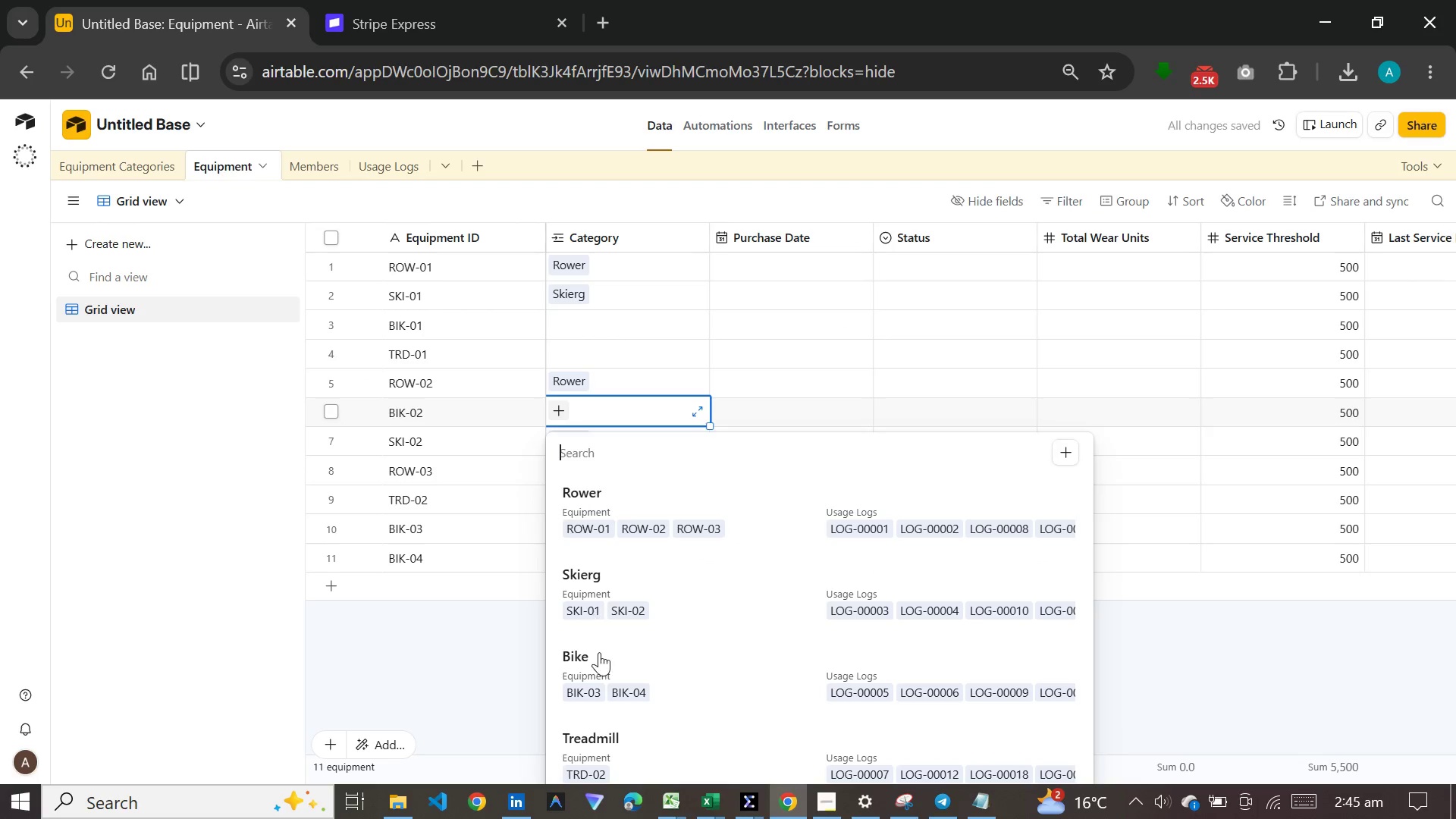 
left_click([599, 654])
 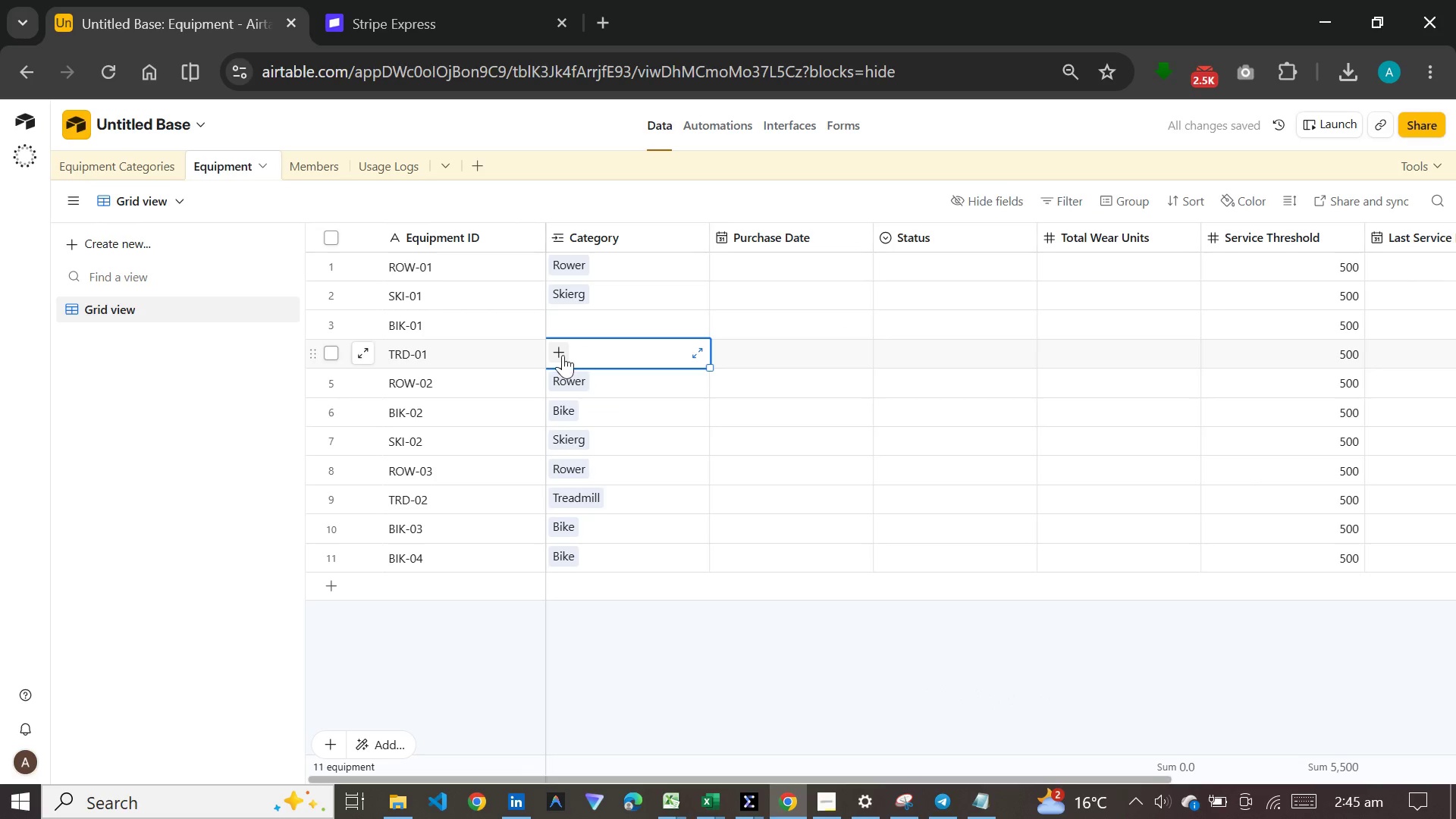 
double_click([556, 355])
 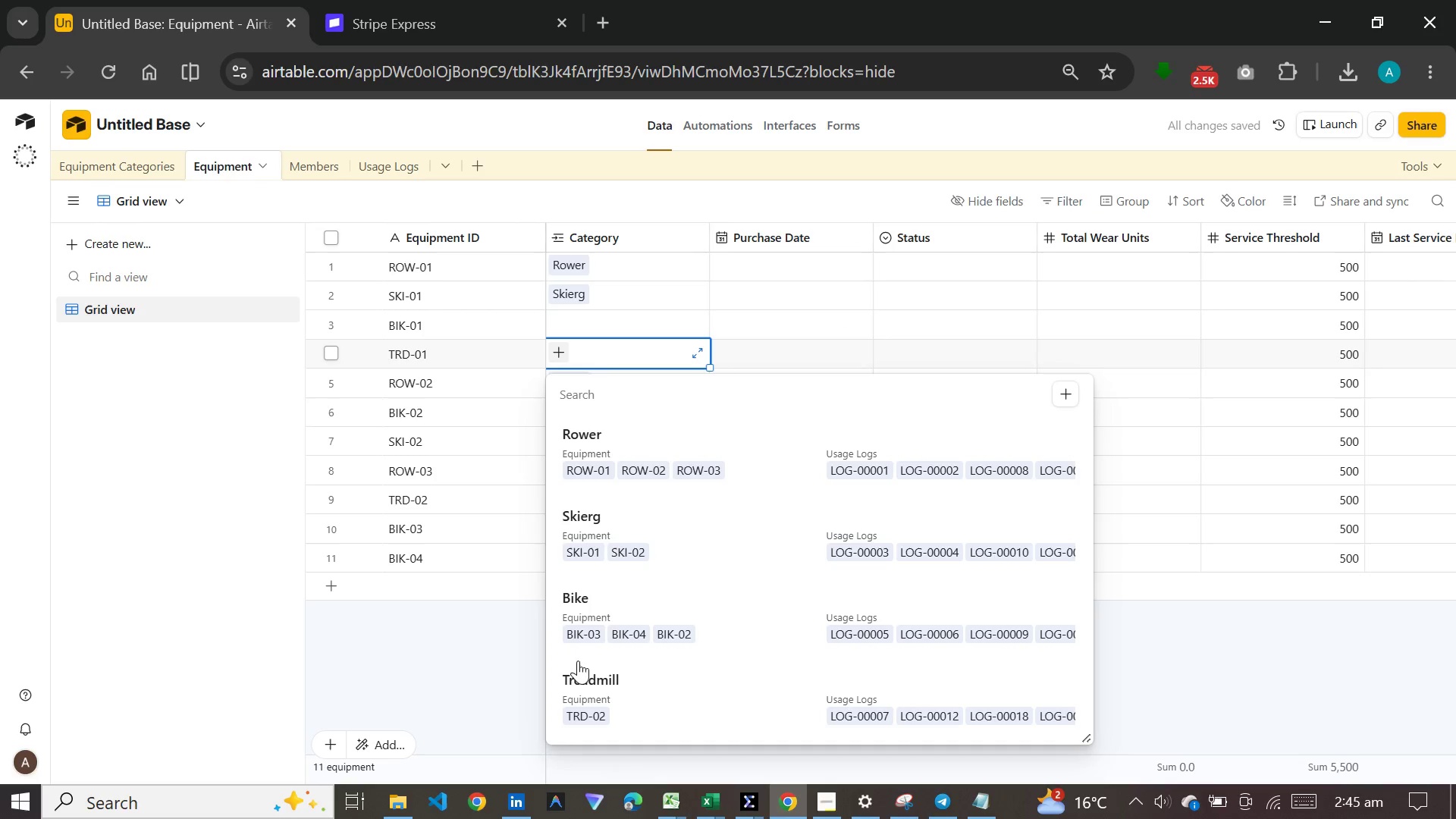 
left_click([578, 680])
 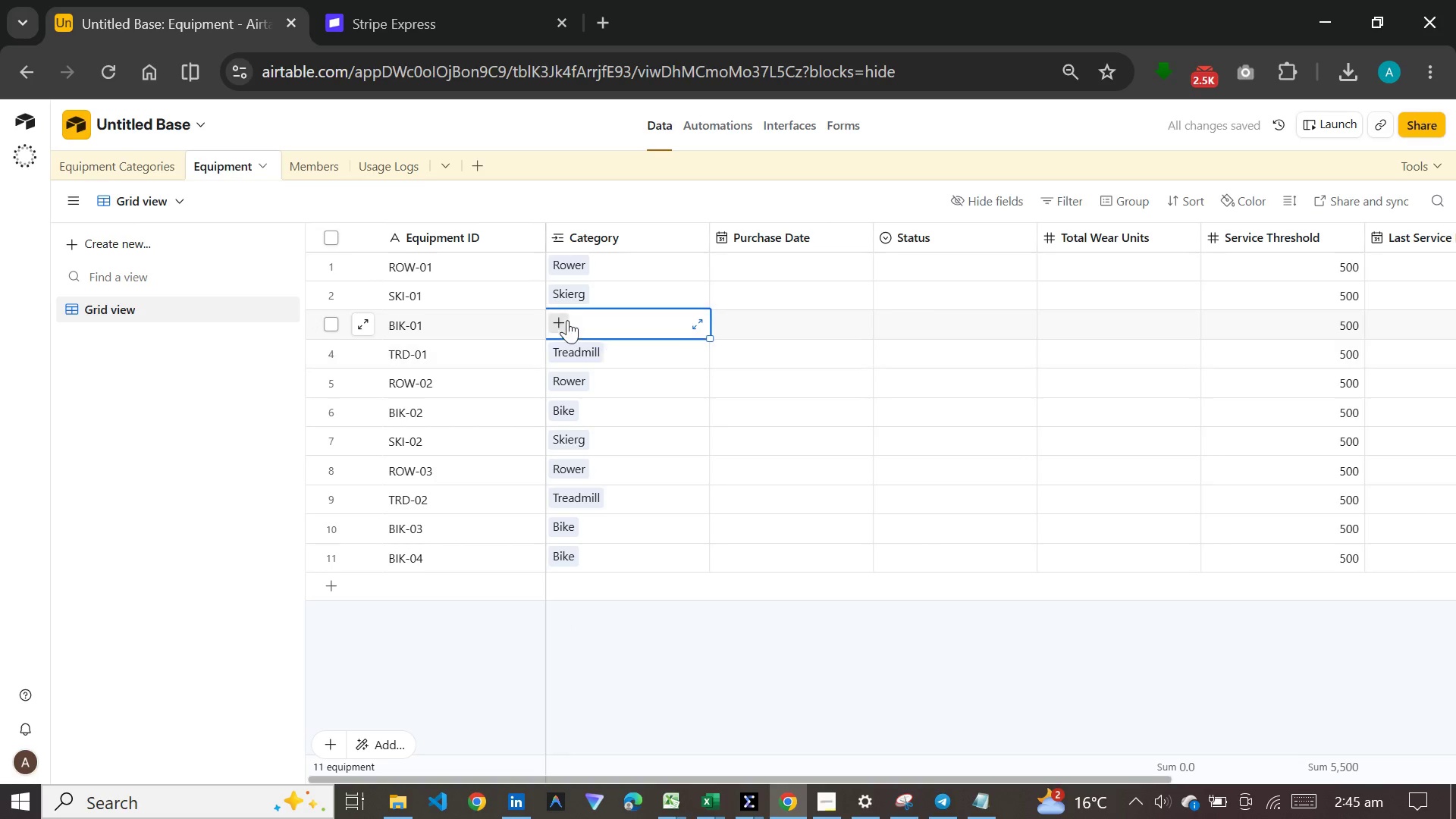 
double_click([560, 318])
 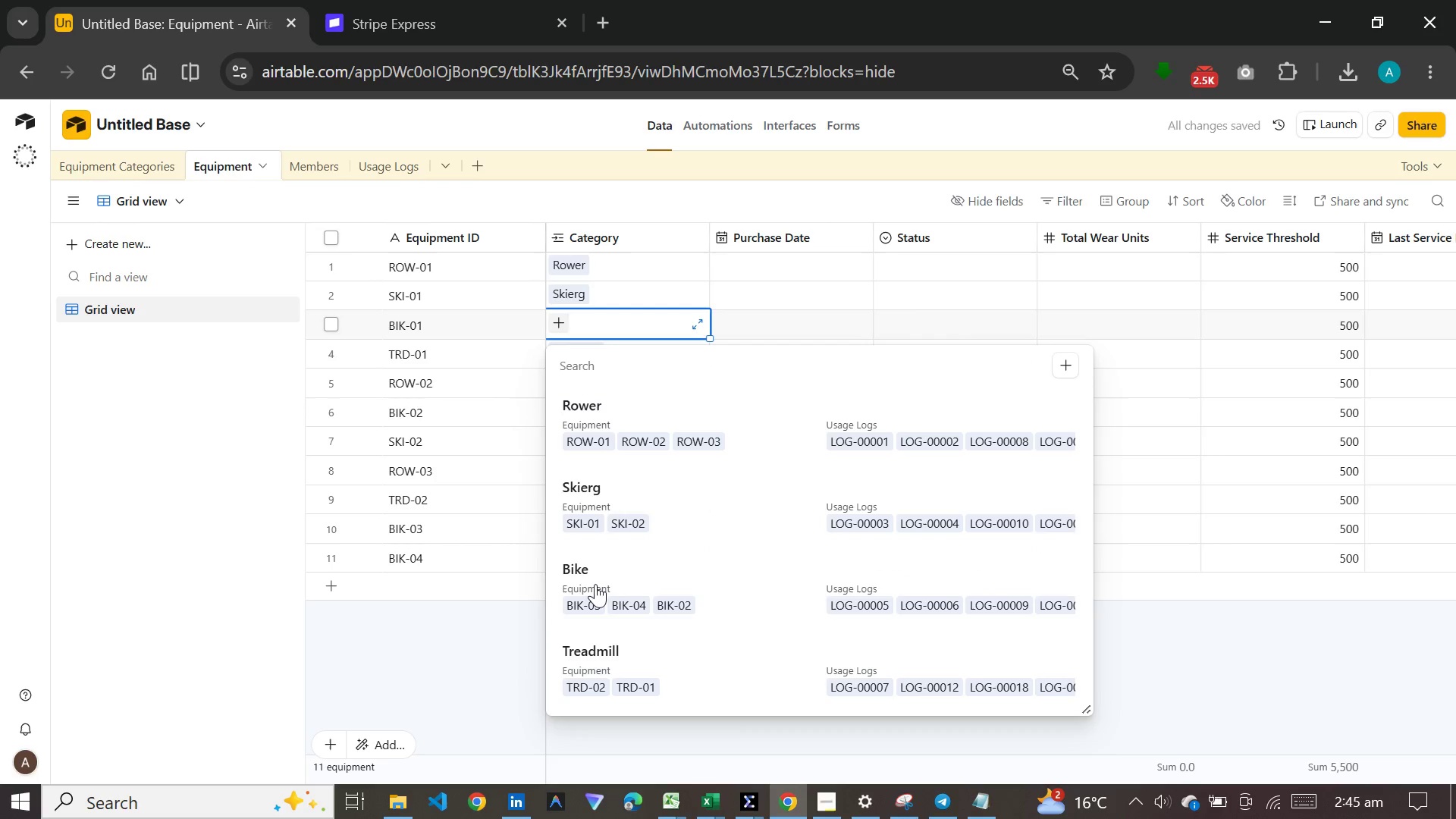 
left_click([592, 584])
 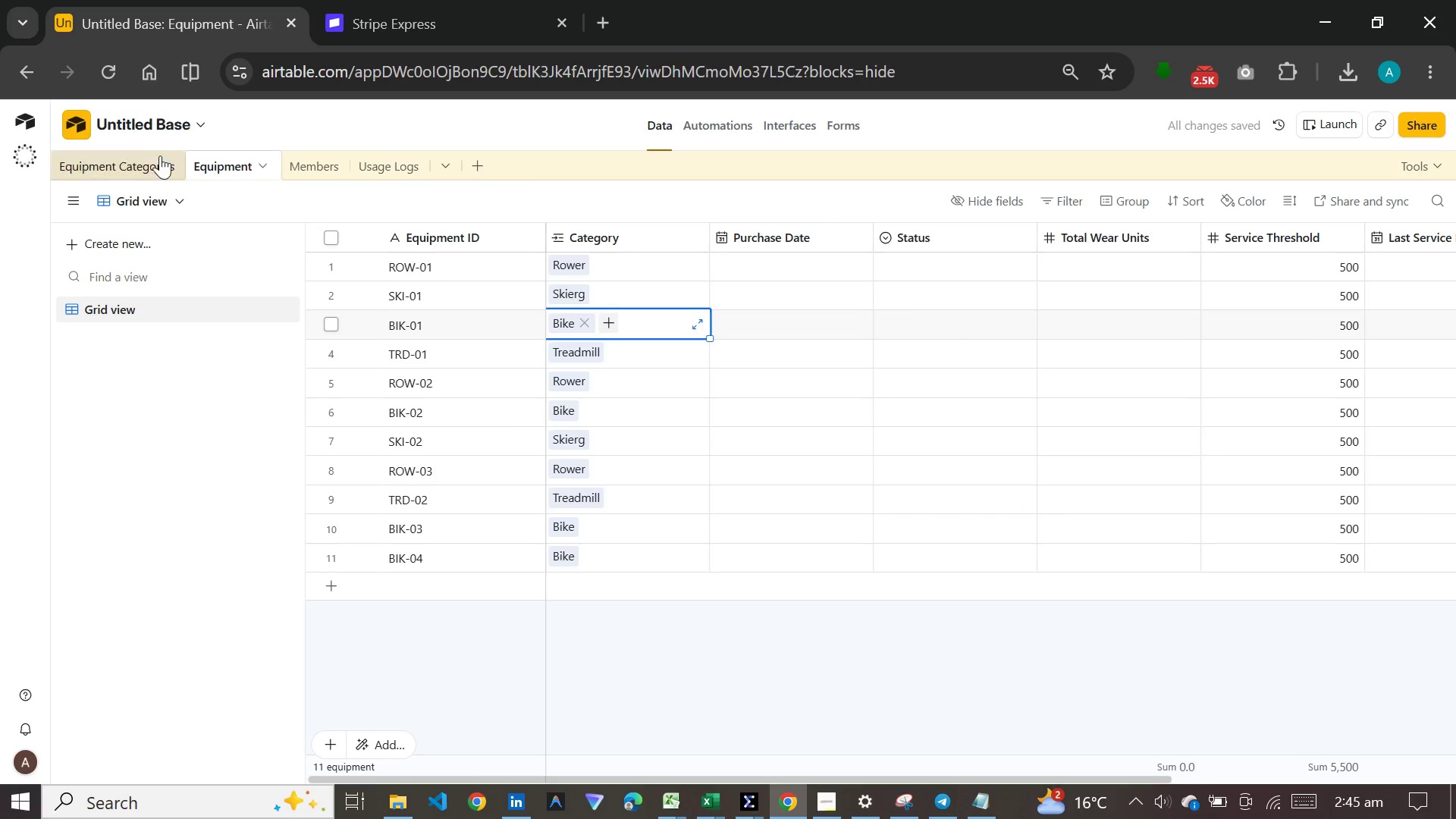 
left_click([155, 158])
 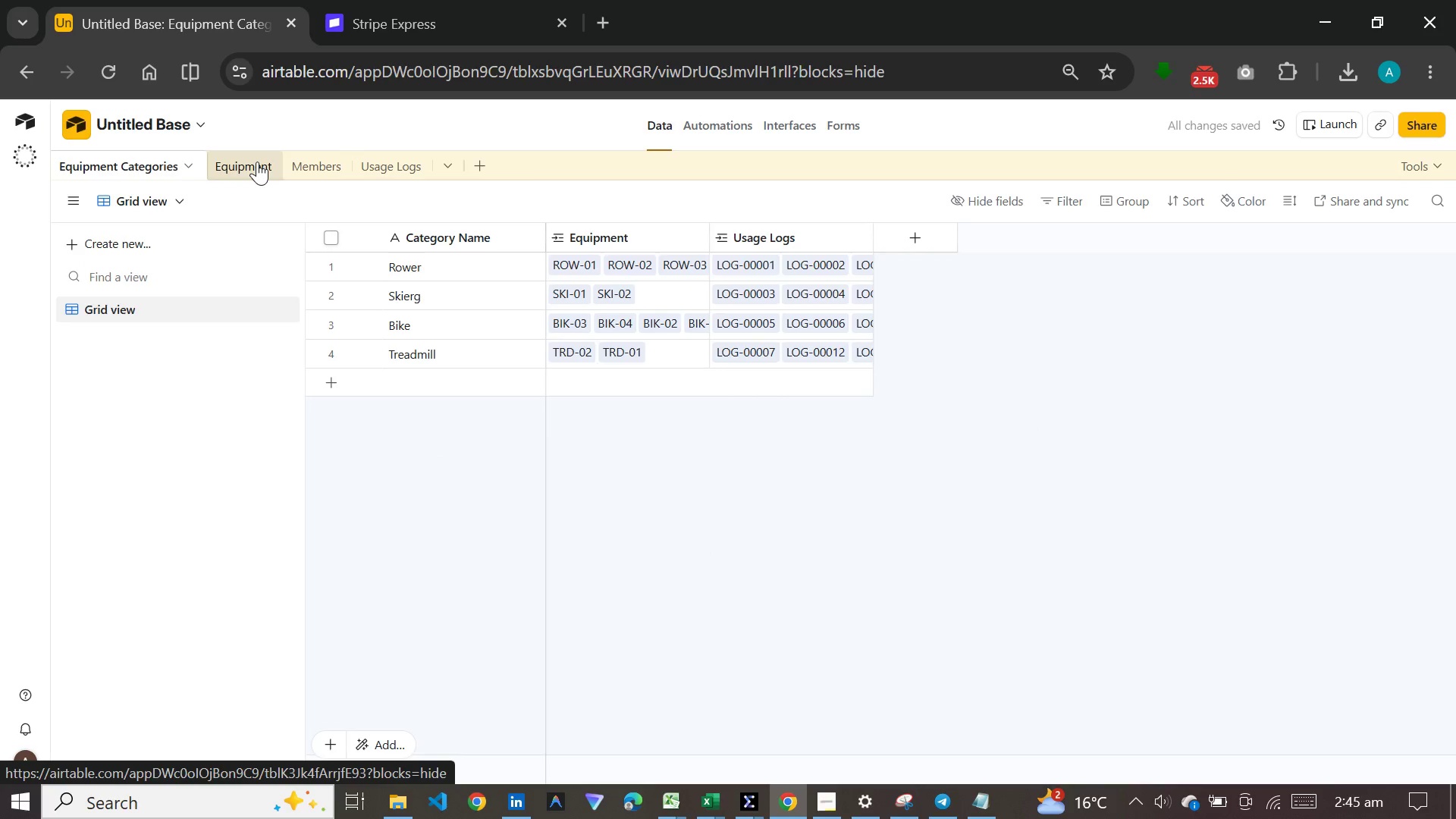 
left_click([257, 162])
 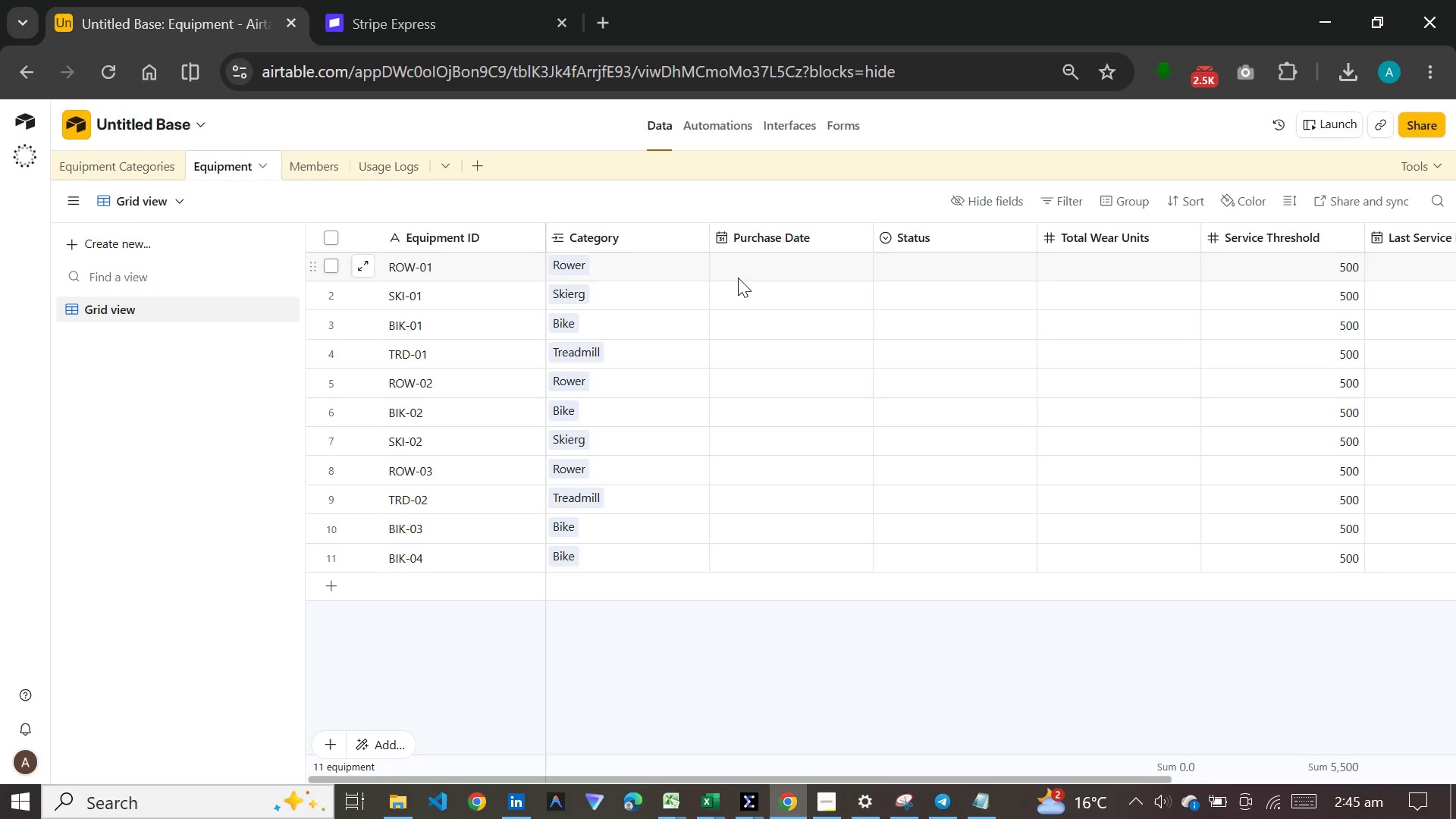 
wait(7.34)
 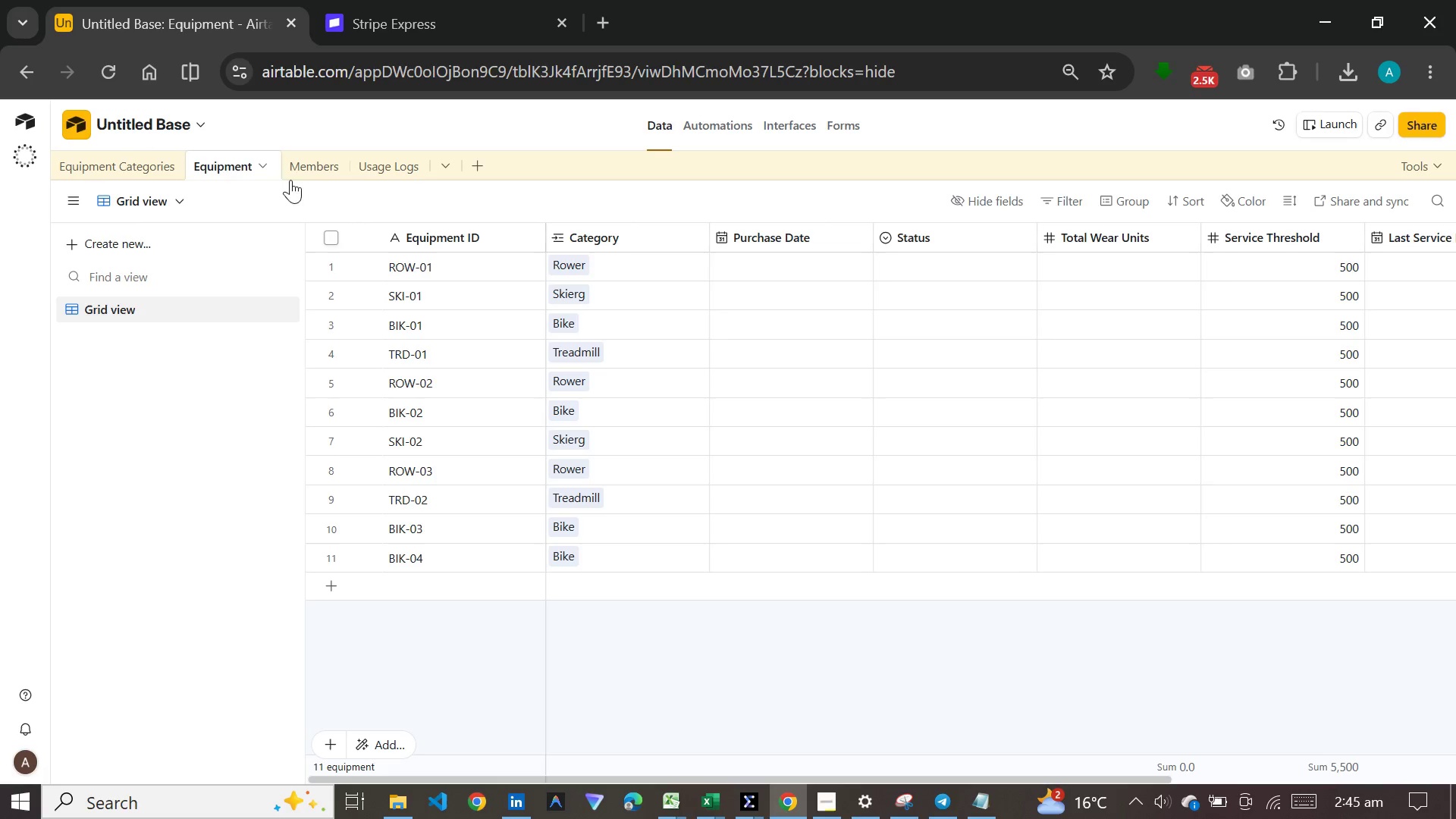 
left_click([749, 267])
 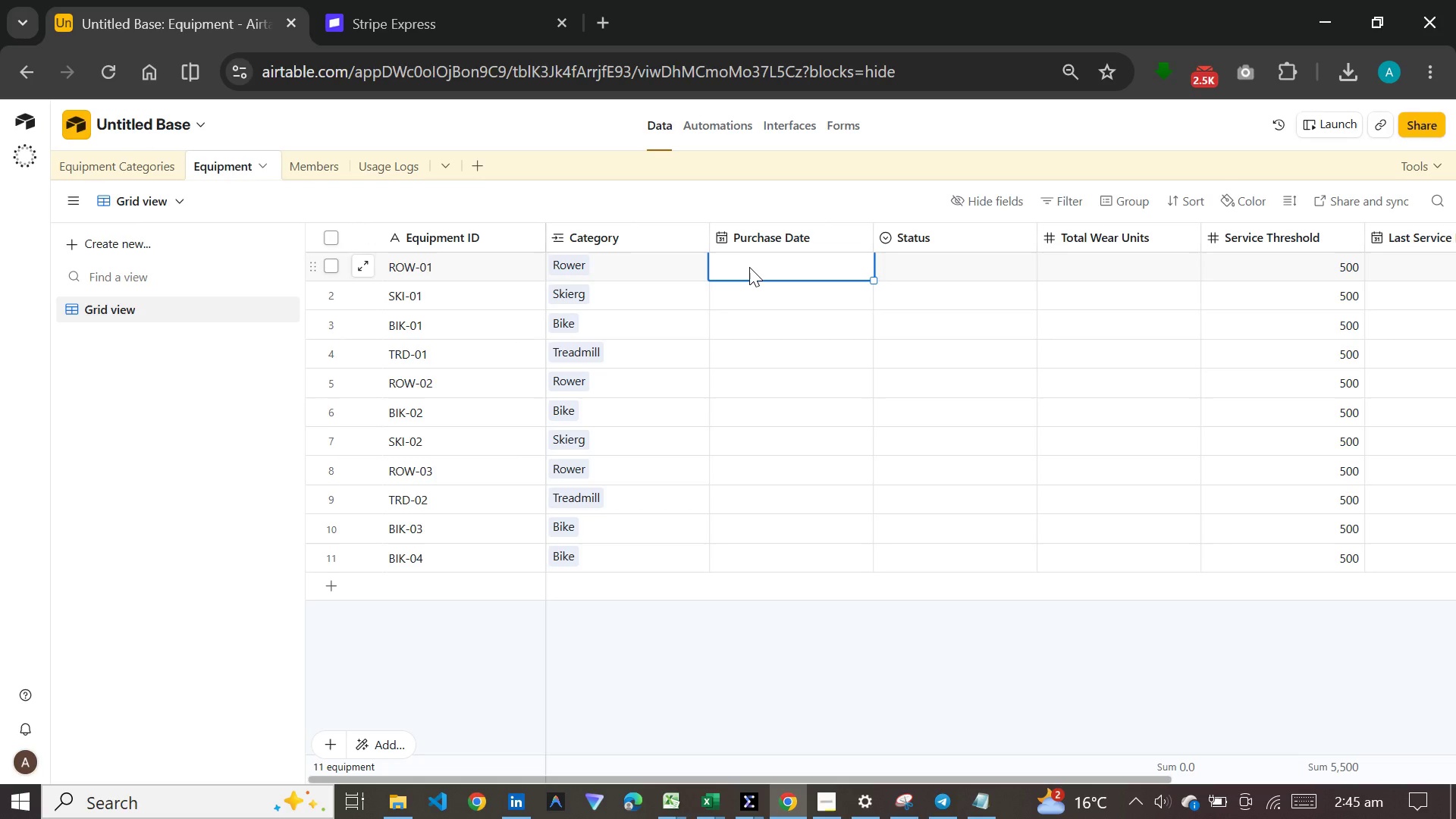 
wait(13.17)
 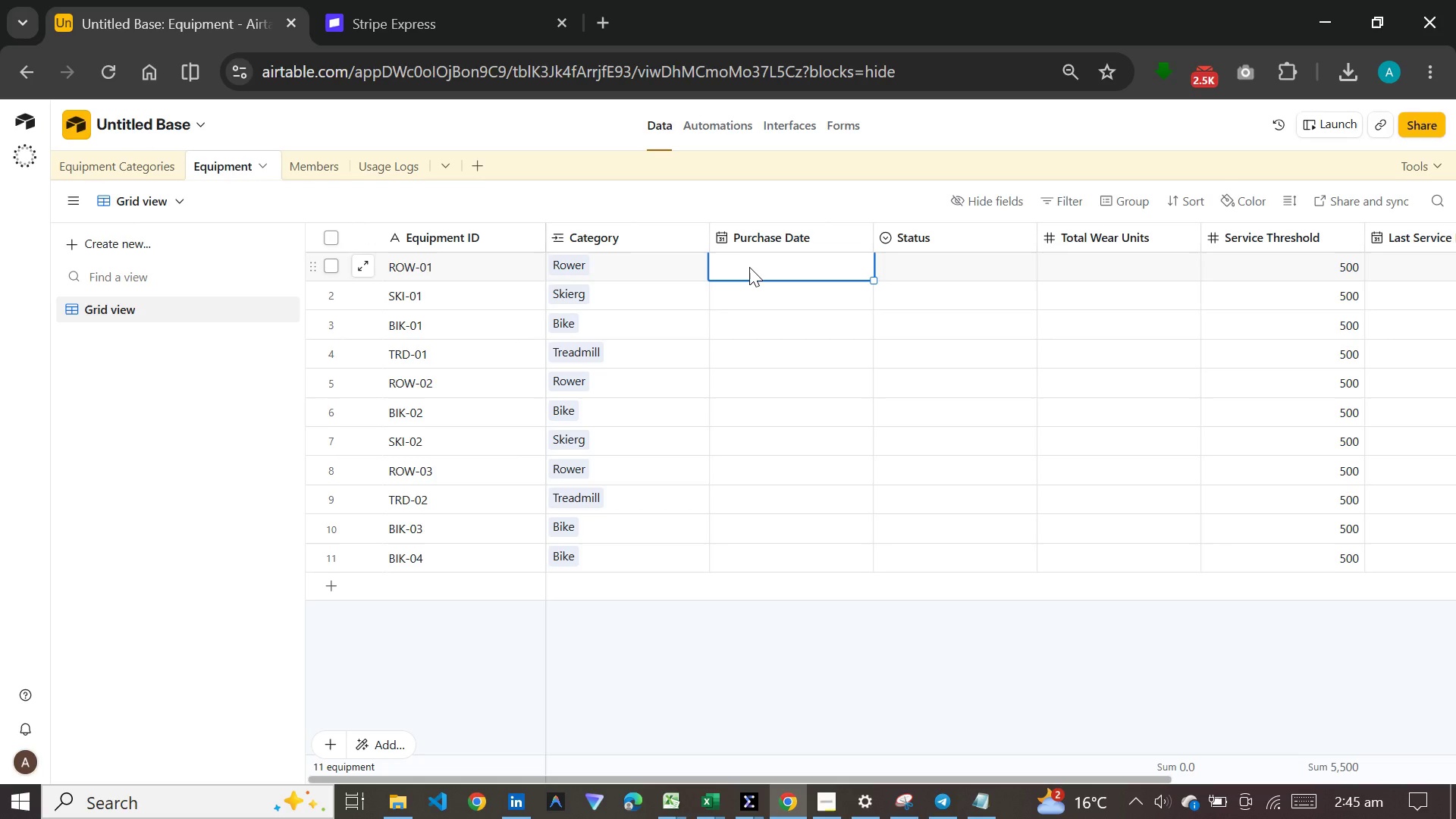 
type(10-05-2023)
 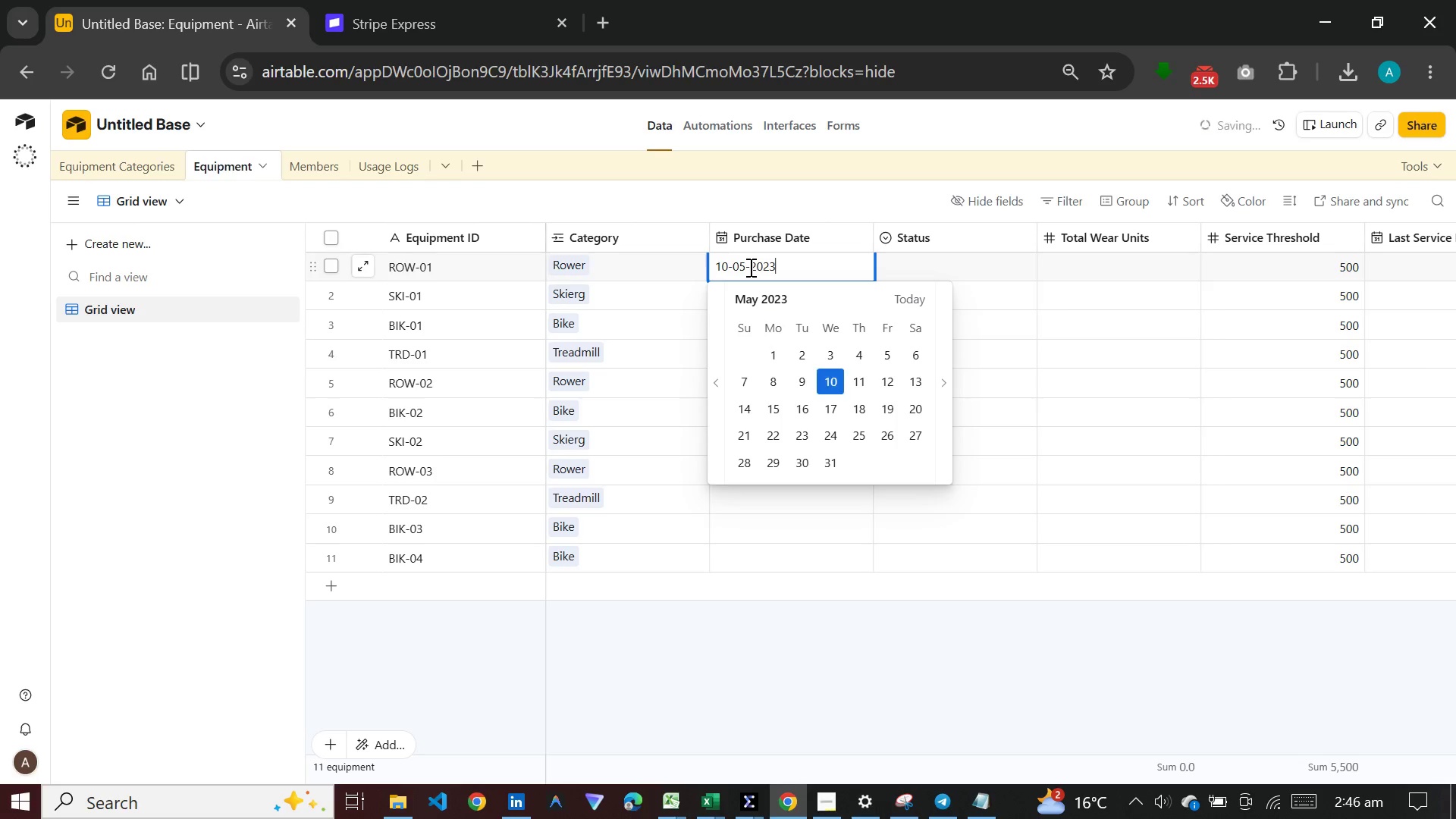 
key(Enter)
 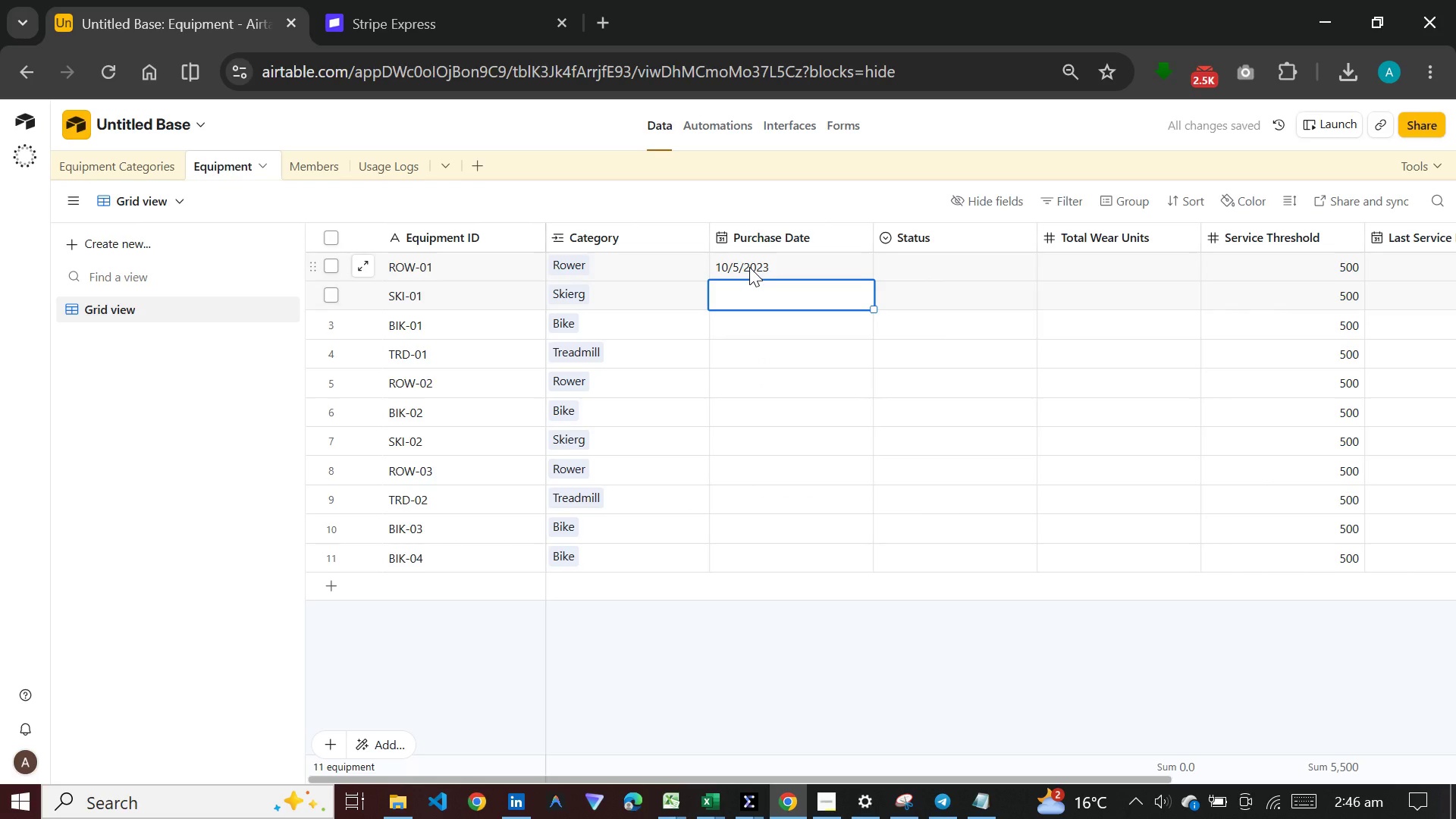 
type(10)
 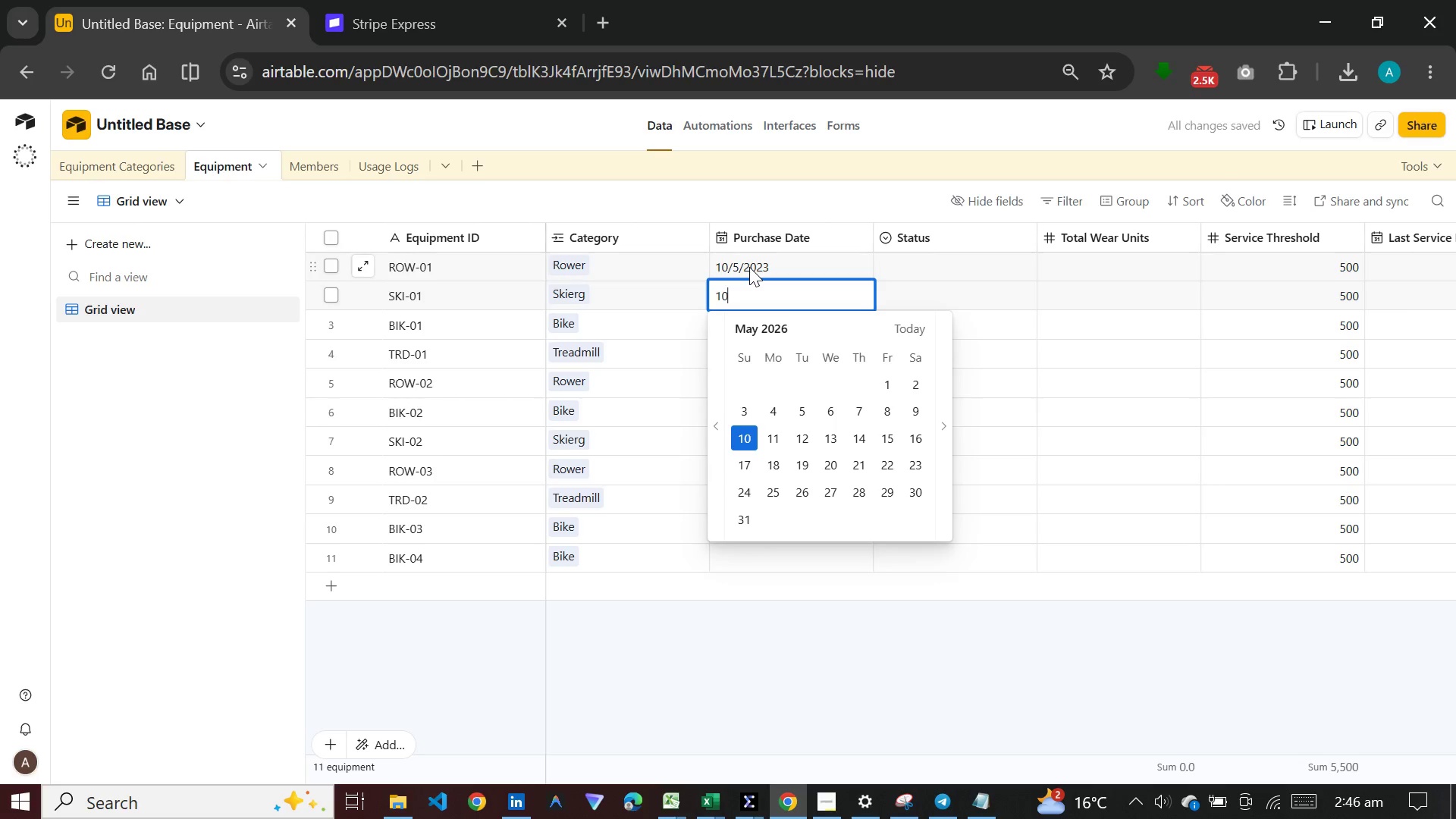 
type(-5-2023)
 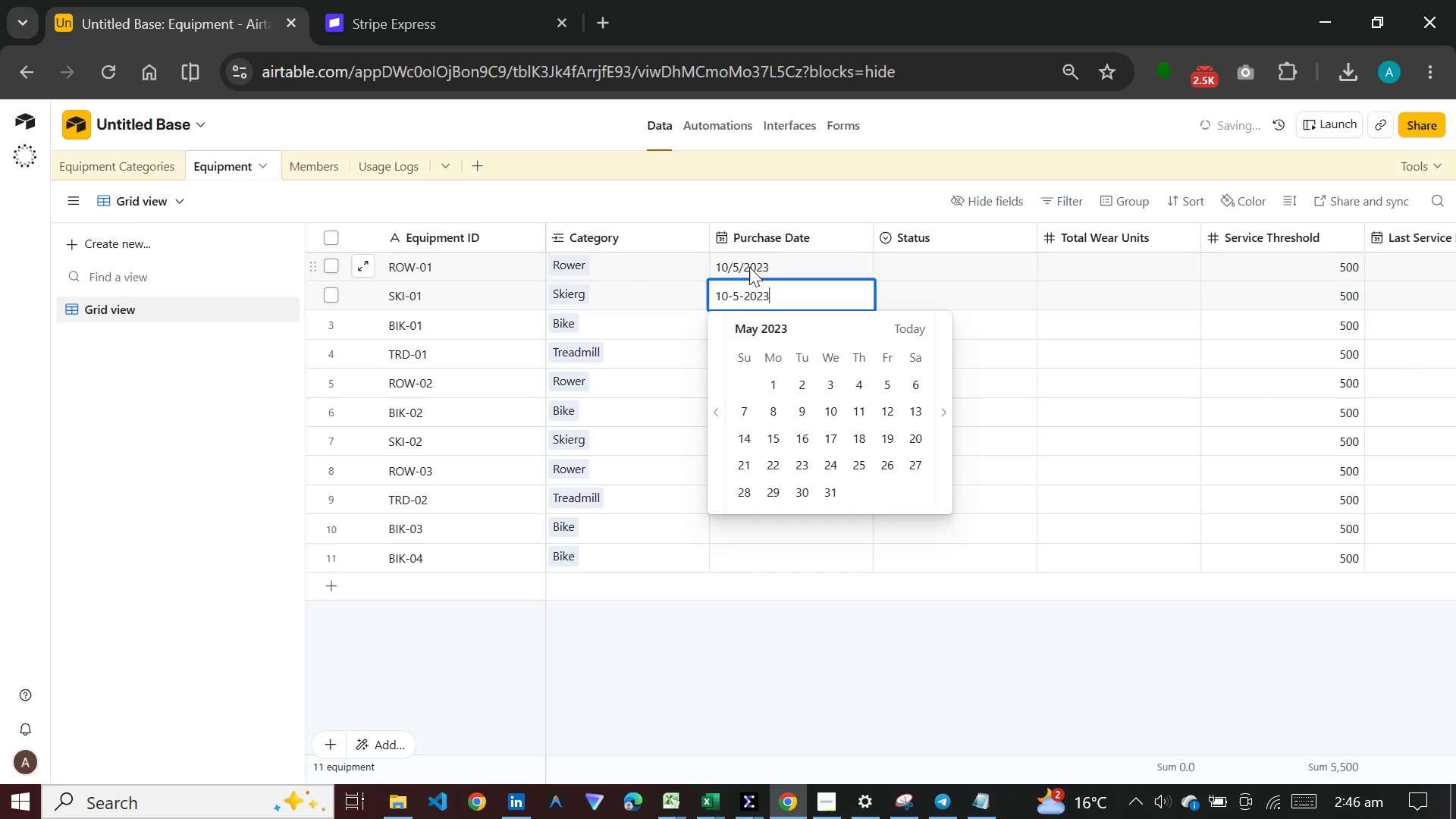 
key(Enter)
 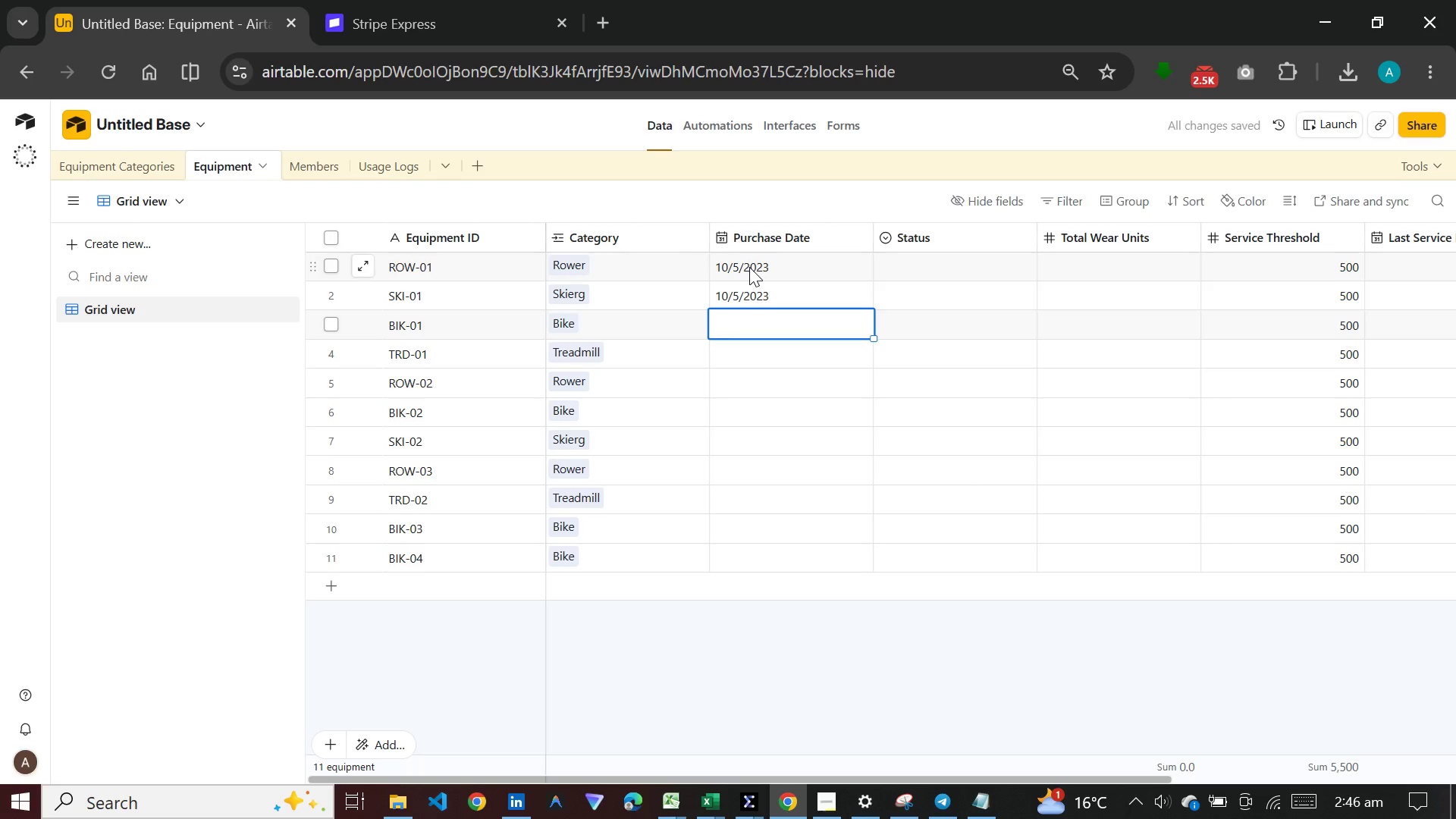 
wait(6.64)
 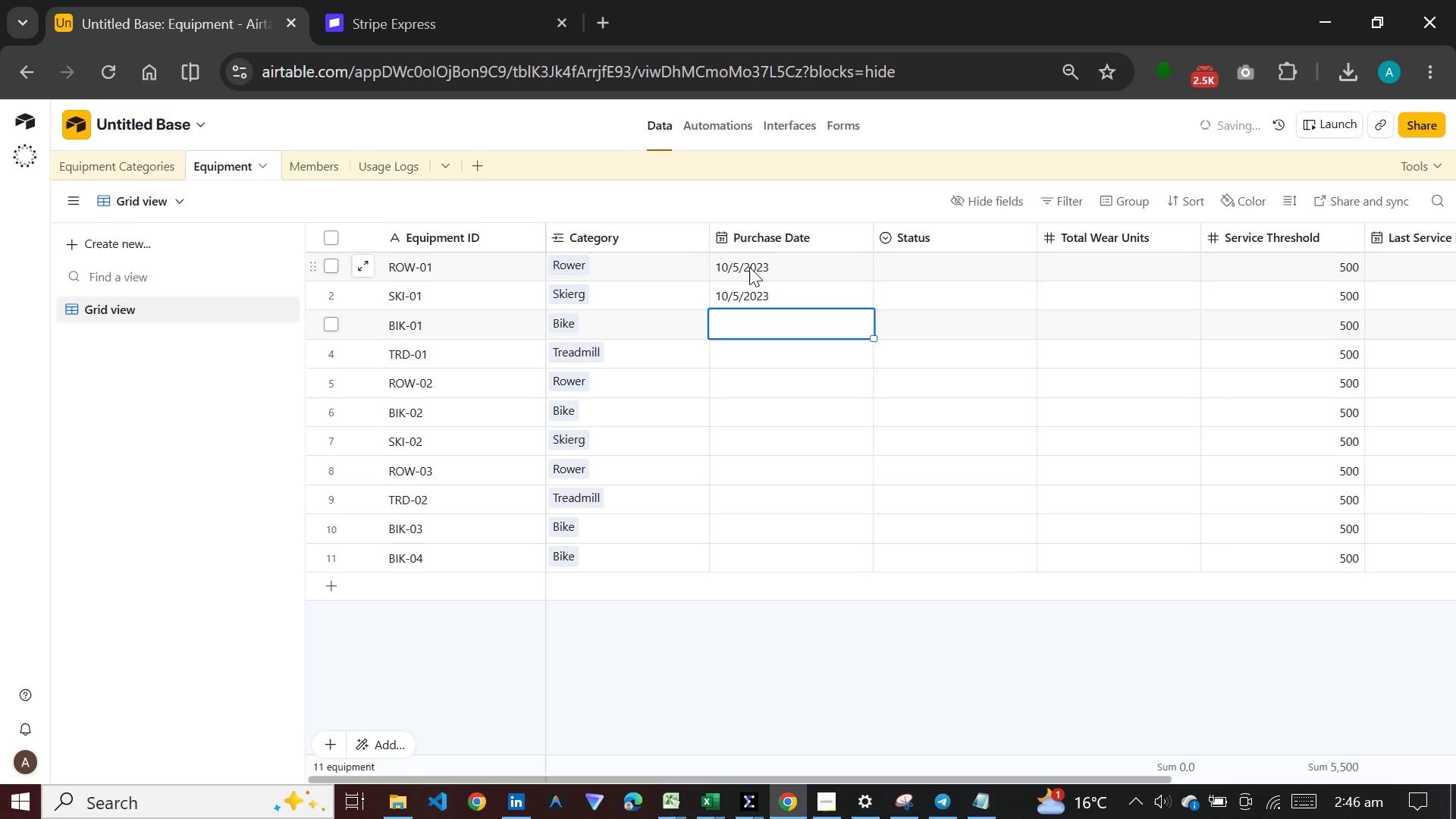 
type(5-8-2023)
 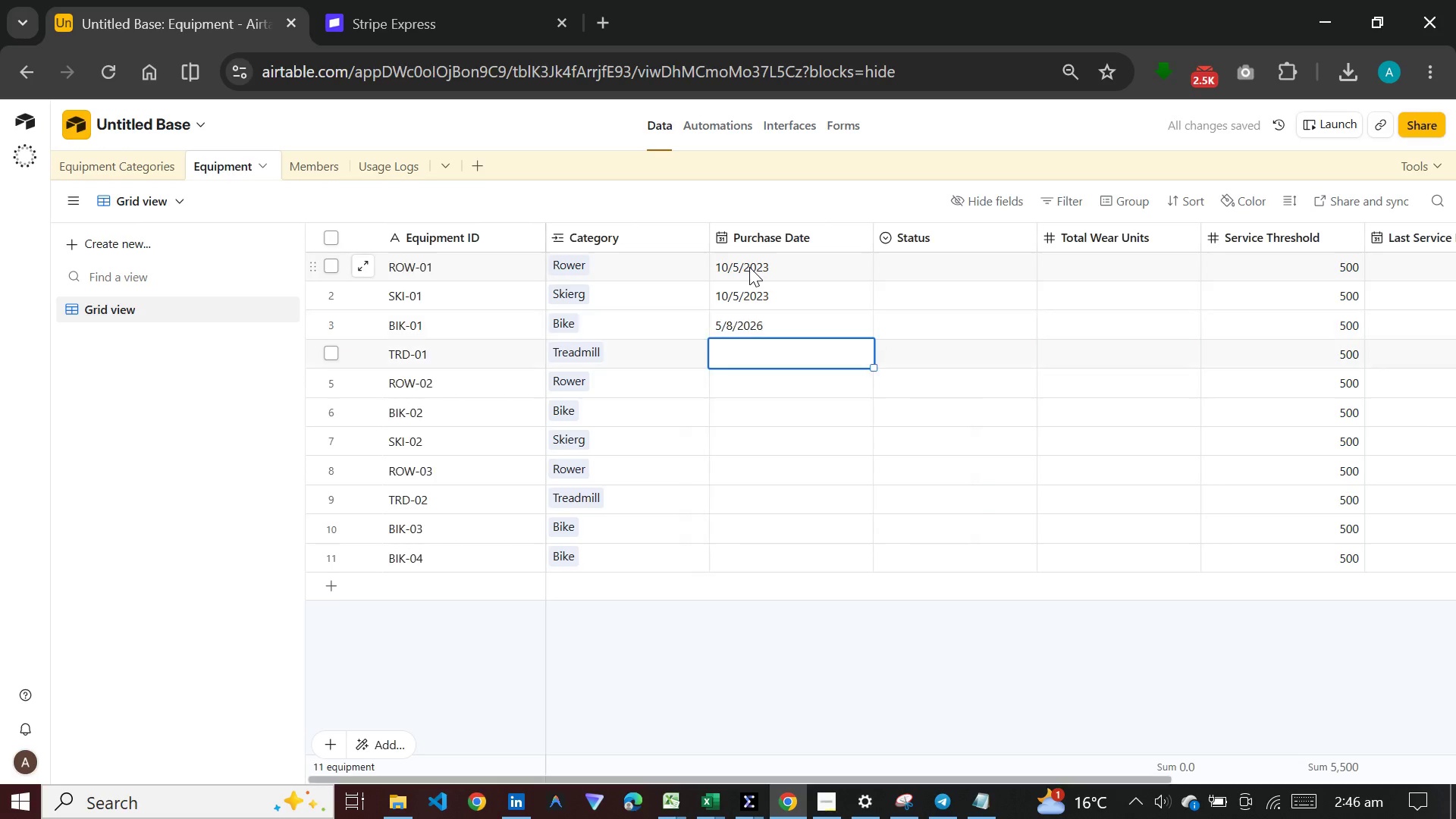 
key(Enter)
 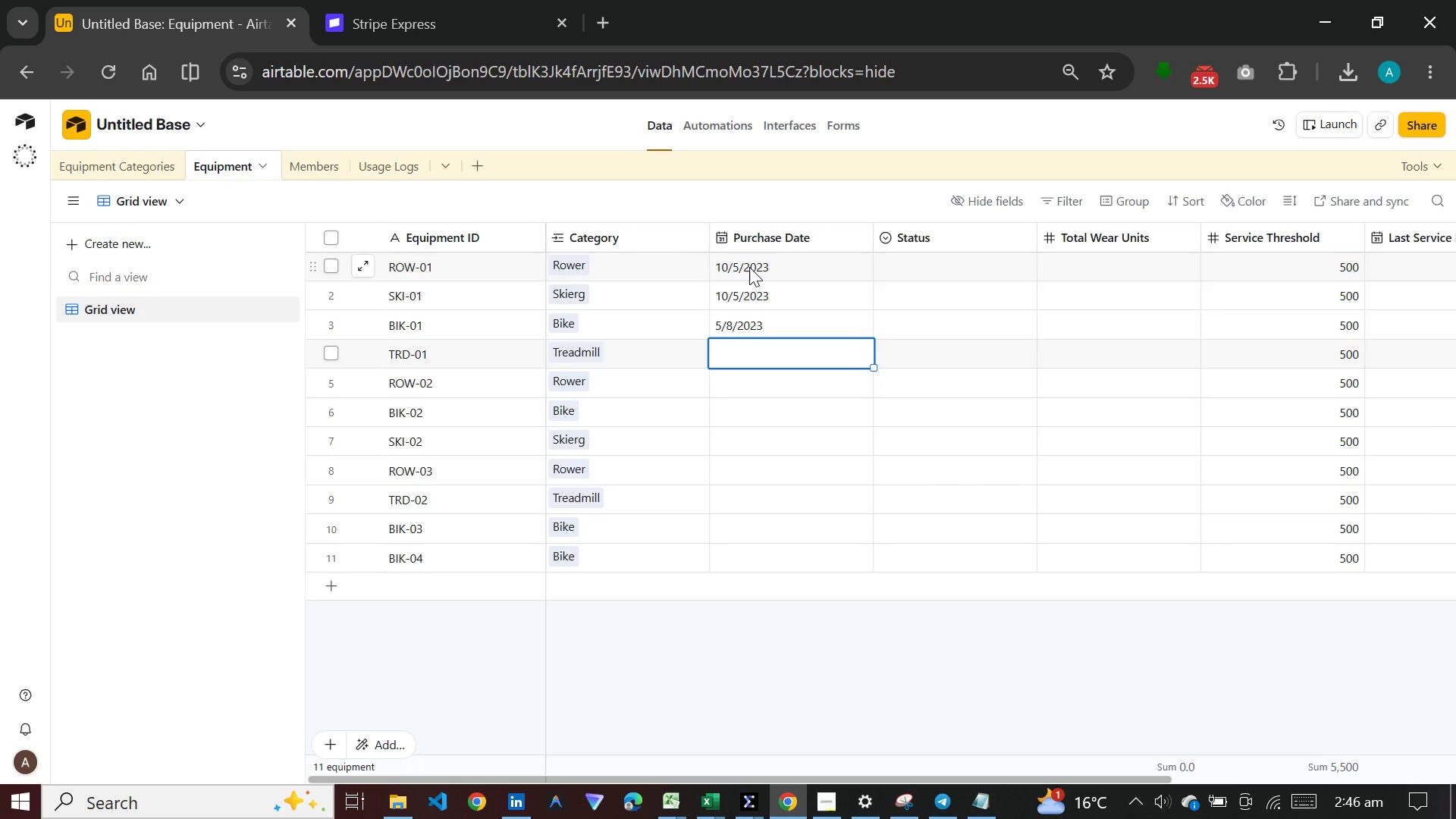 
wait(16.69)
 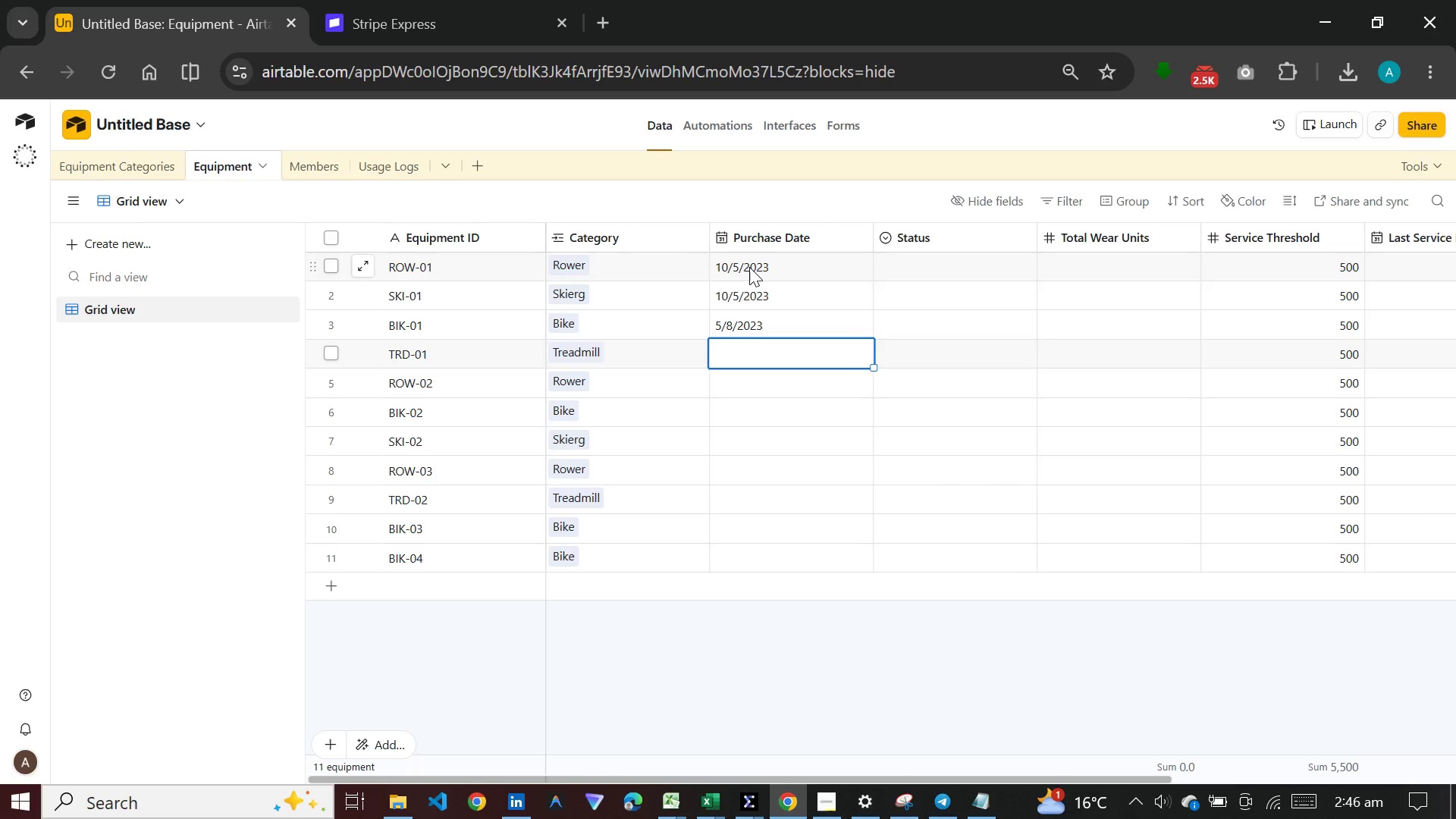 
type(14-2-2023)
 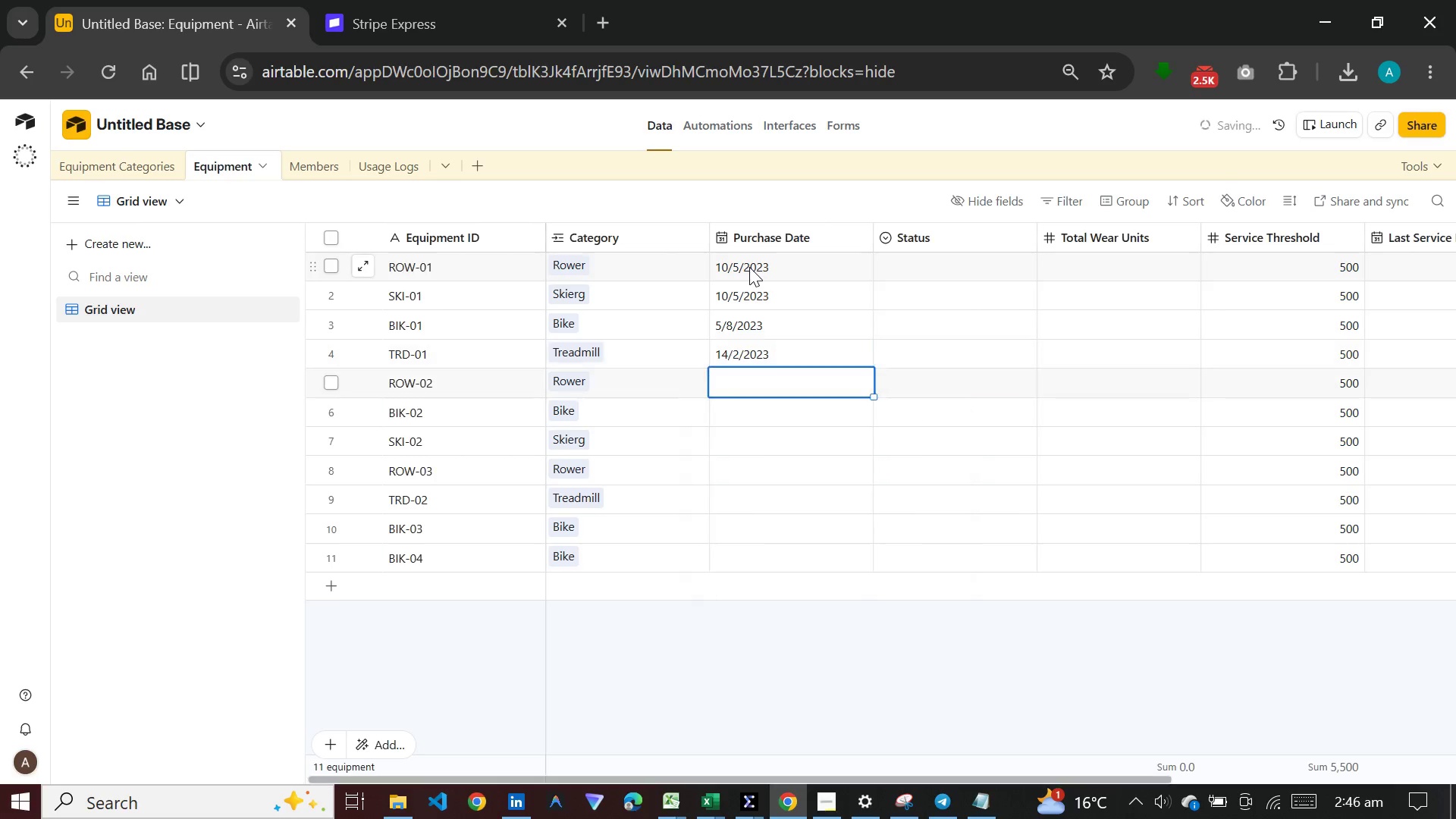 
key(Enter)
 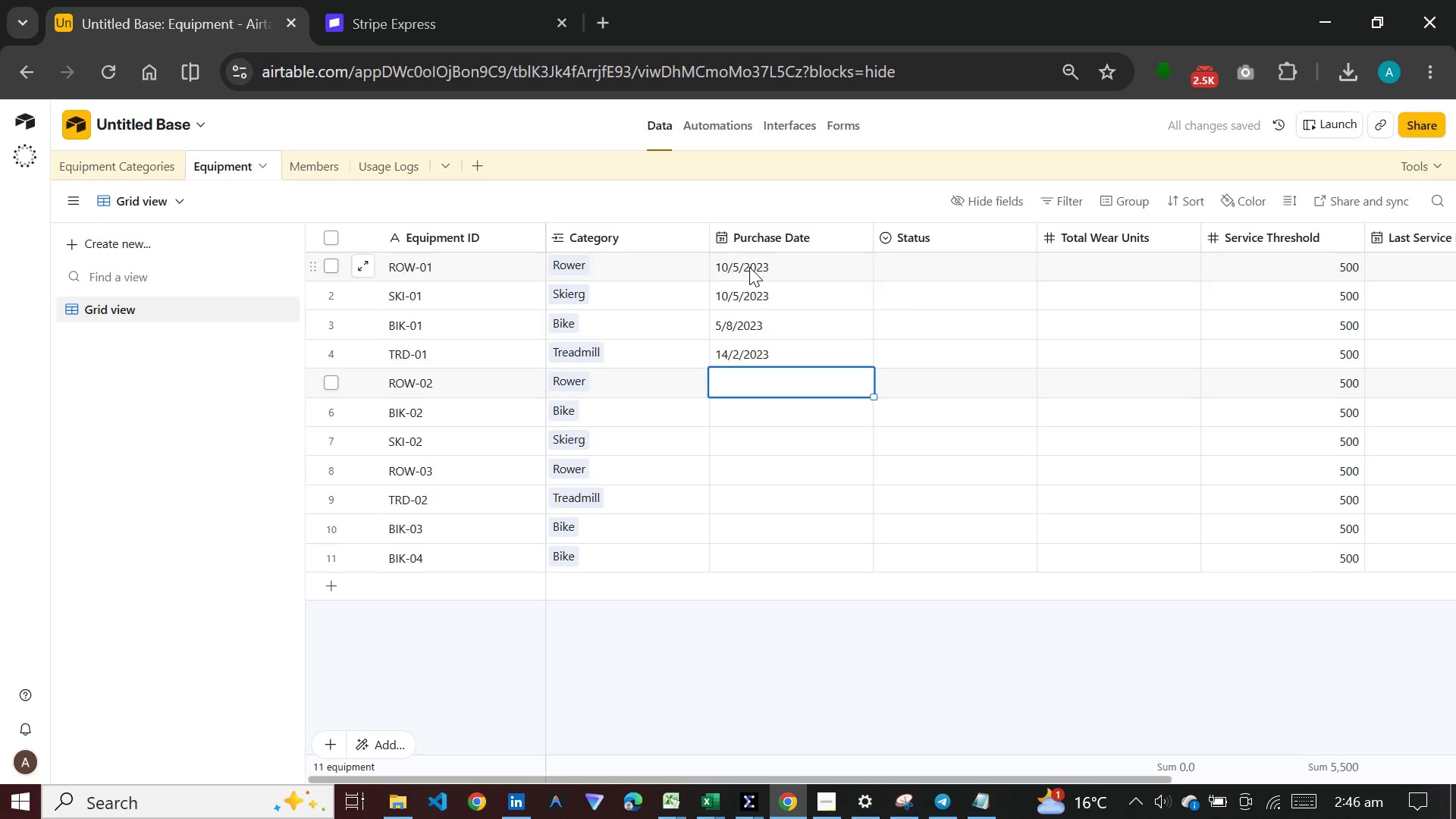 
type(14-2-2023)
 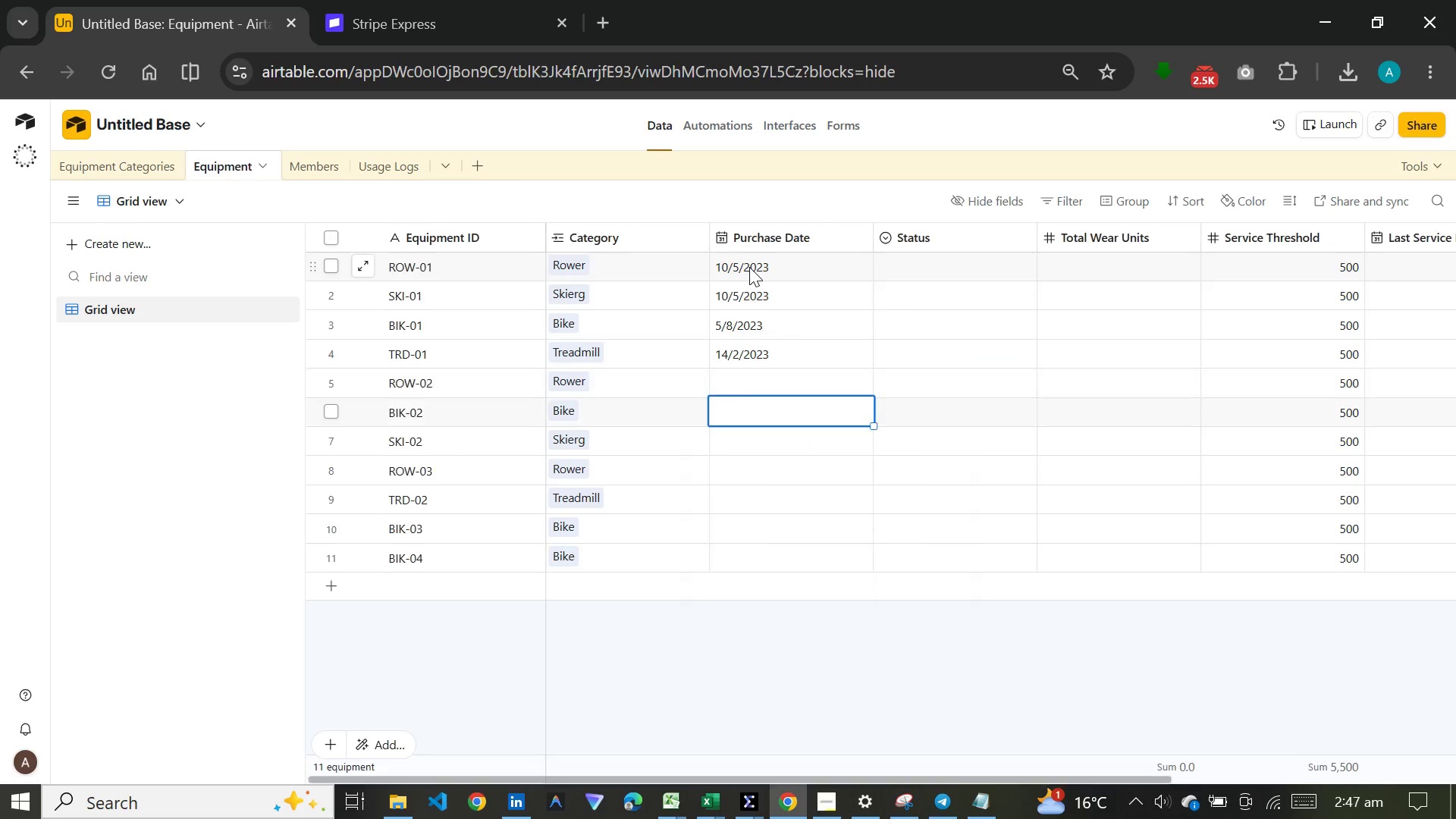 
key(Enter)
 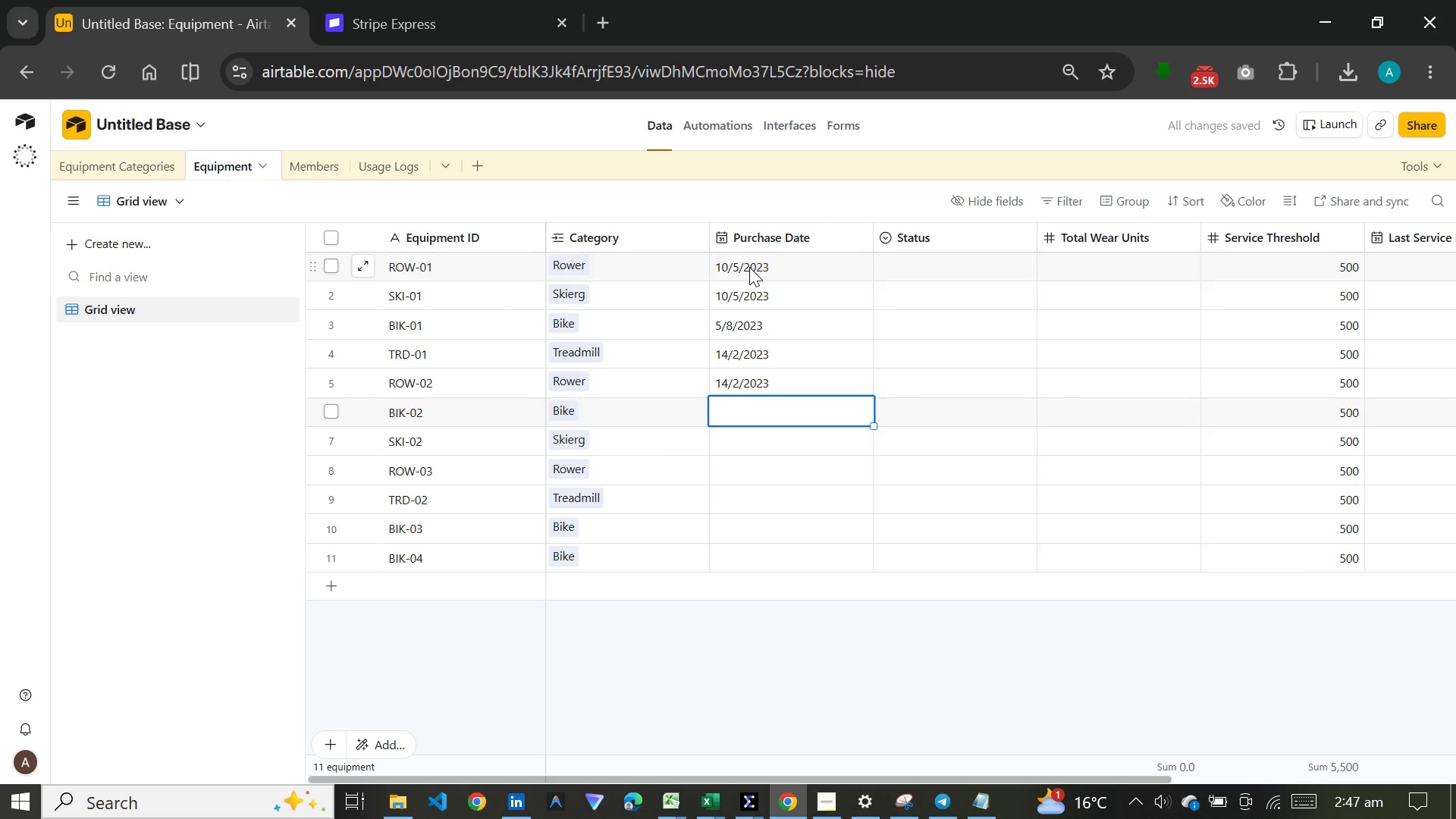 
wait(6.17)
 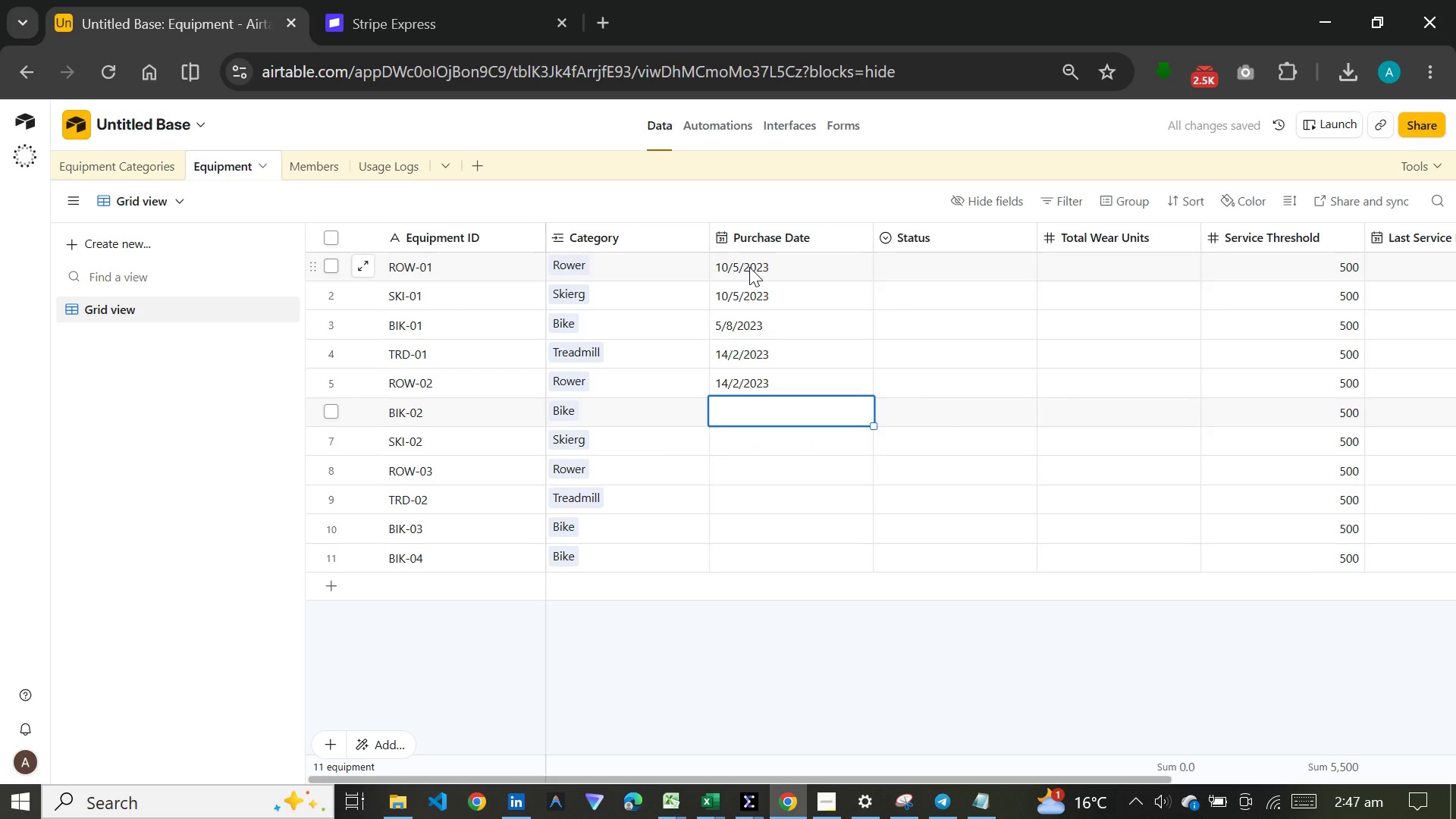 
type(20-11-2023)
 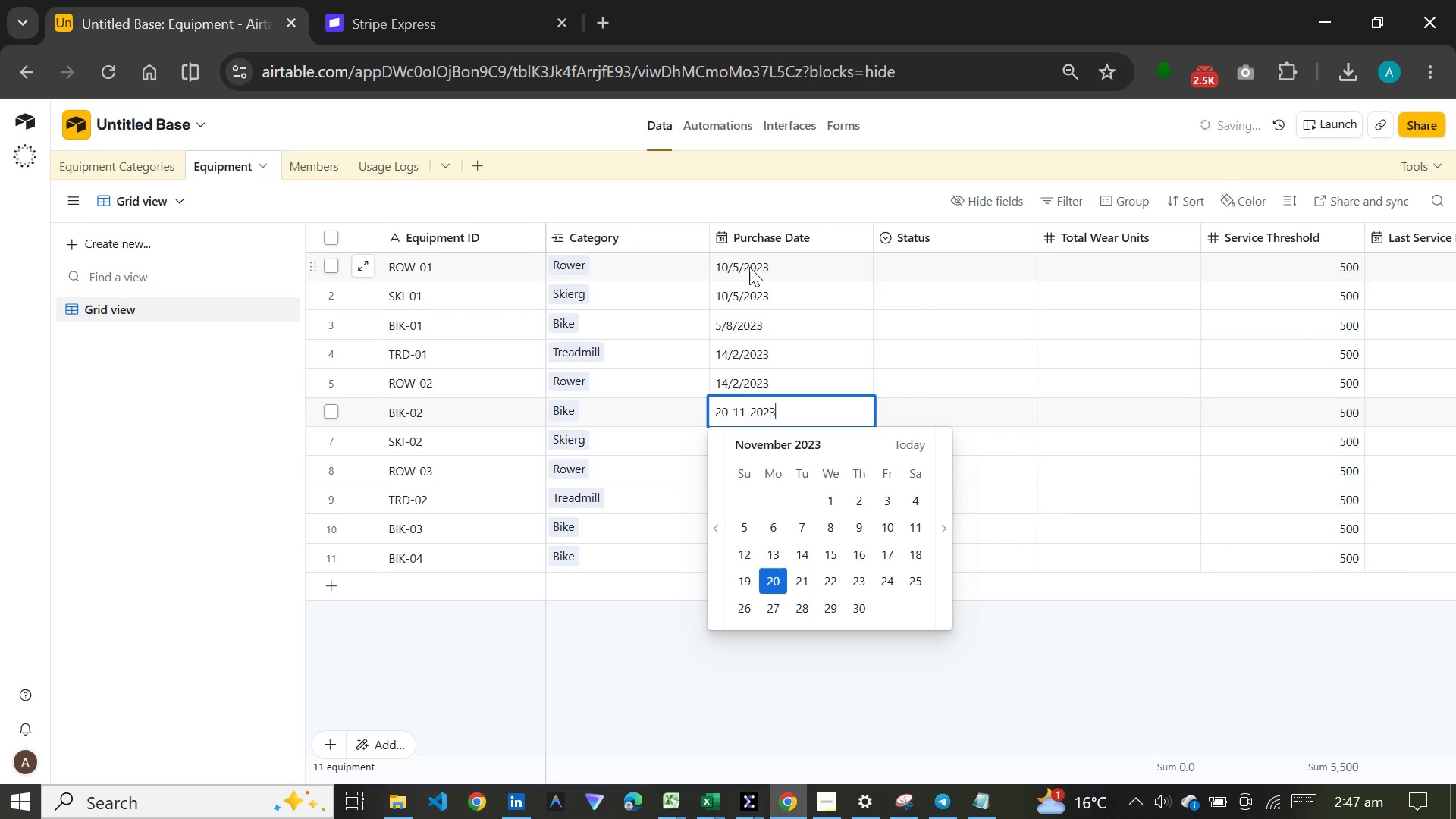 
key(Enter)
 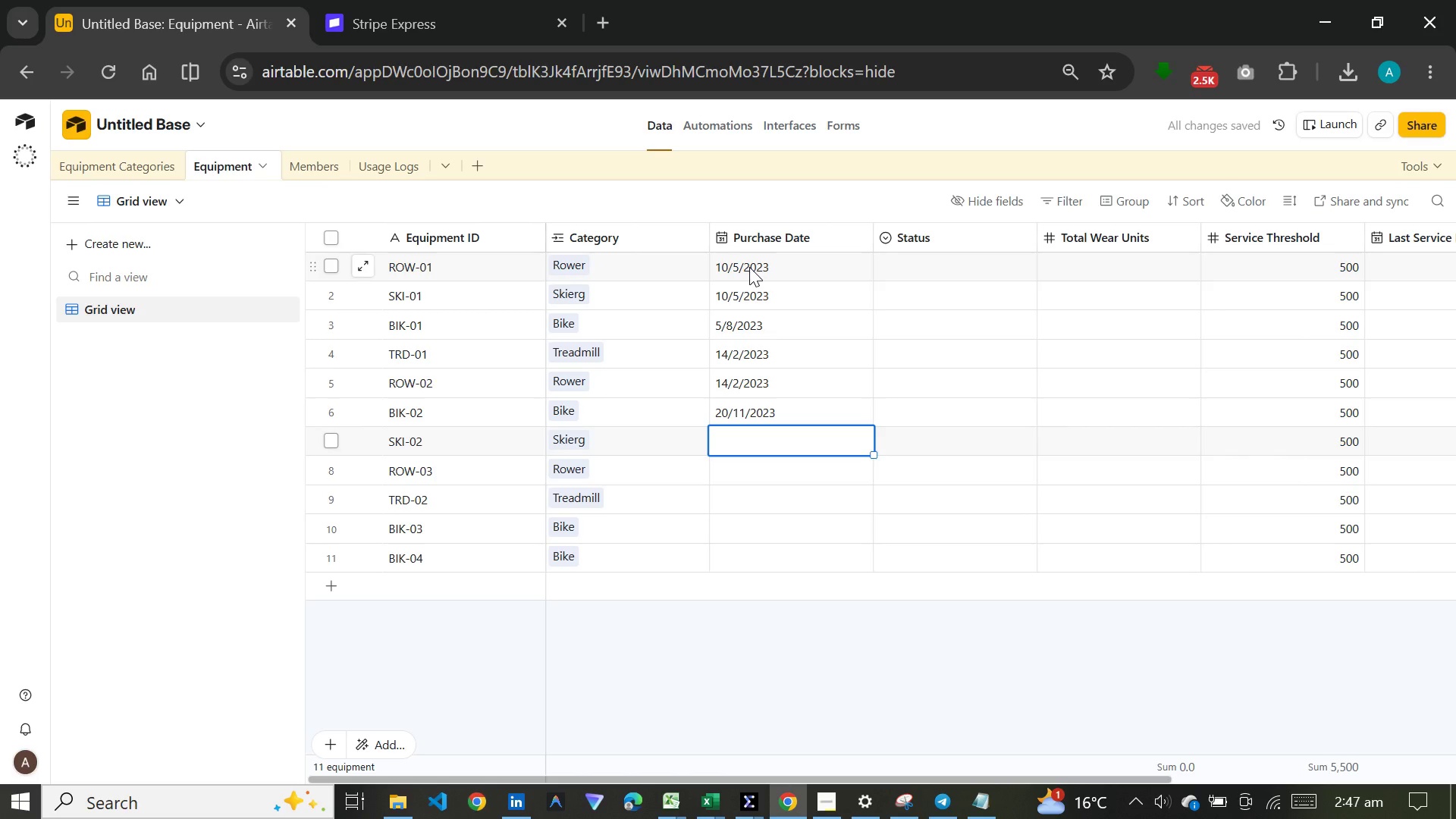 
type(20-11-2023)
 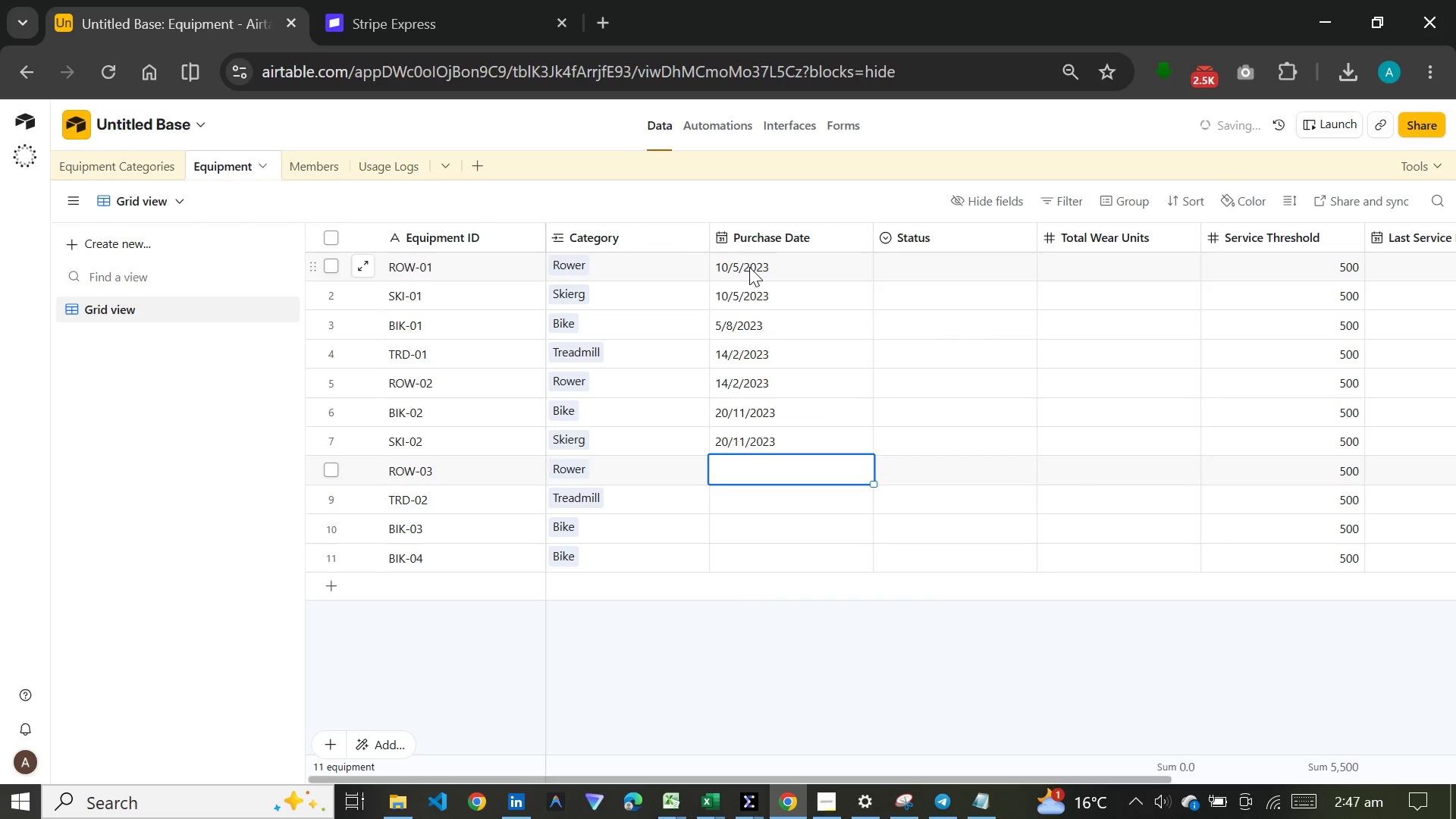 
key(Enter)
 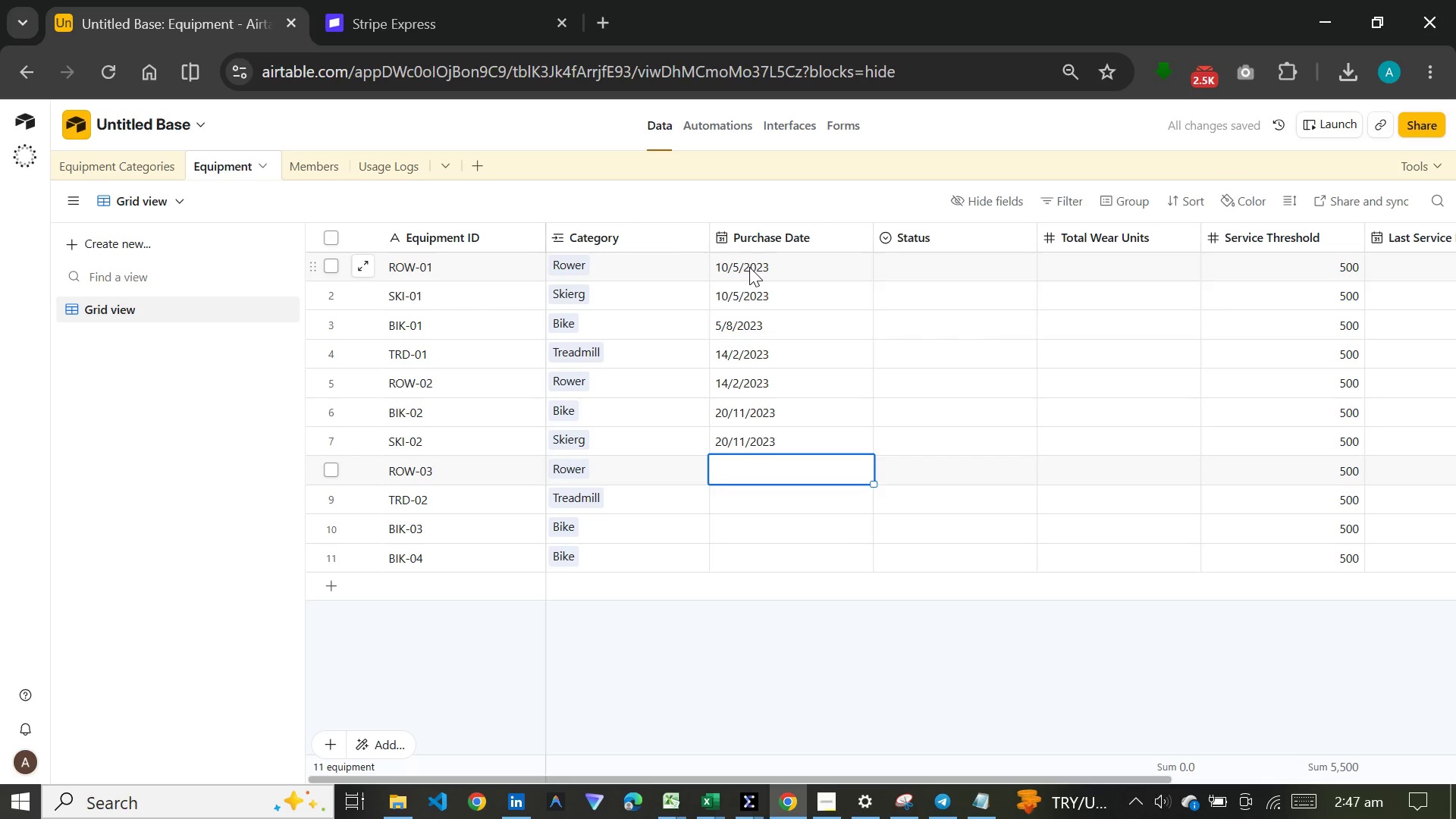 
wait(5.45)
 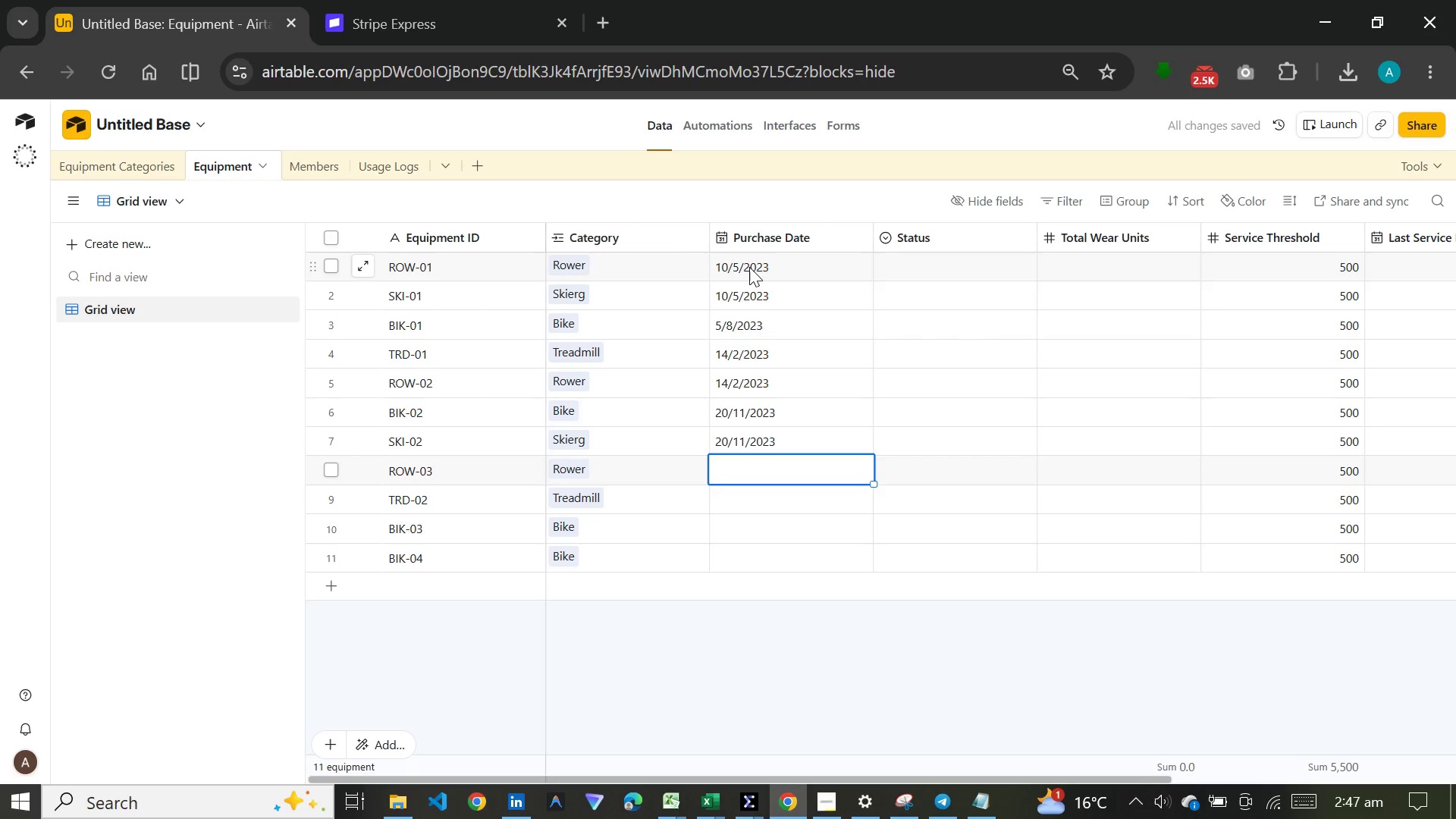 
type(20-11-2023)
 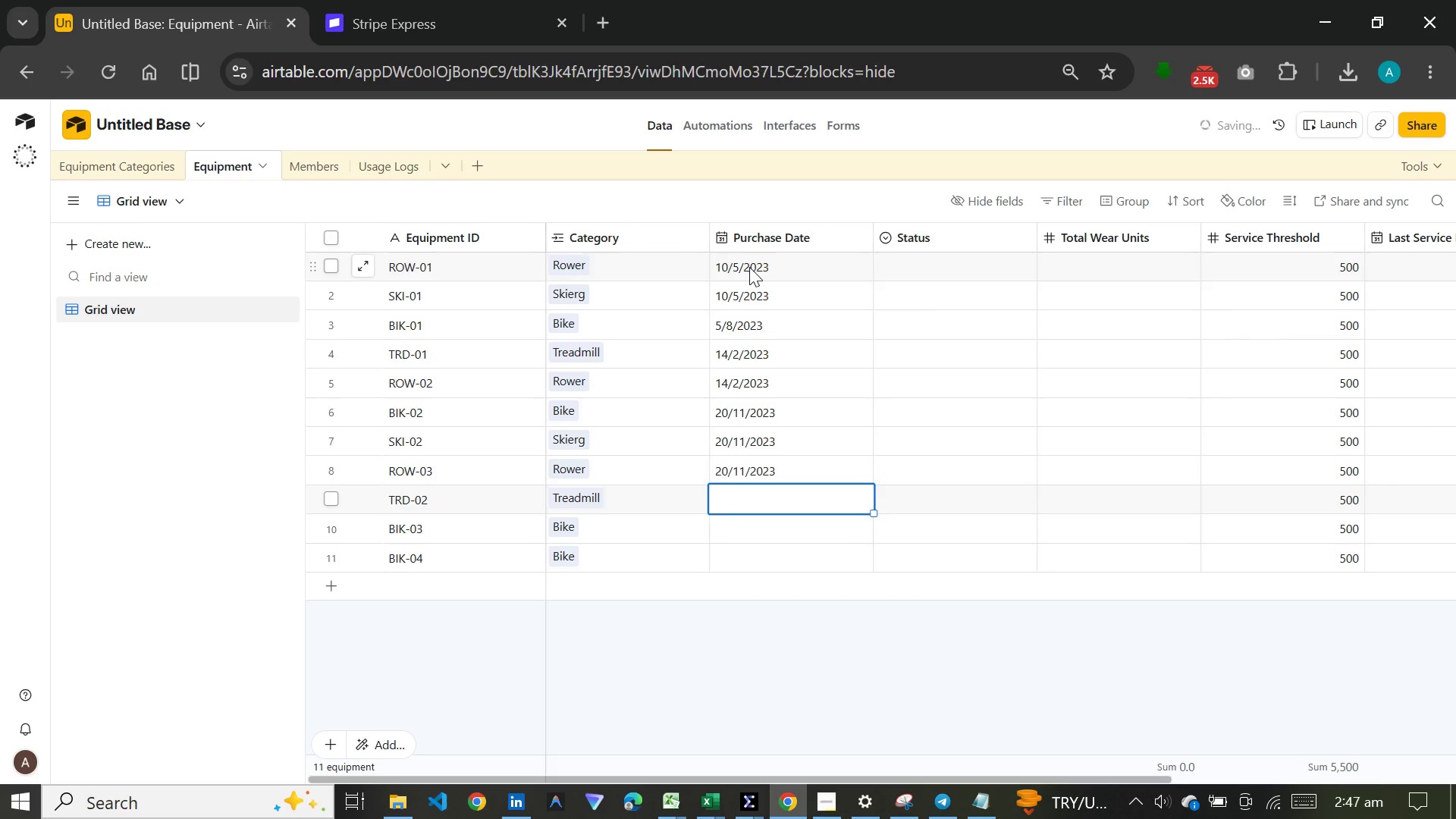 
key(Enter)
 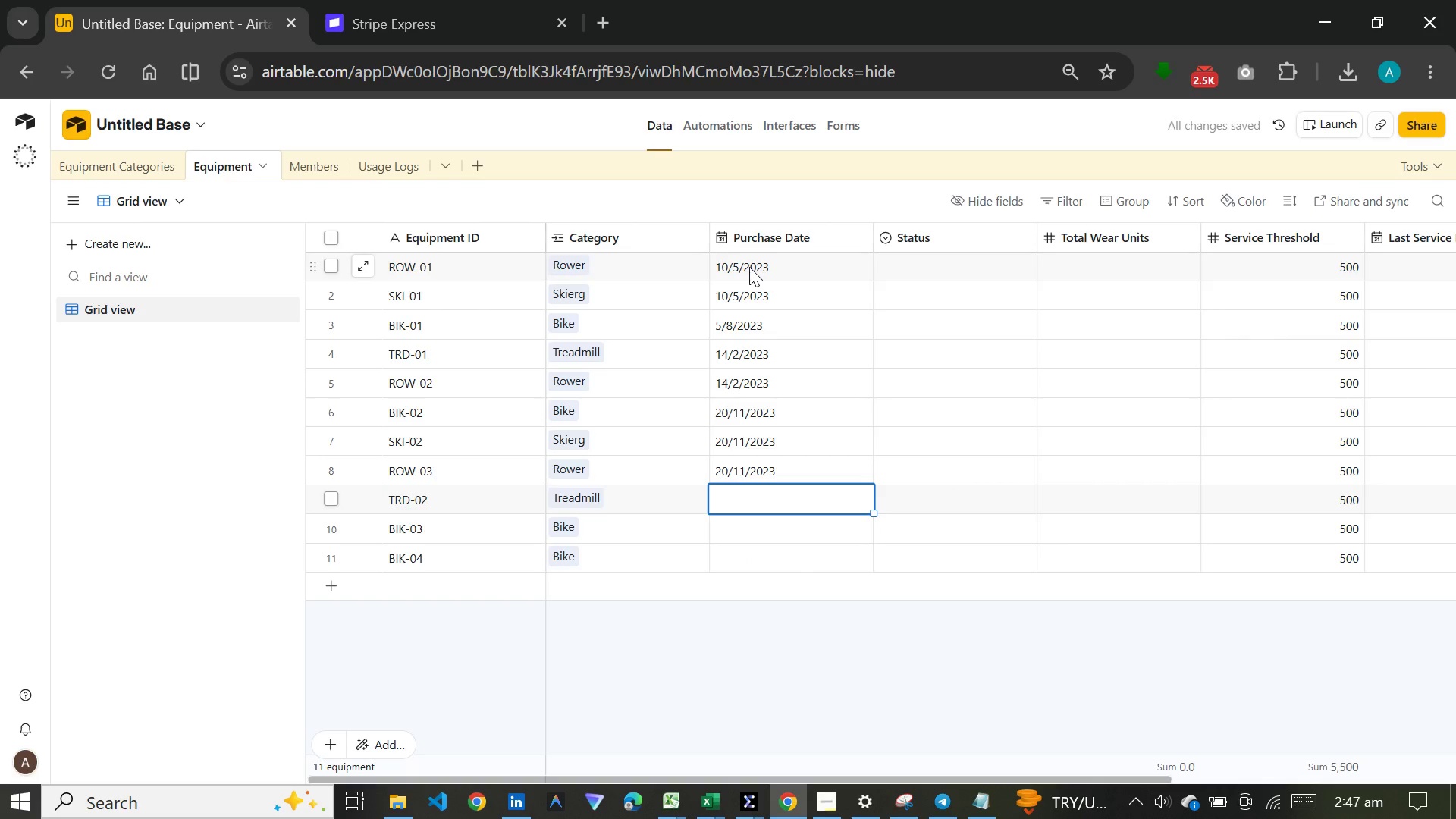 
wait(7.47)
 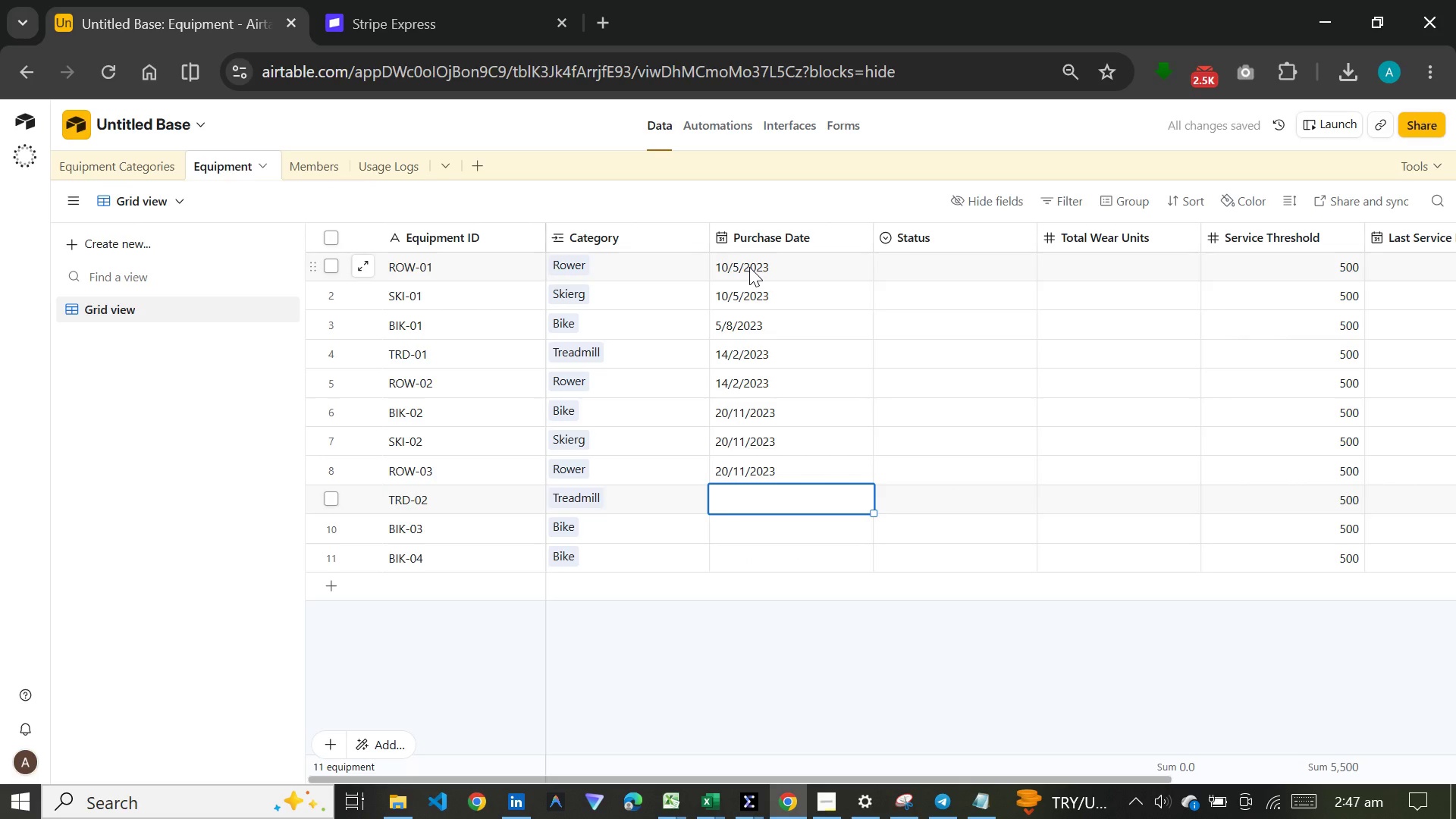 
type(1-12-2023)
 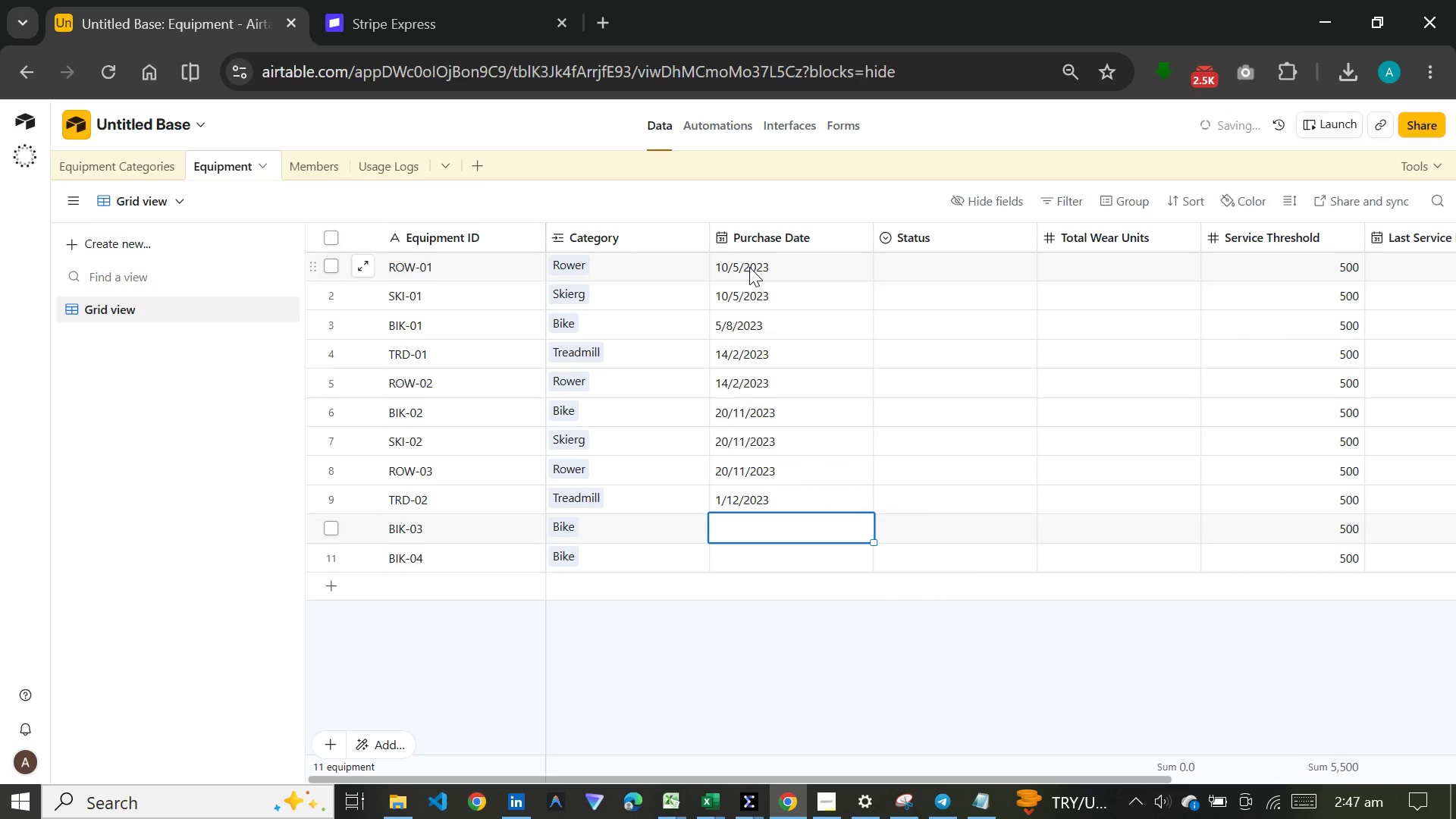 
key(Enter)
 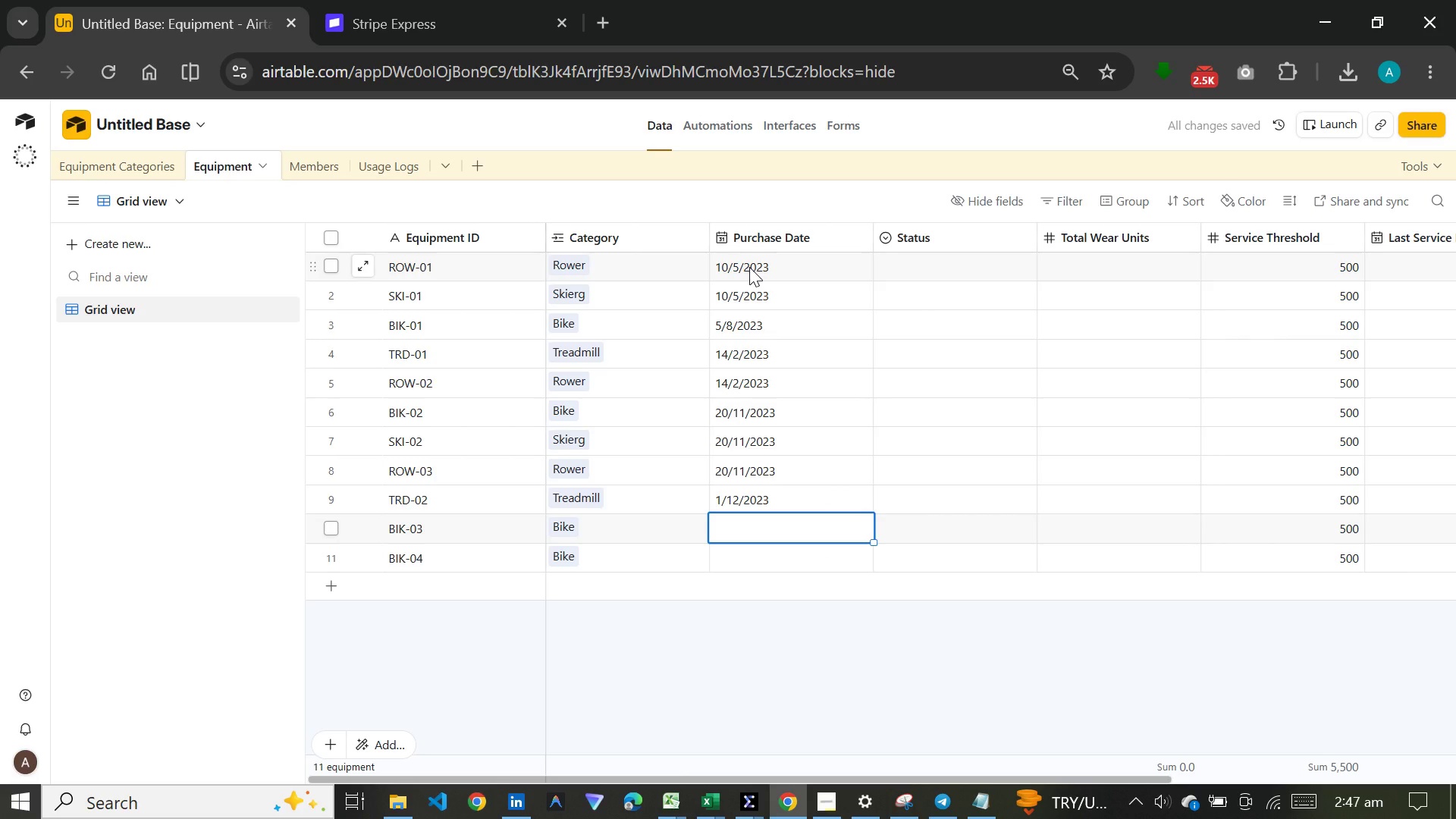 
type(15-1-2023)
 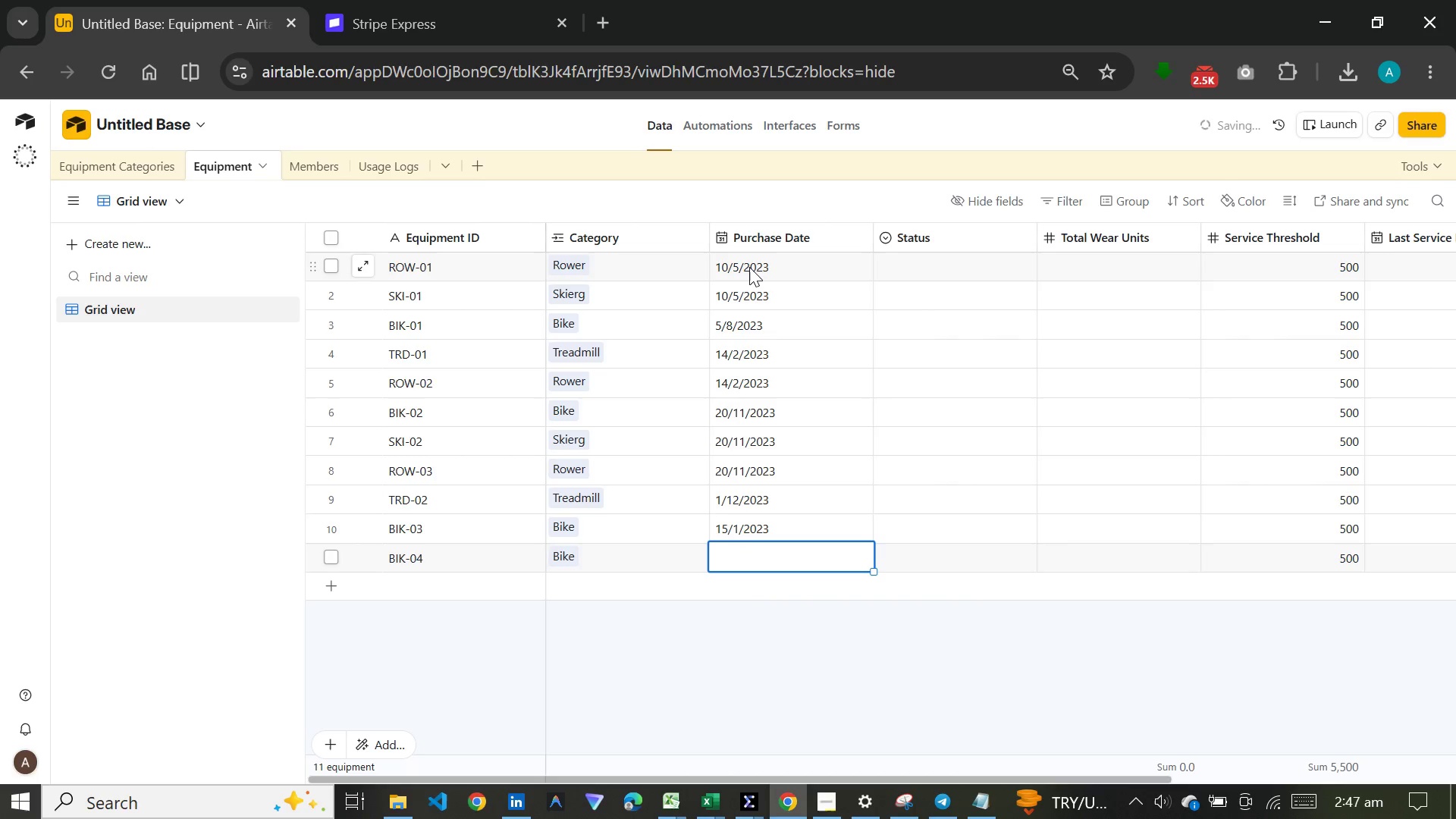 
key(Enter)
 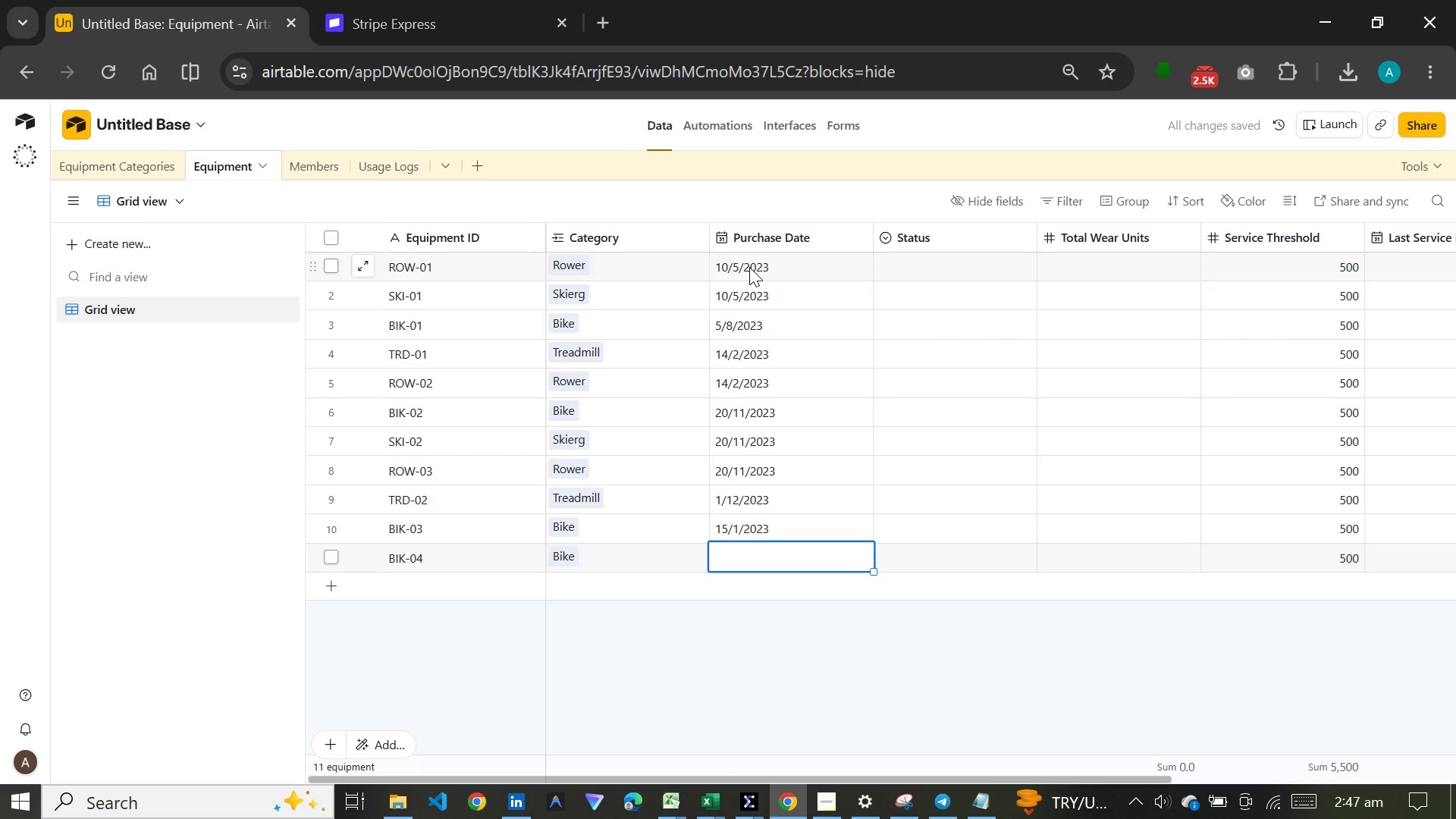 
type(15-1-2023)
 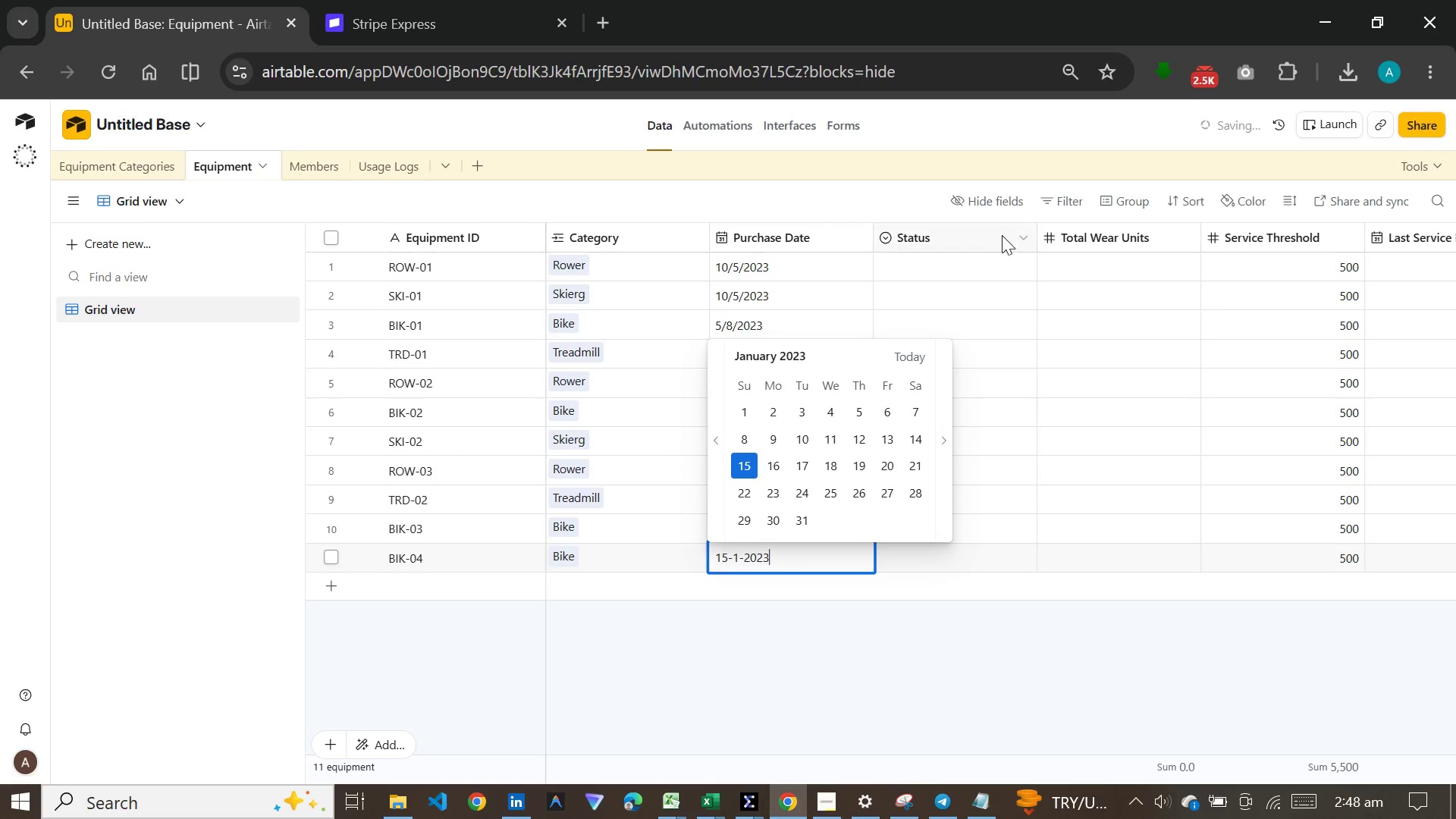 
left_click([977, 261])
 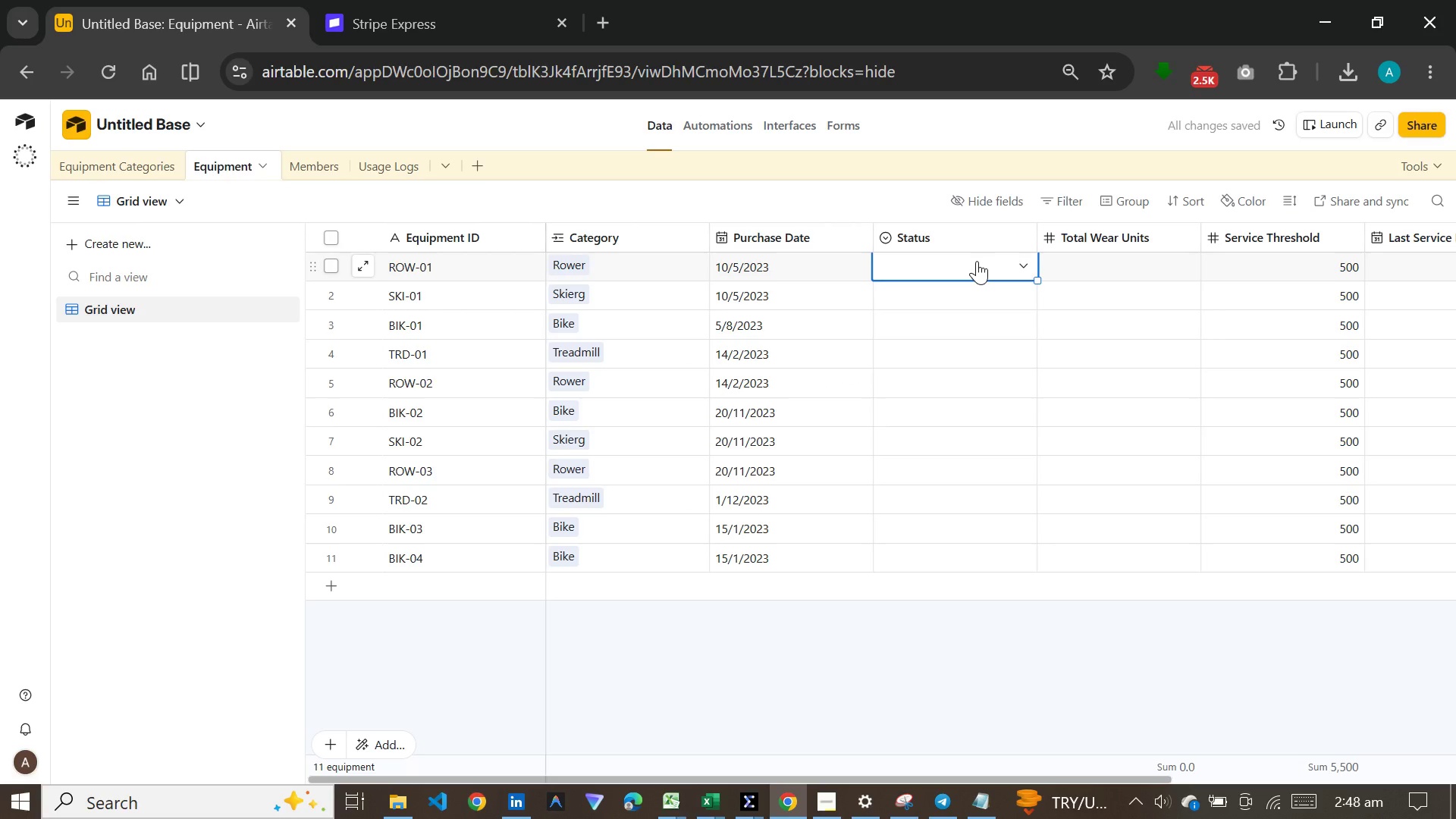 
left_click([977, 261])
 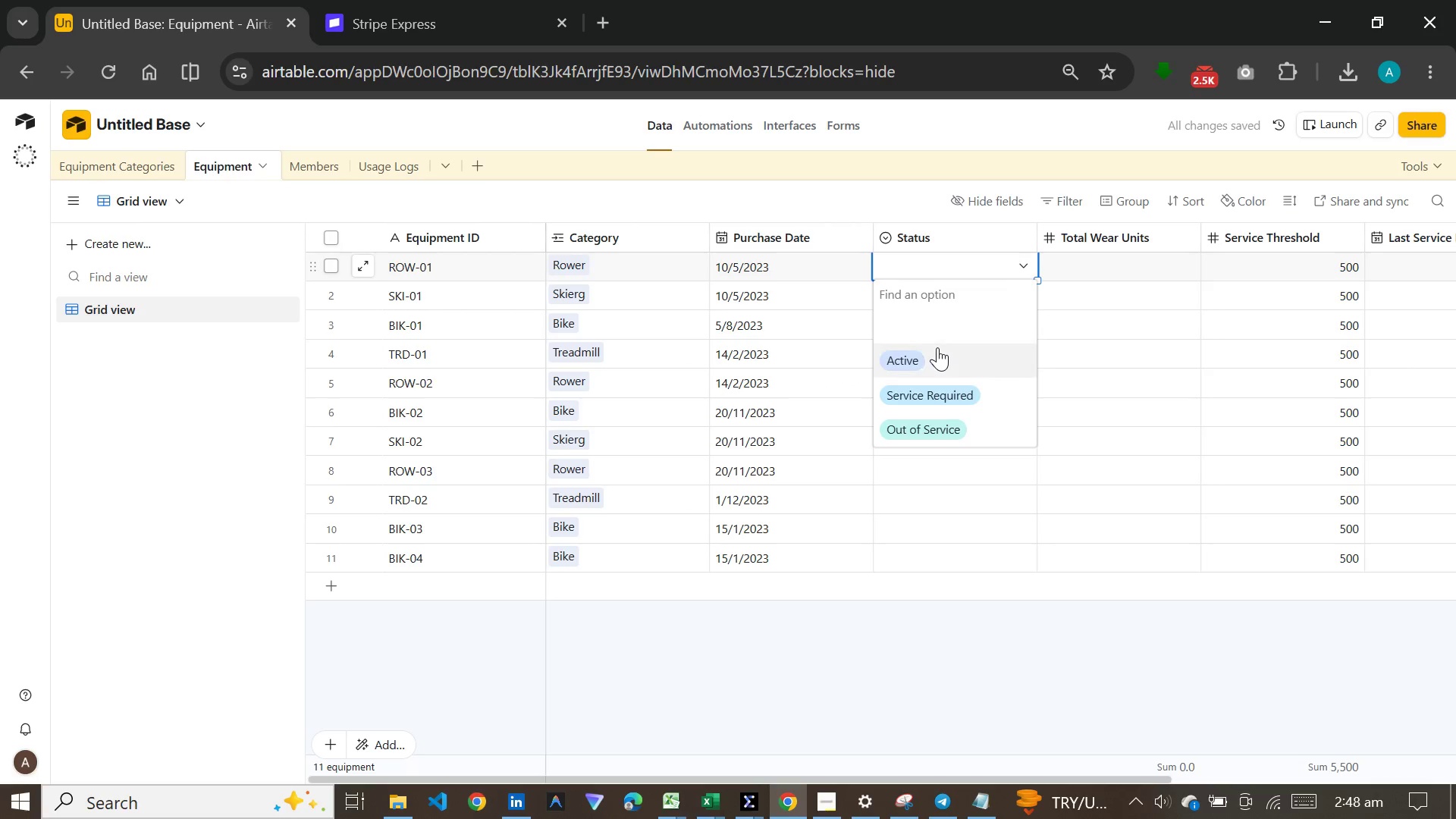 
left_click([937, 347])
 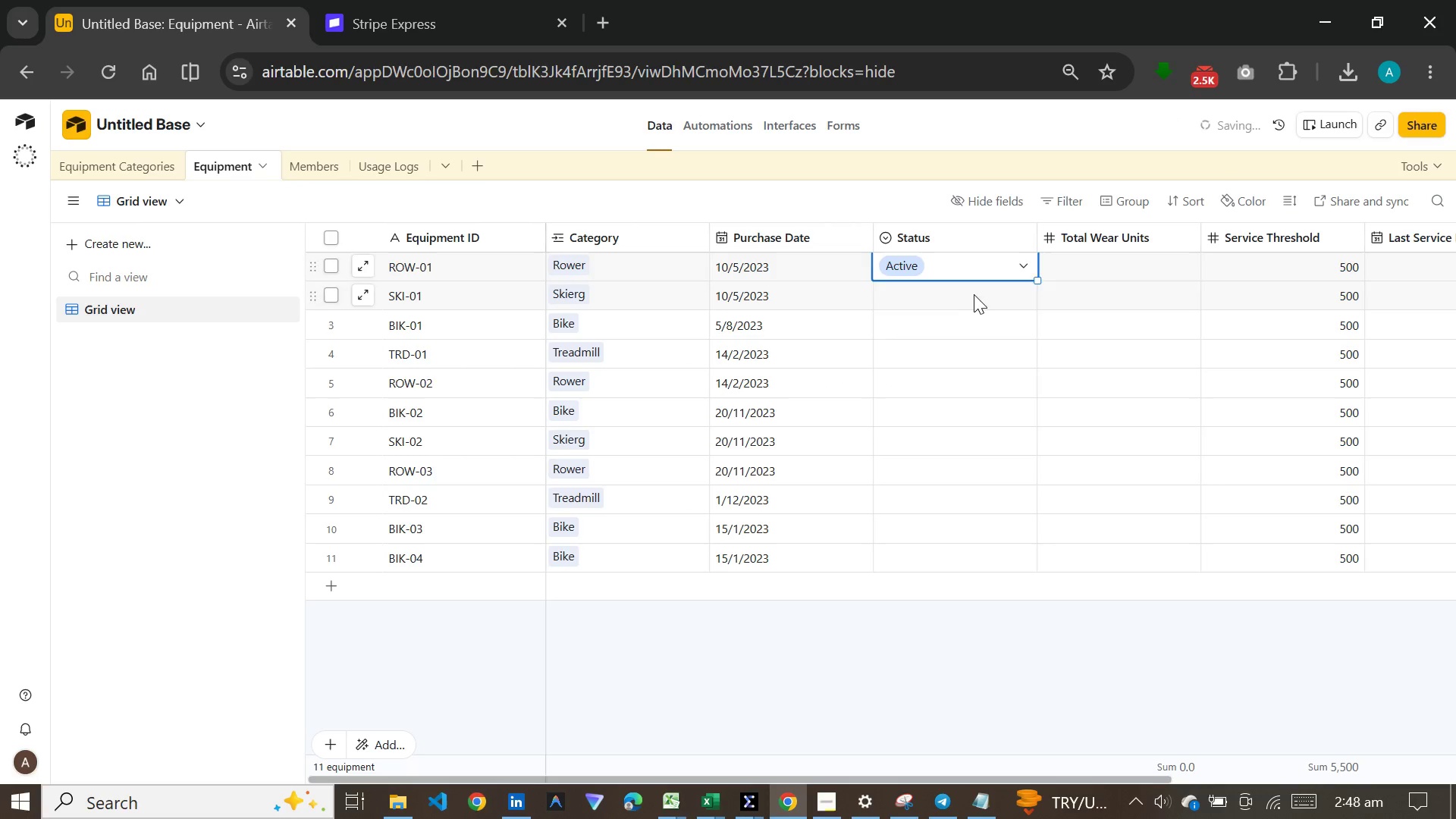 
left_click([974, 294])
 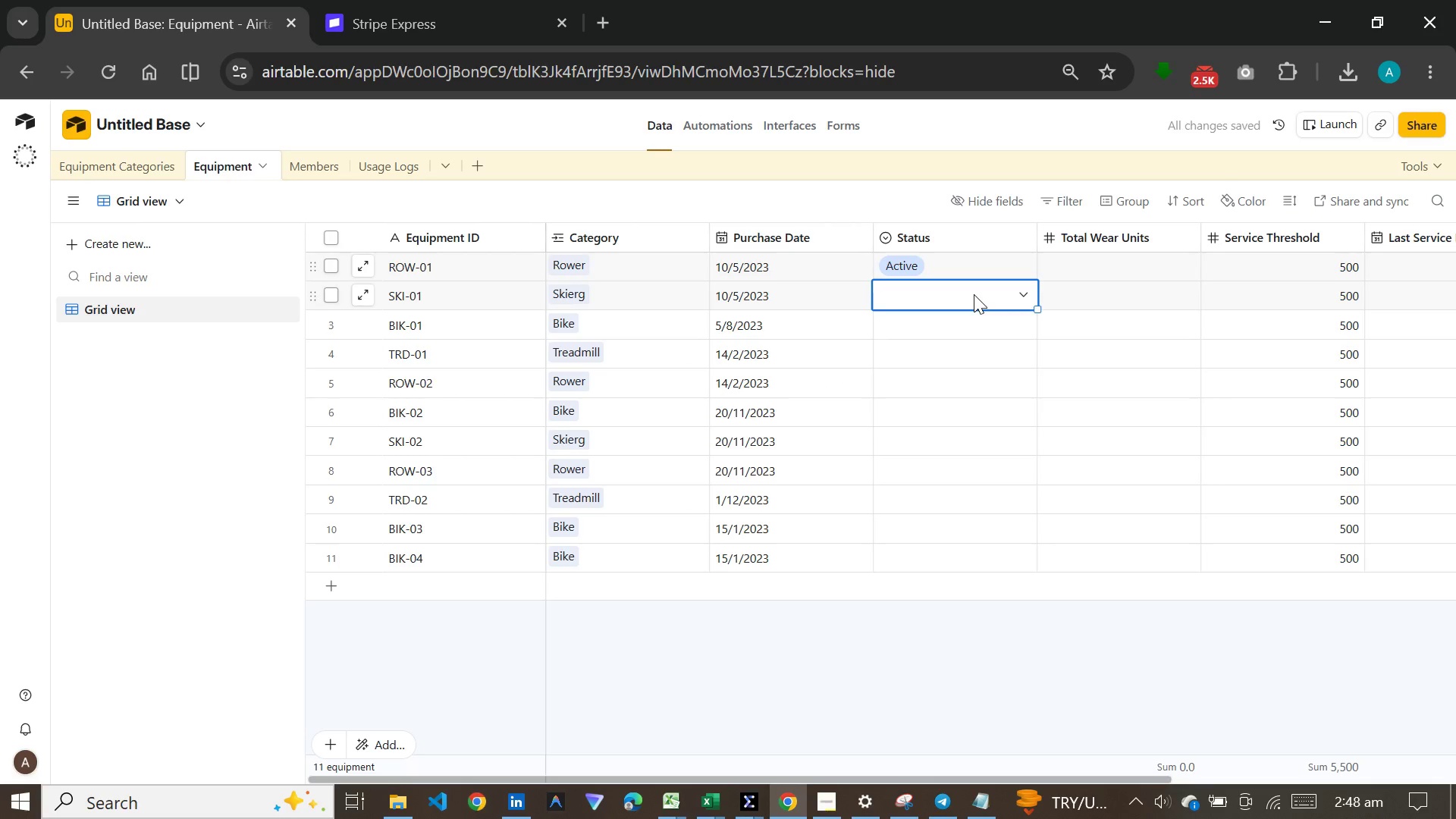 
key(A)
 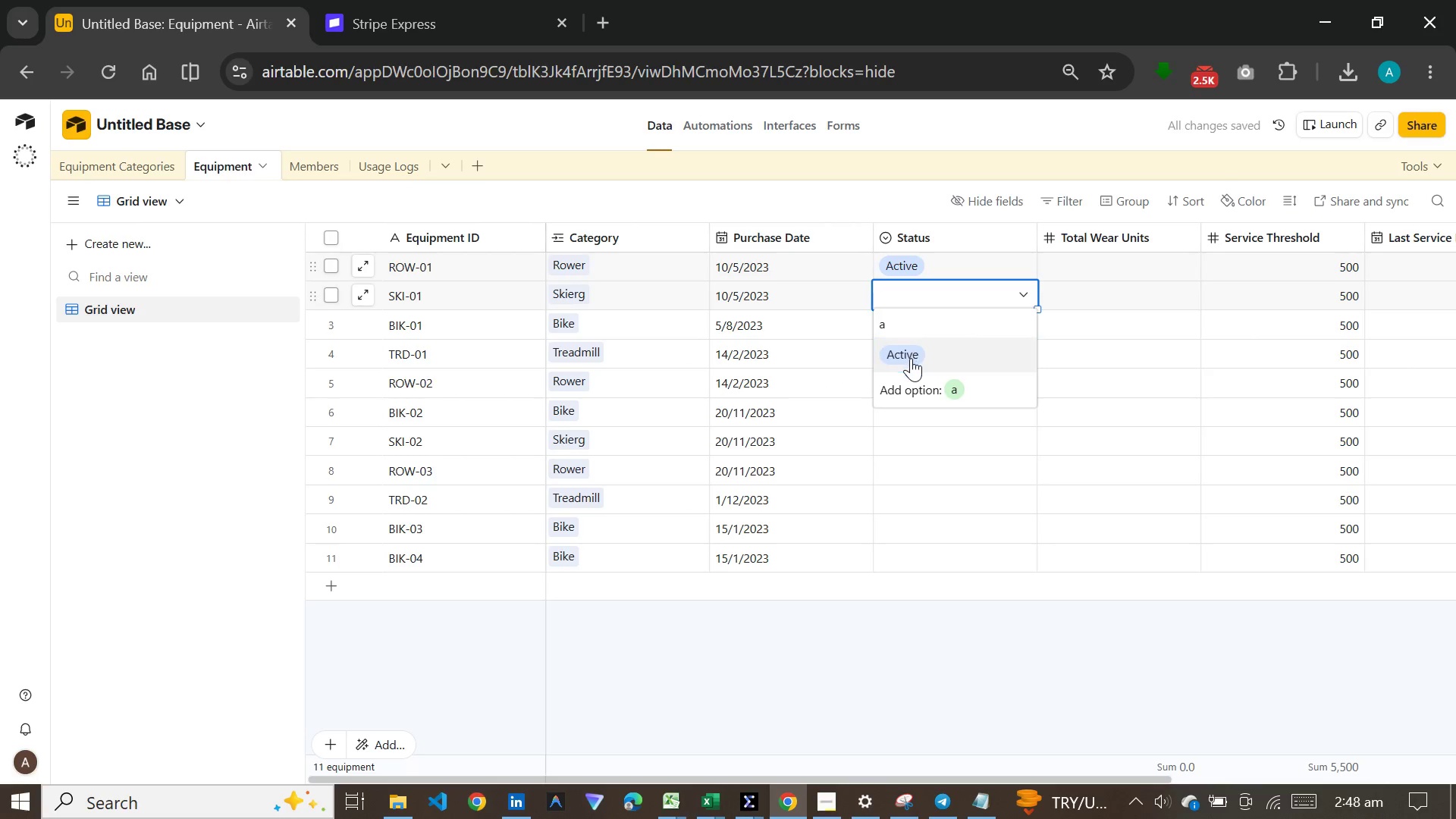 
left_click([911, 358])
 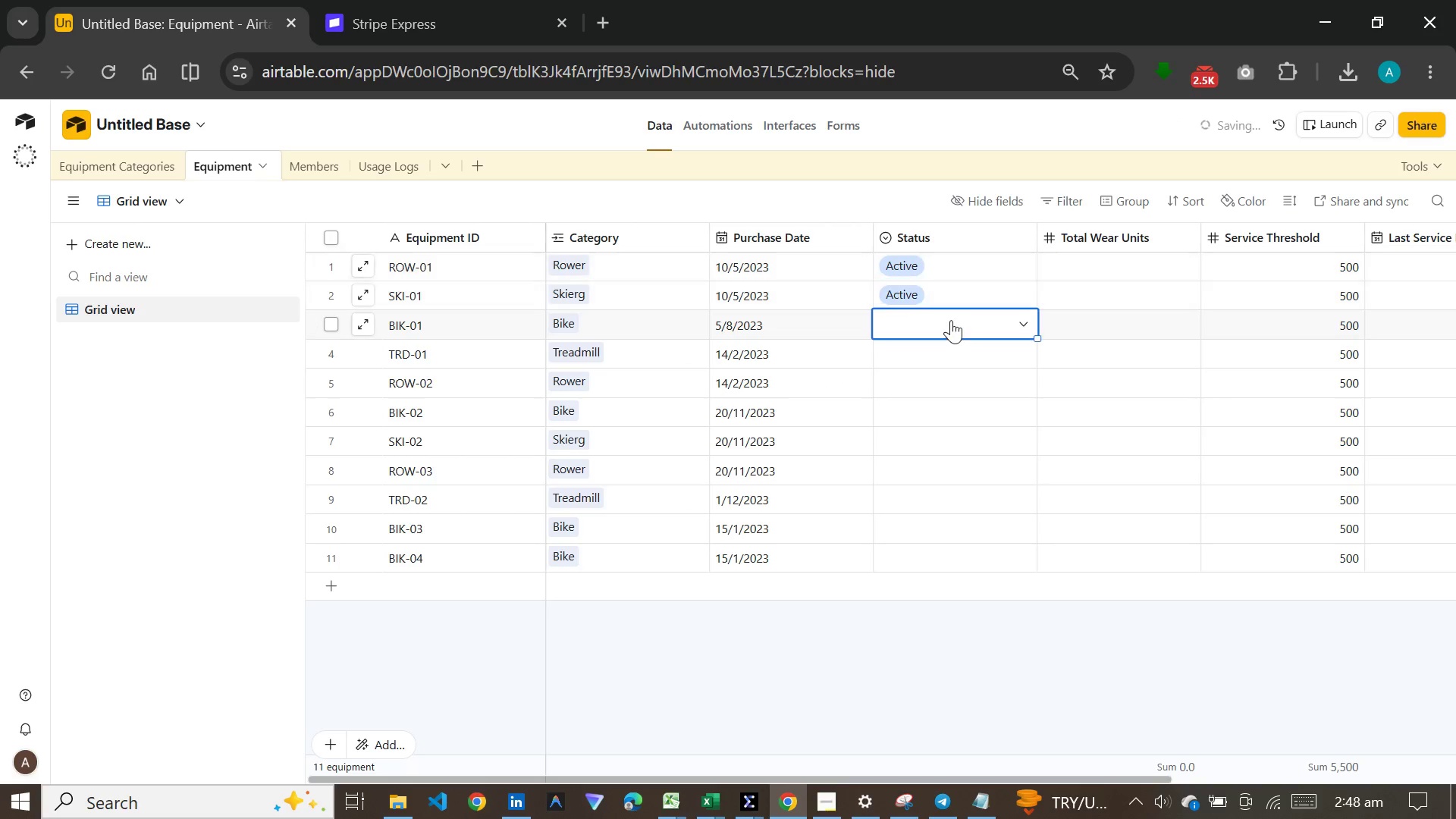 
left_click([951, 320])
 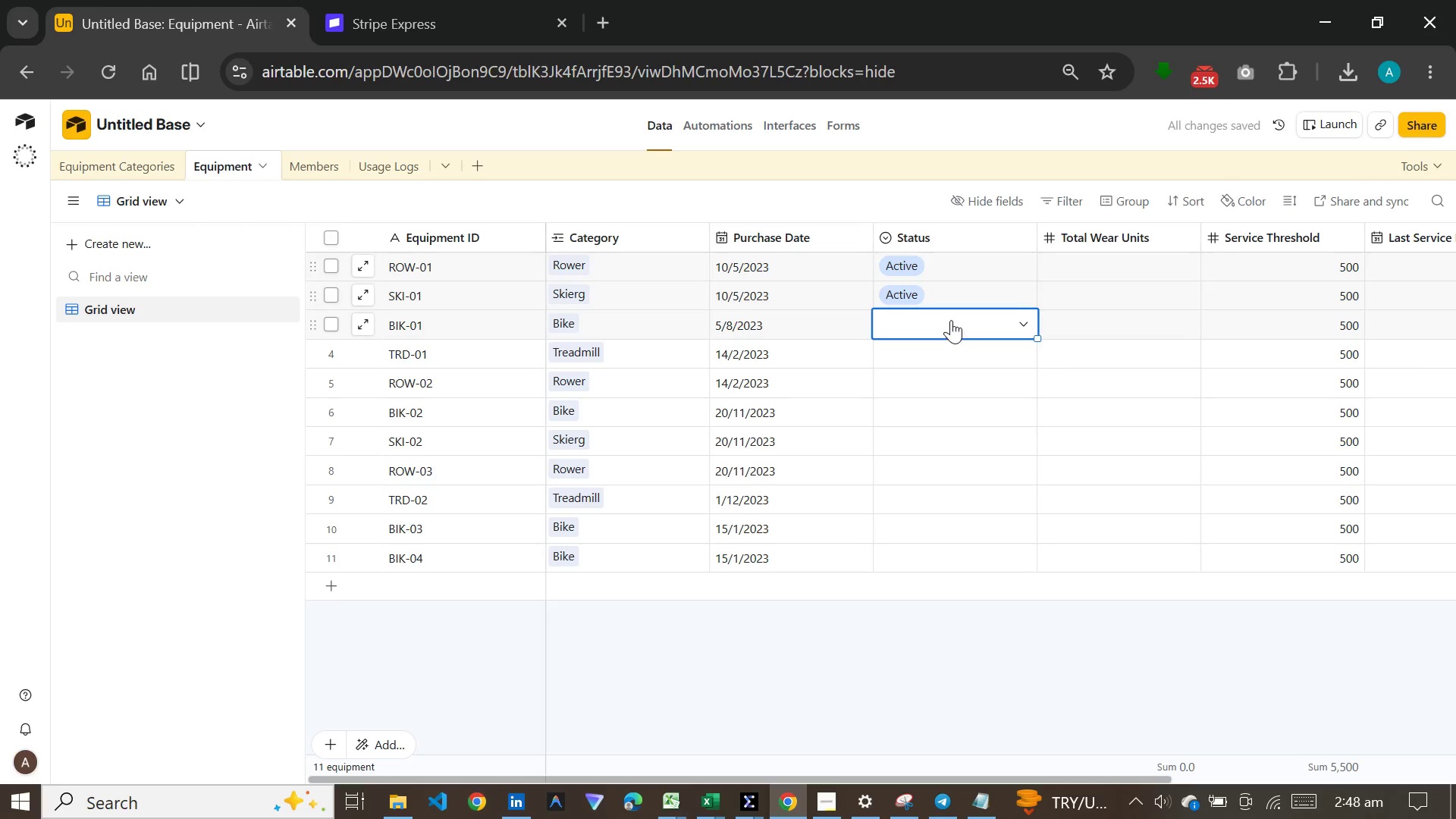 
key(A)
 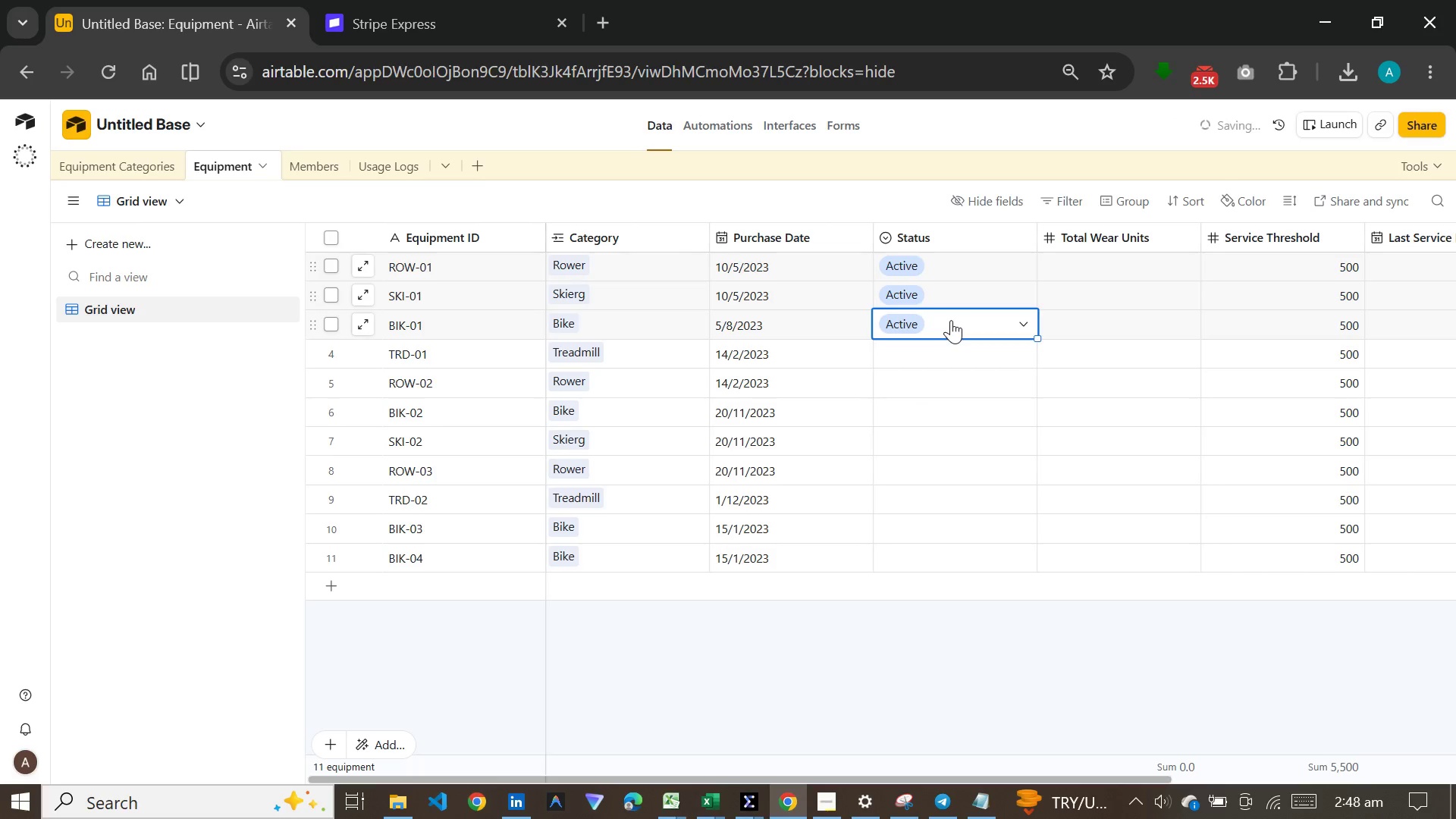 
key(Enter)
 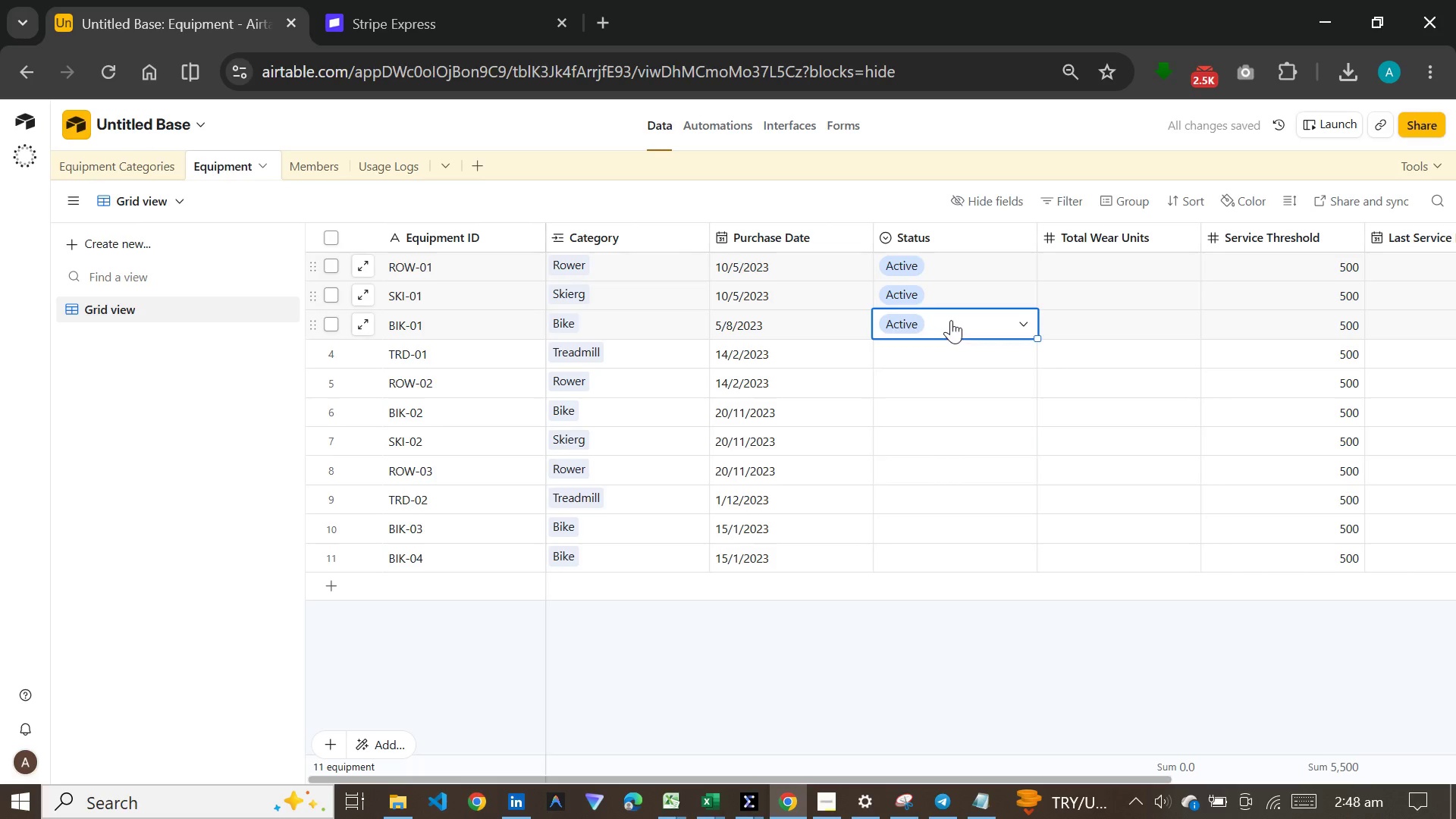 
key(Enter)
 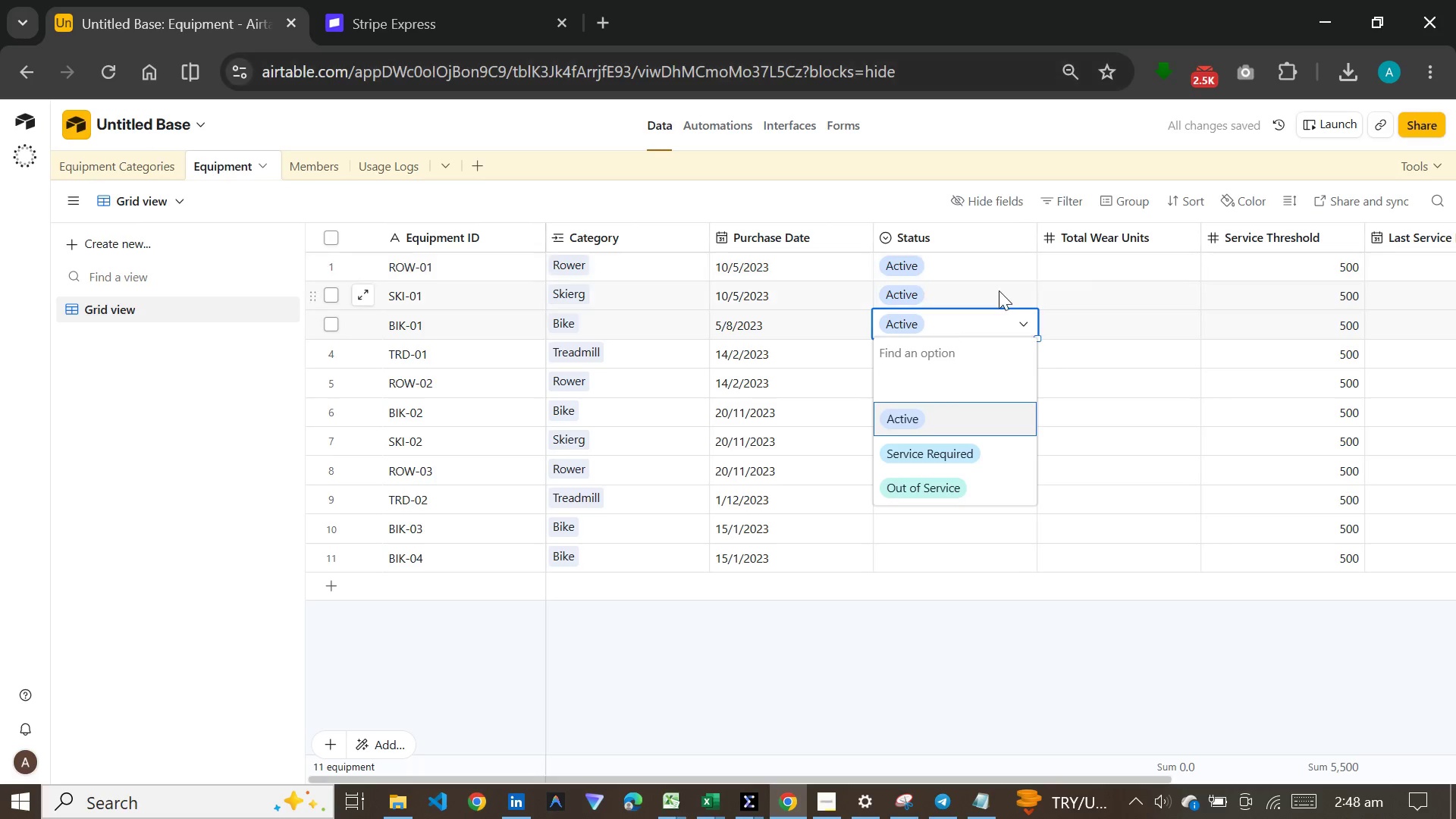 
left_click([977, 309])
 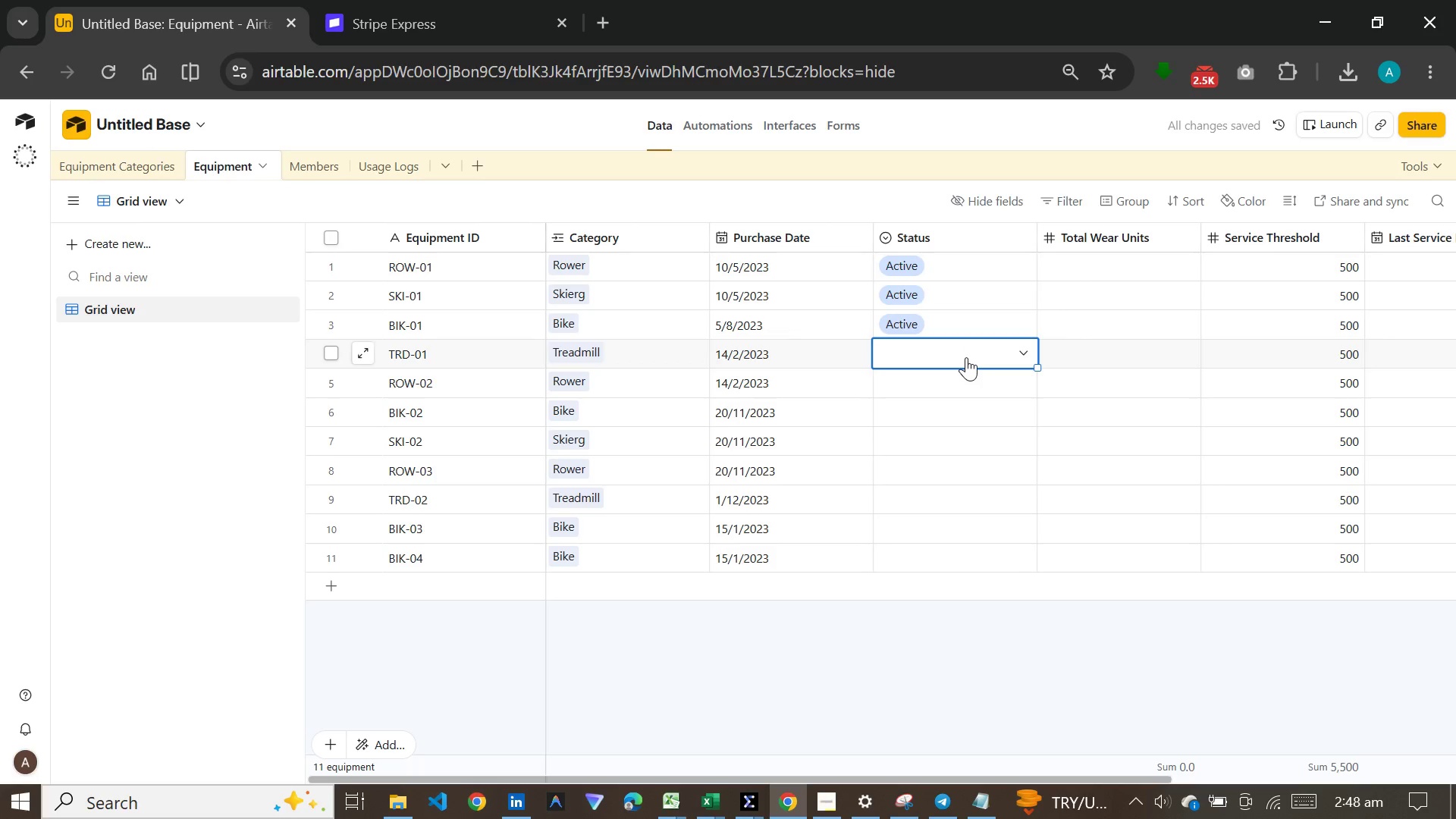 
left_click([966, 357])
 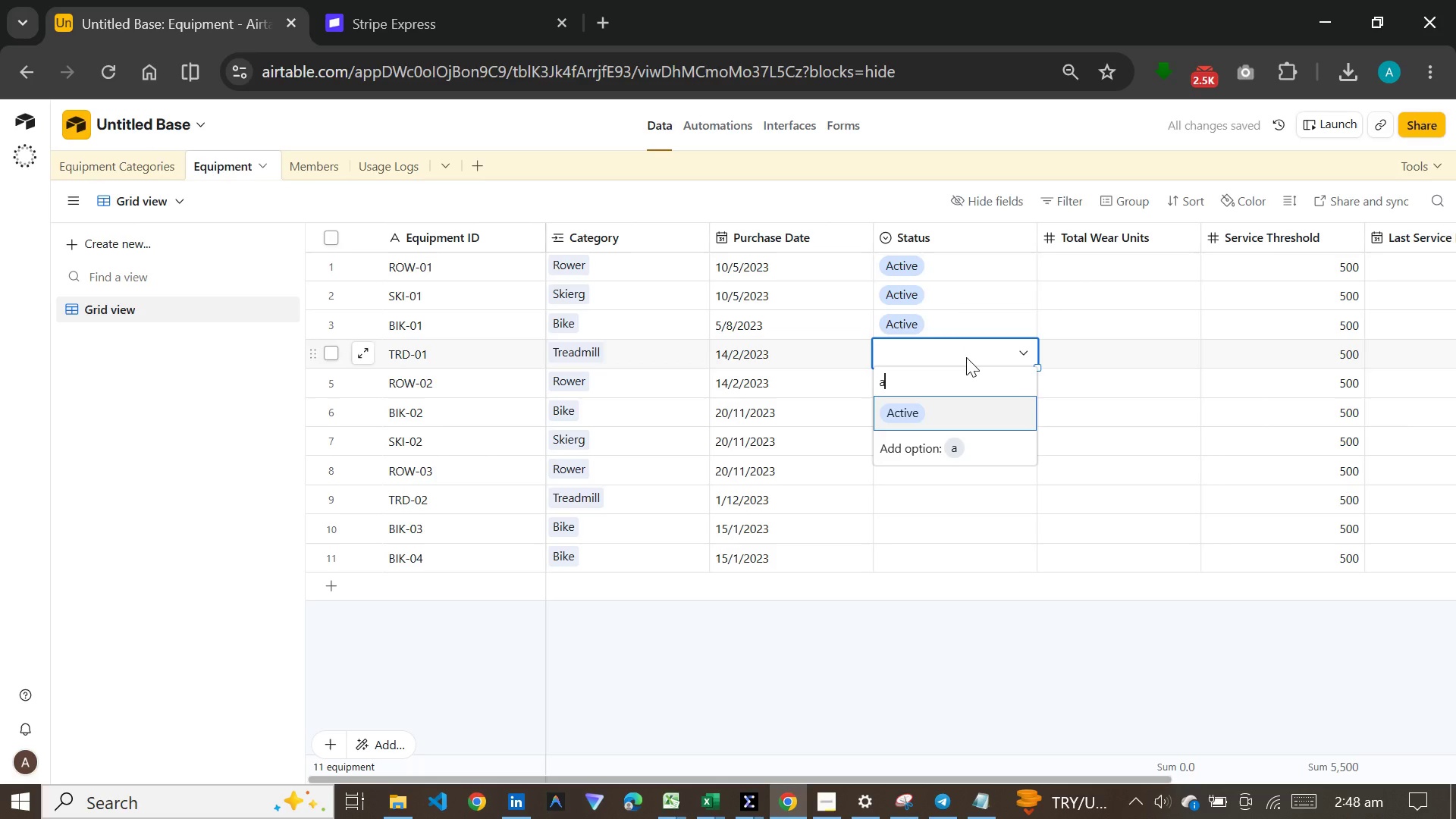 
key(A)
 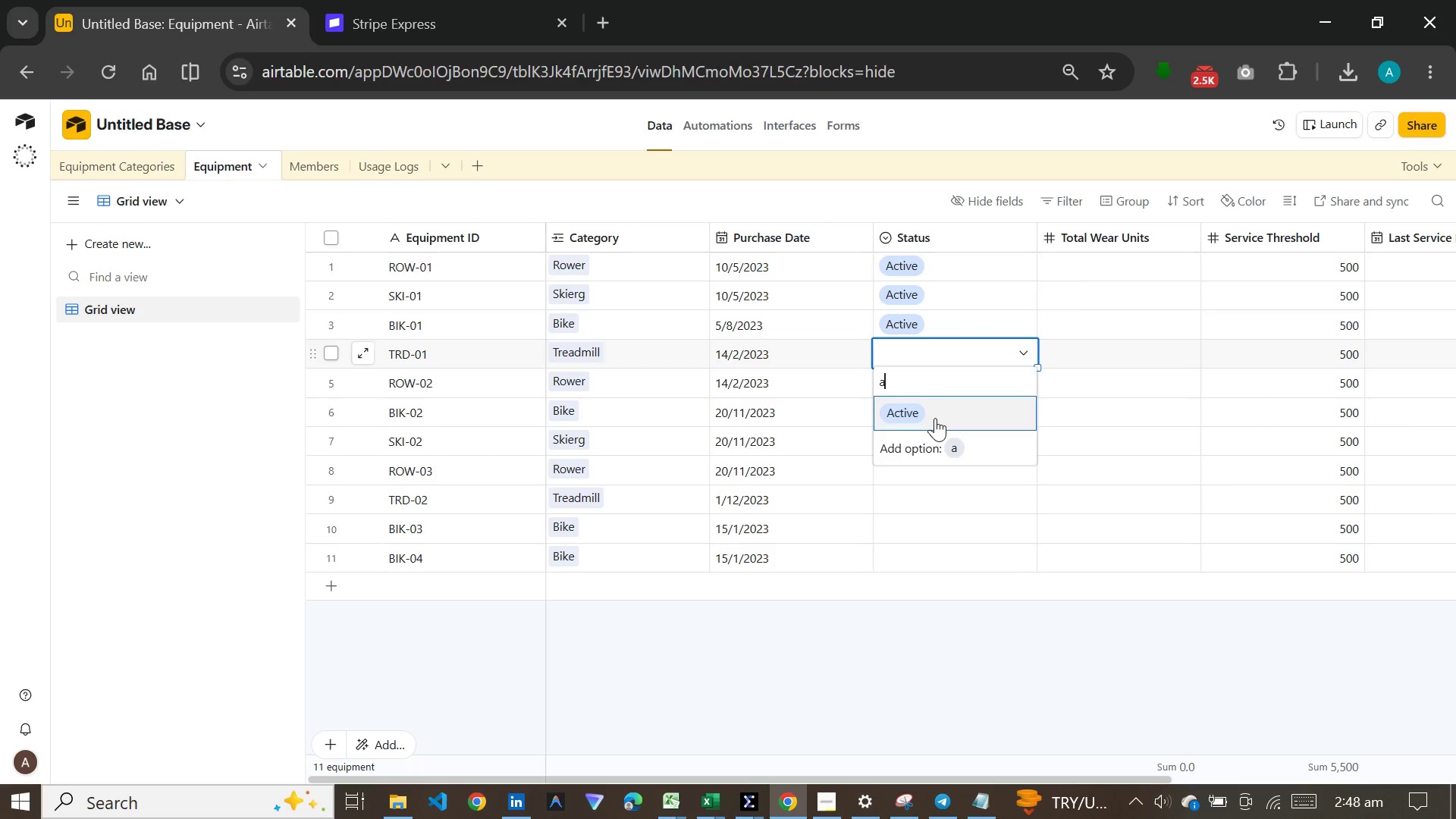 
left_click([935, 418])
 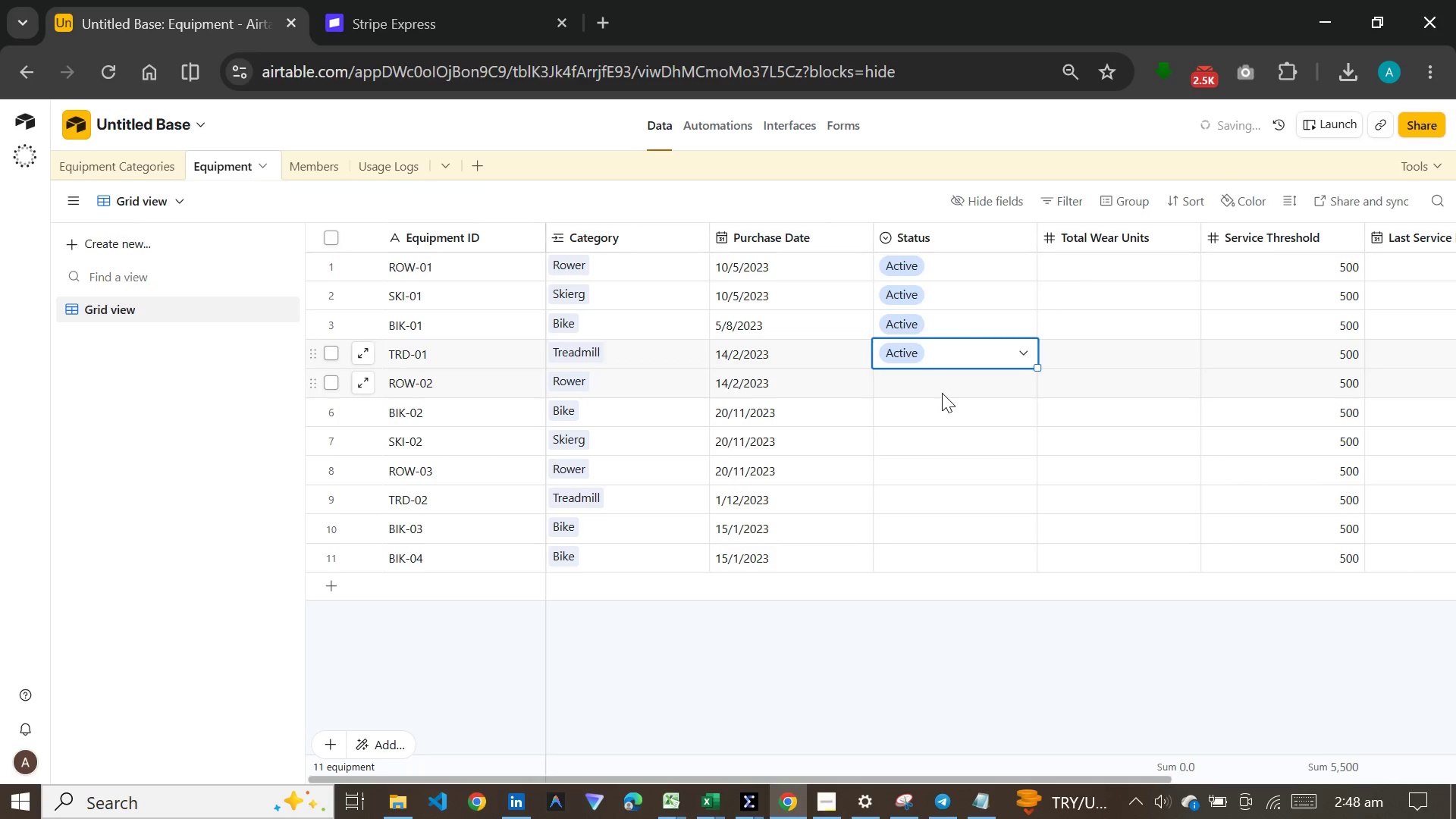 
left_click([942, 390])
 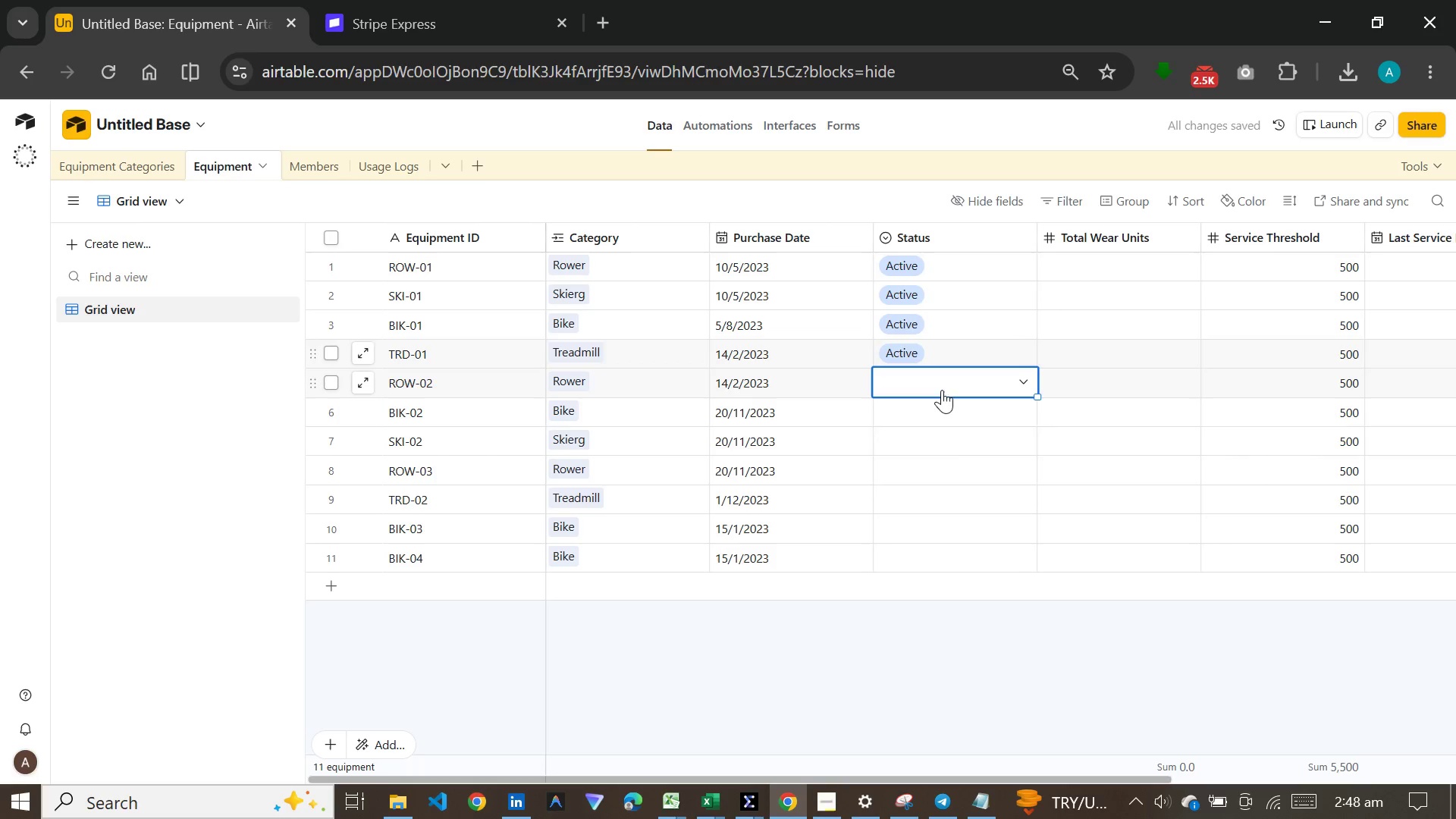 
key(A)
 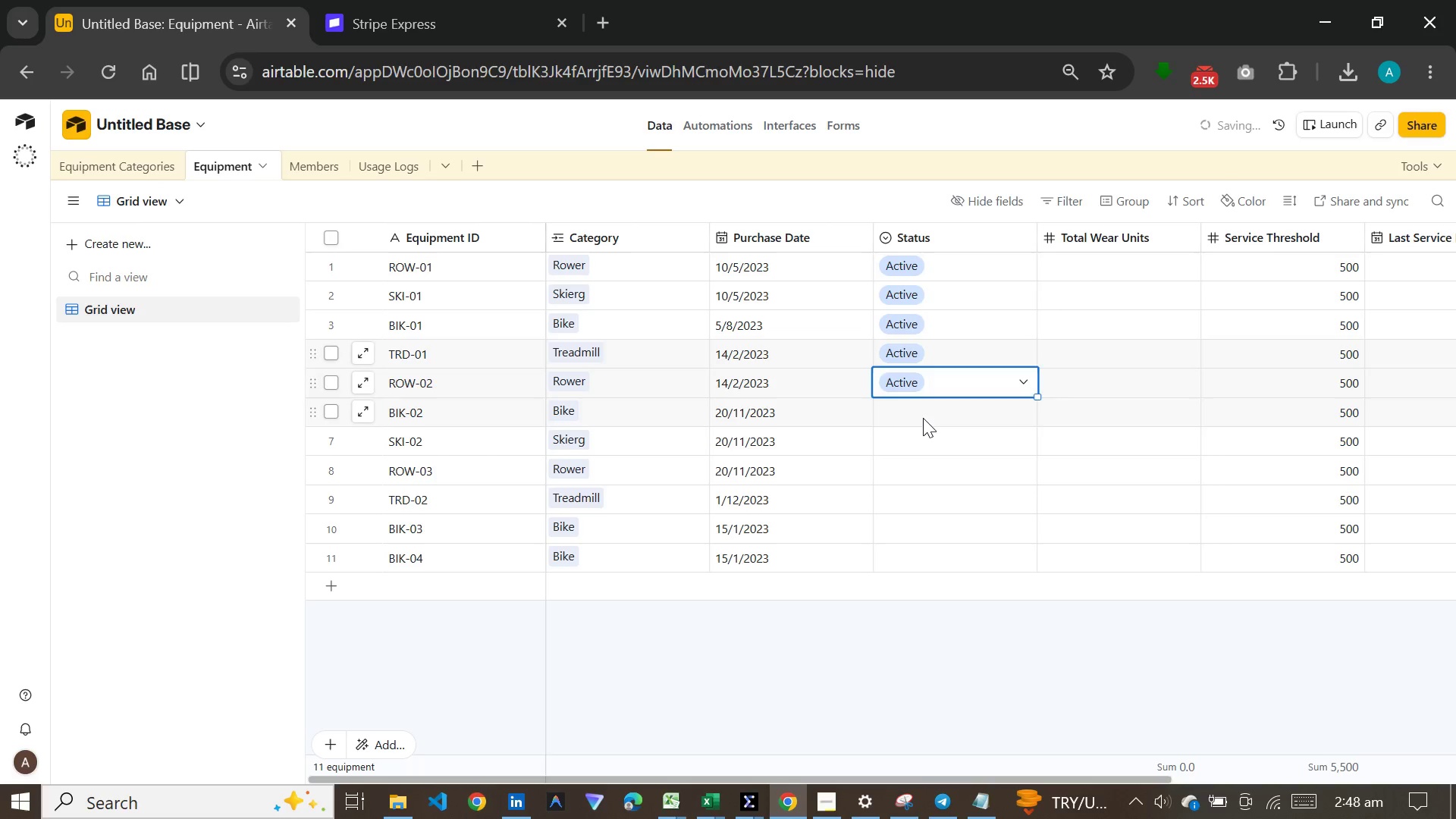 
double_click([923, 418])
 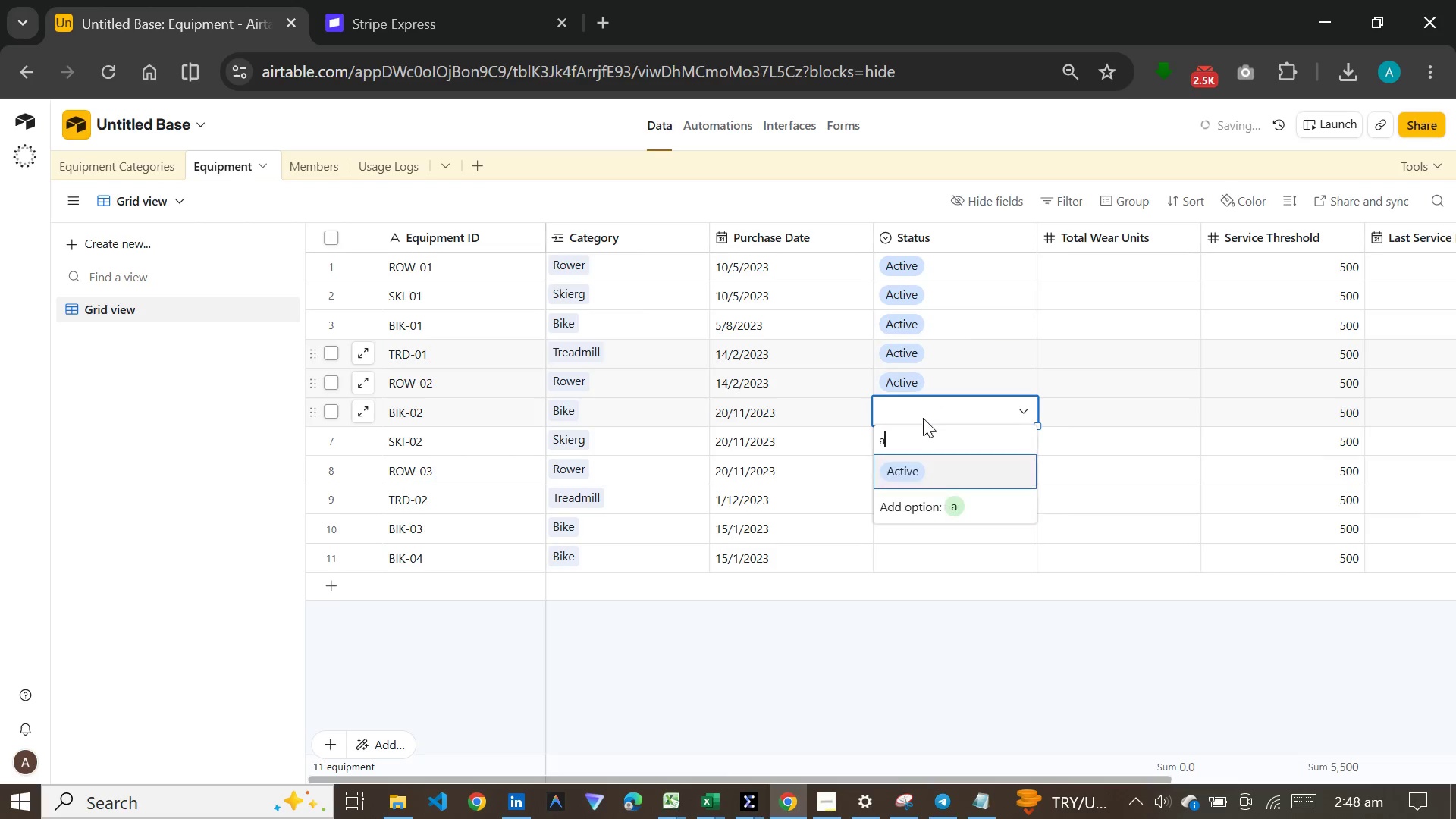 
key(A)
 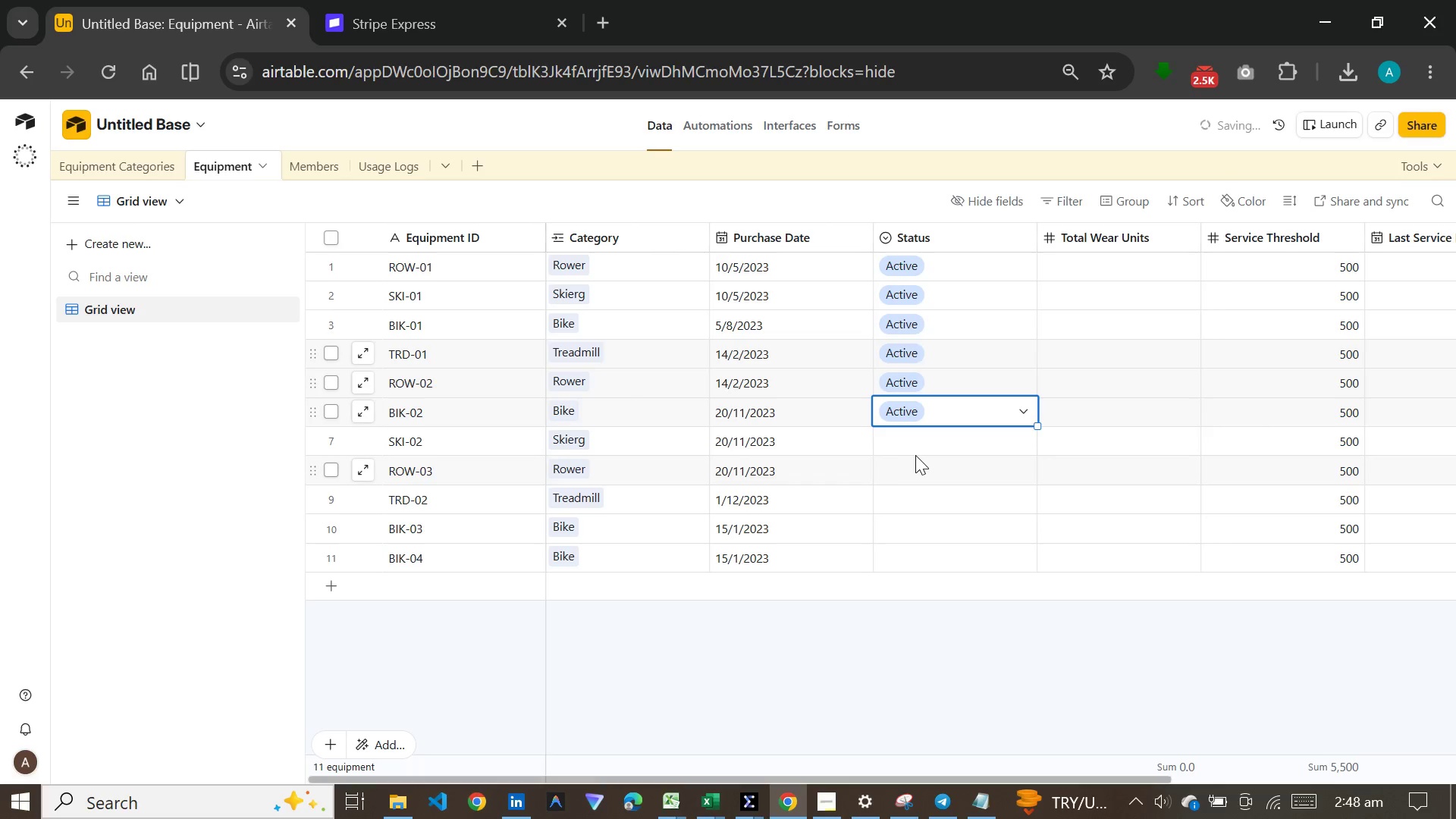 
double_click([915, 455])
 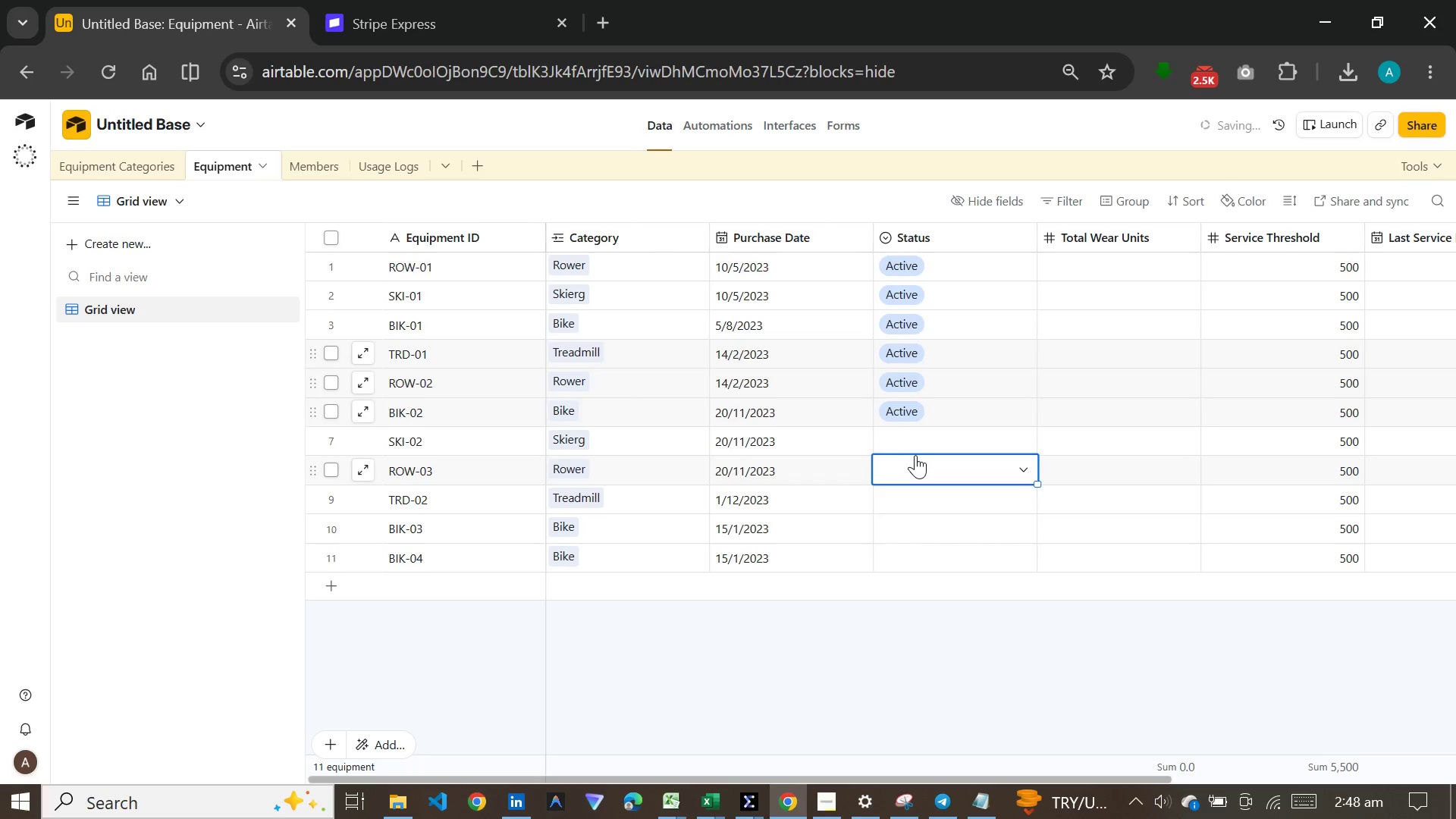 
key(A)
 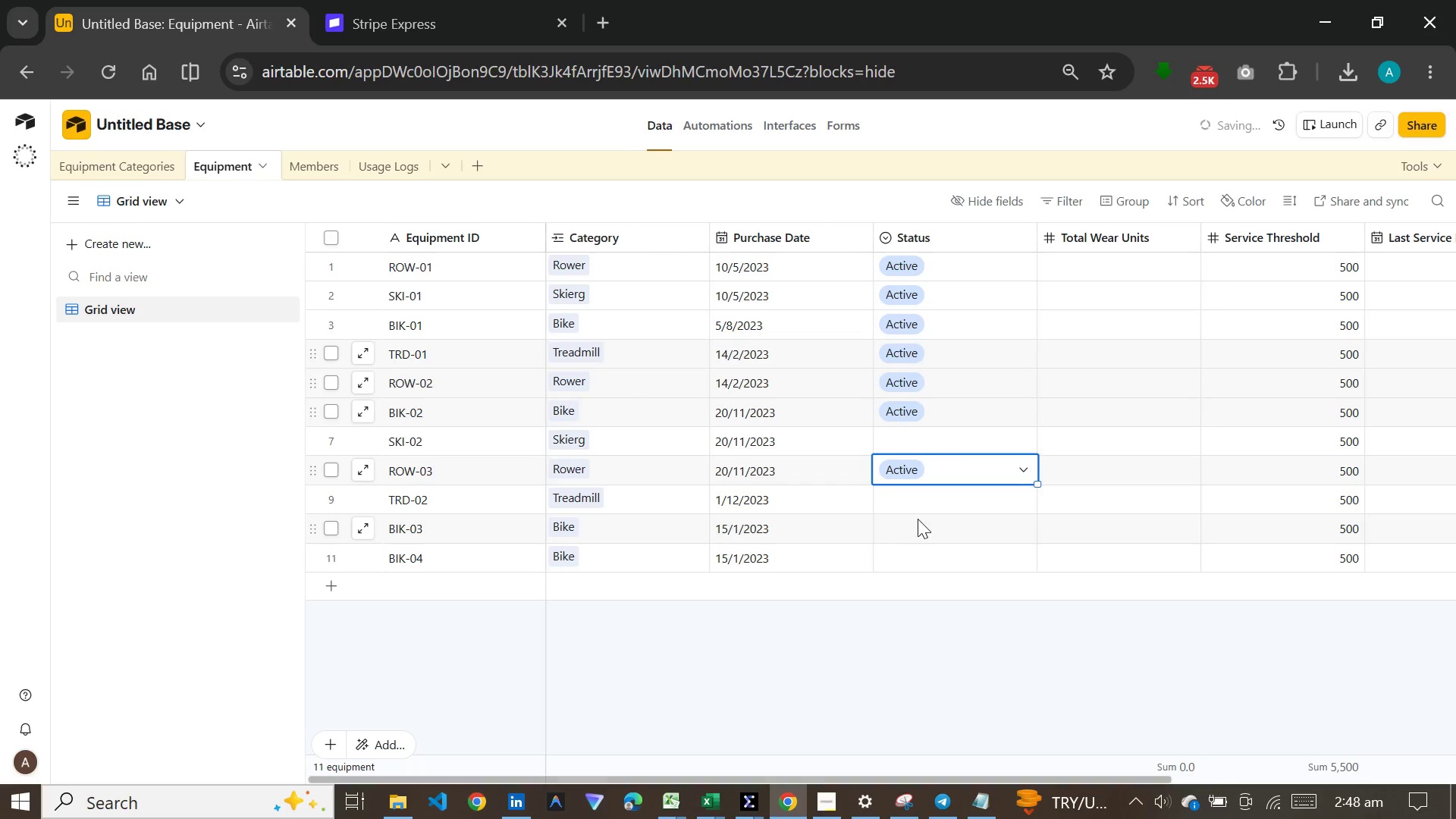 
double_click([923, 516])
 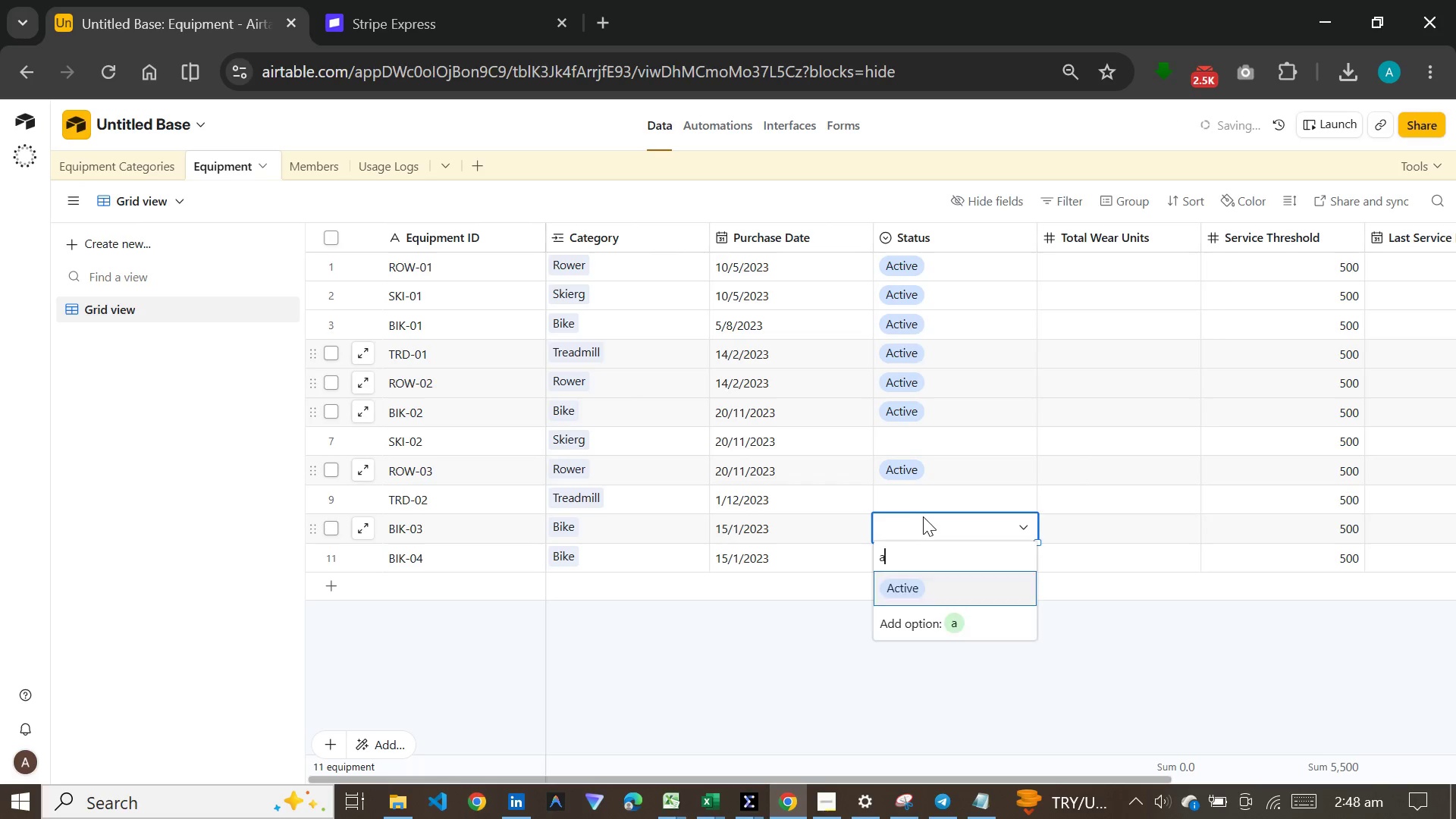 
key(A)
 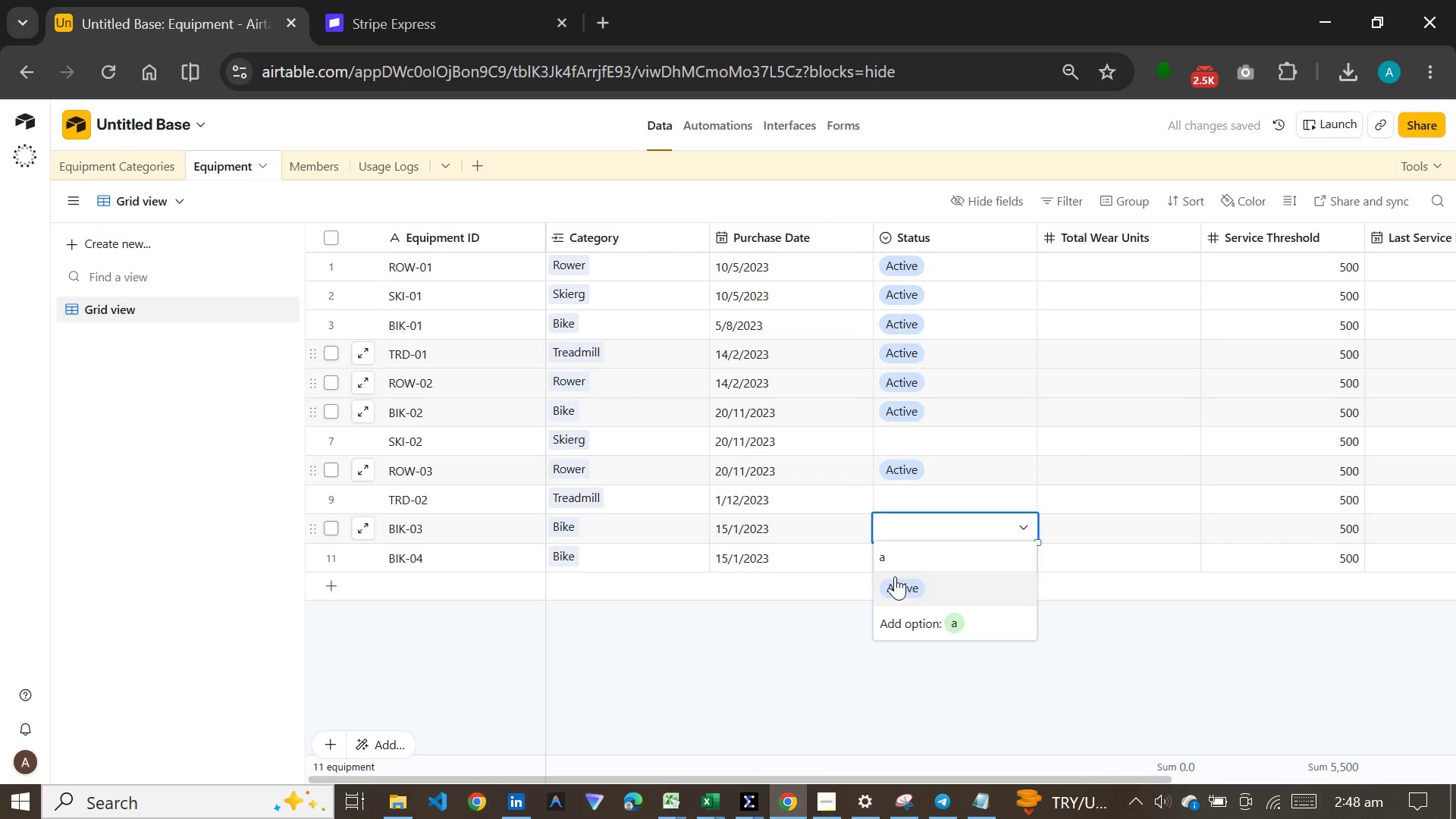 
left_click([895, 576])
 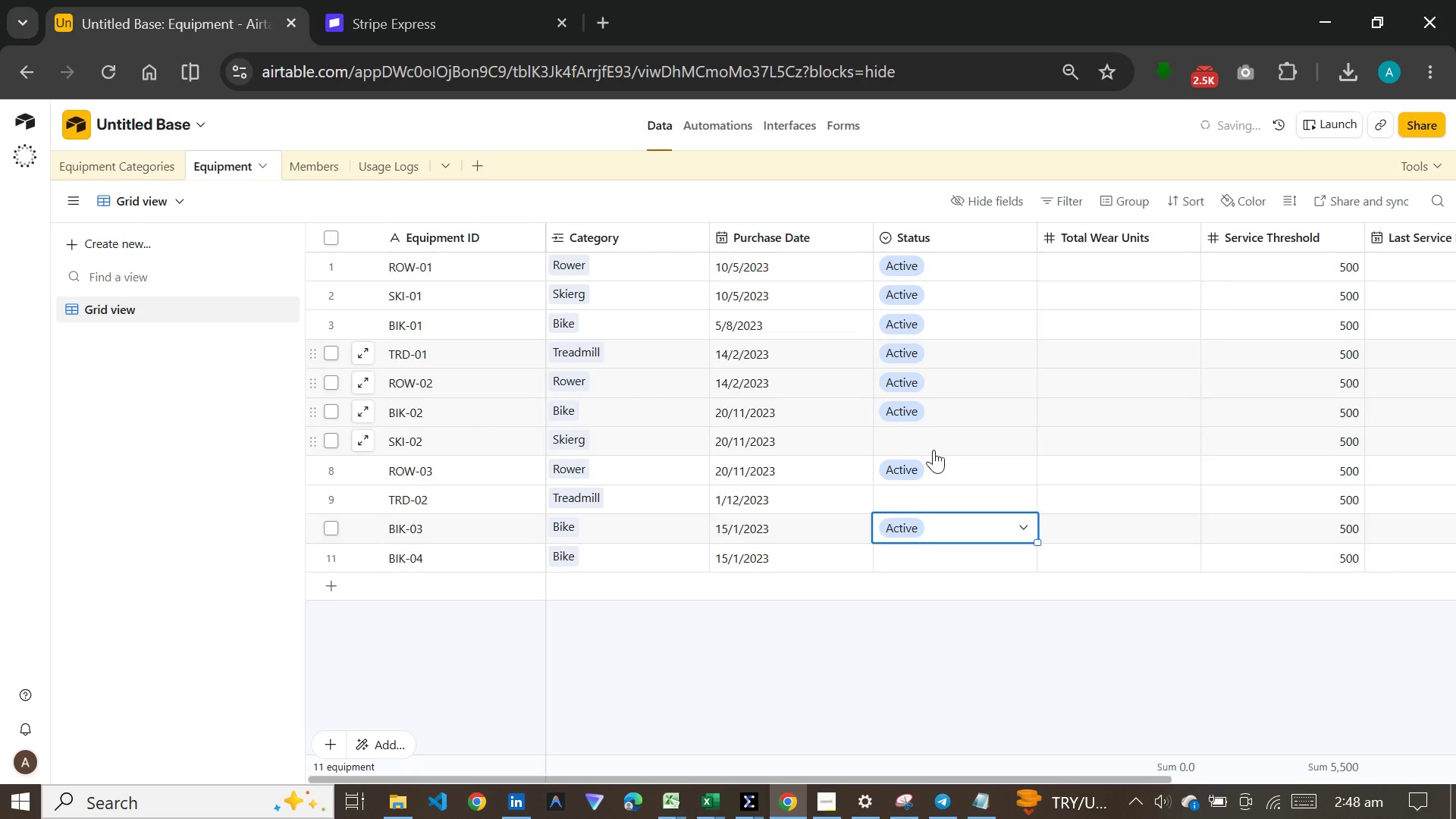 
left_click([934, 450])
 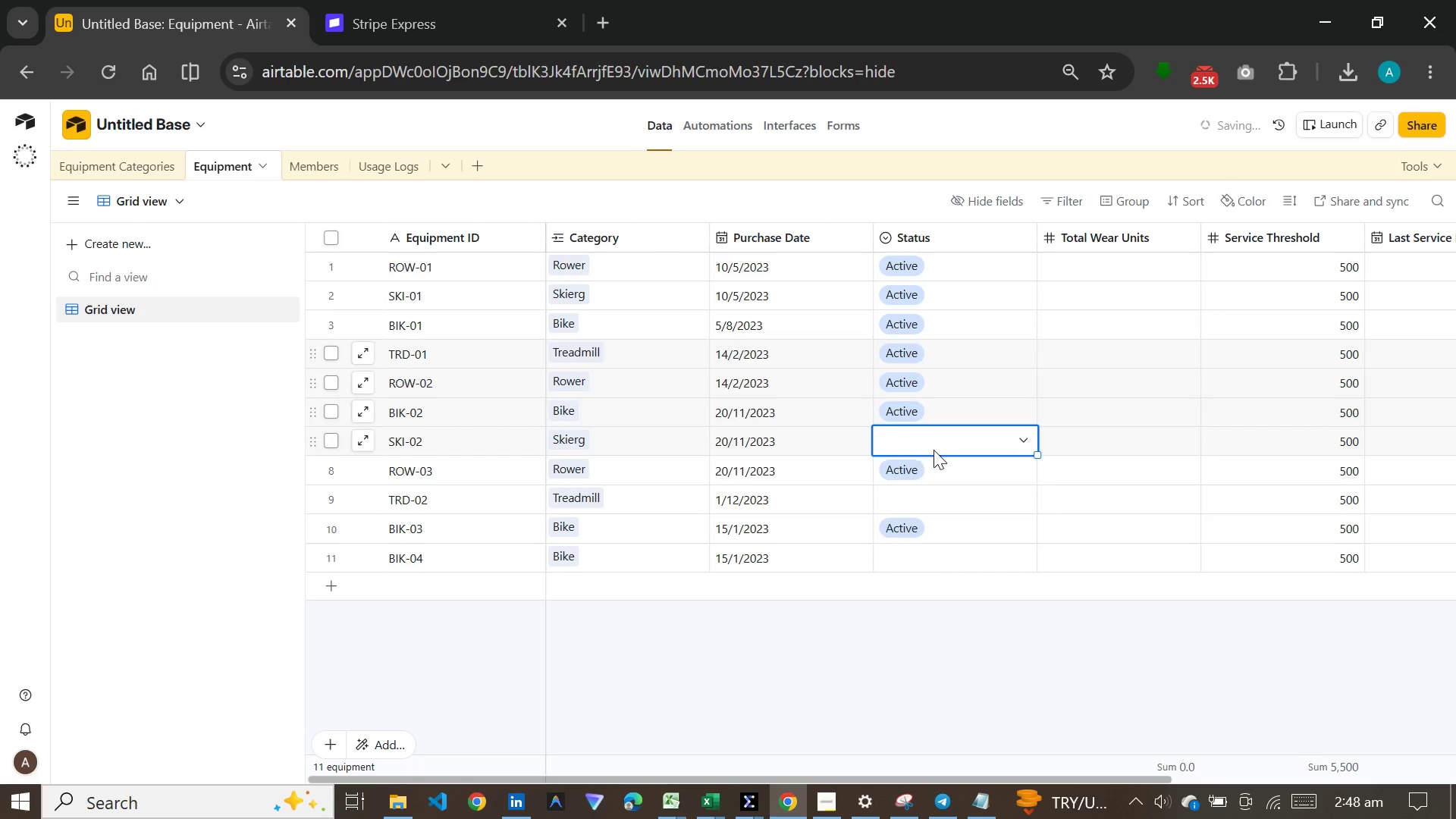 
key(A)
 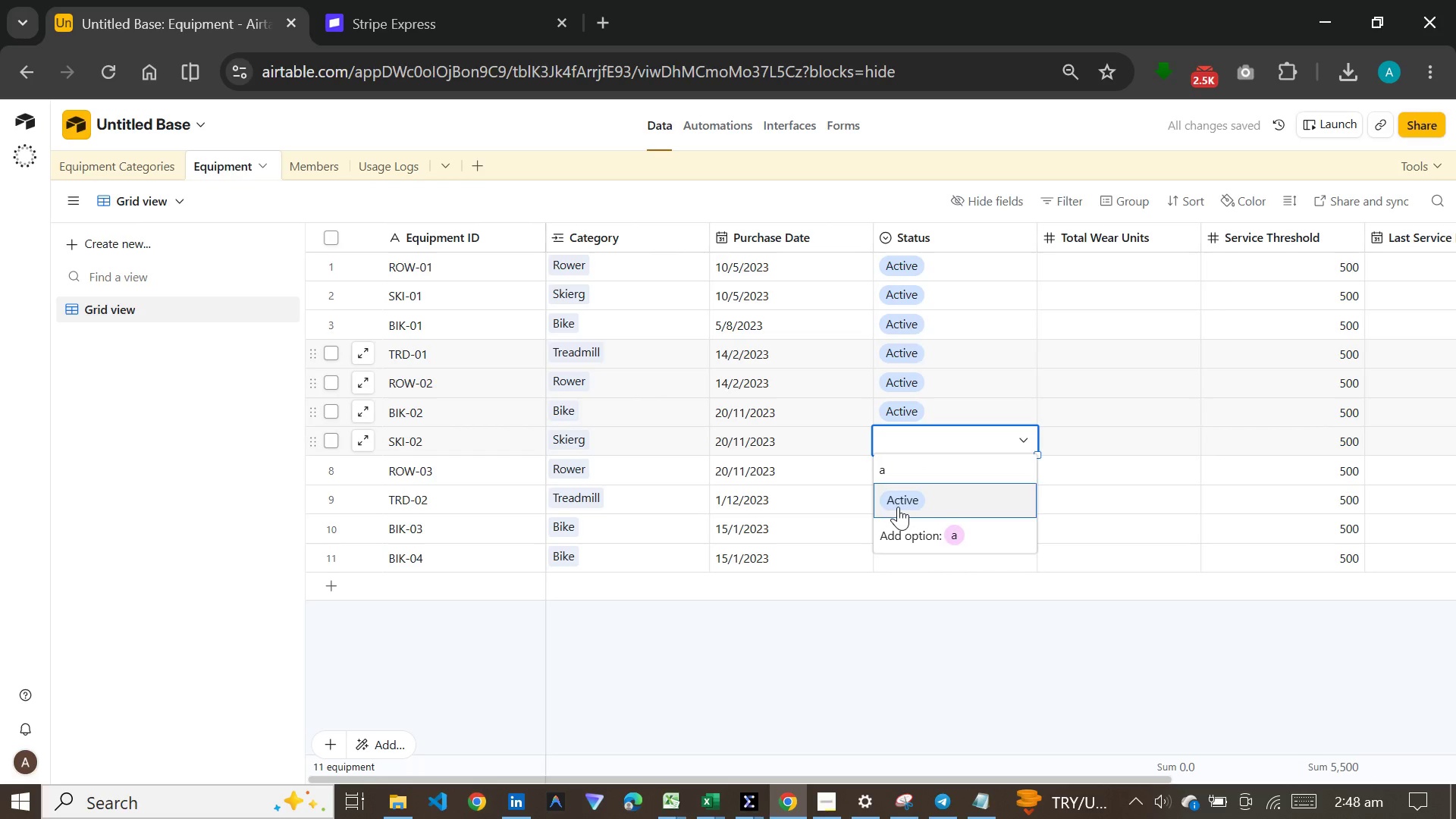 
left_click([898, 507])
 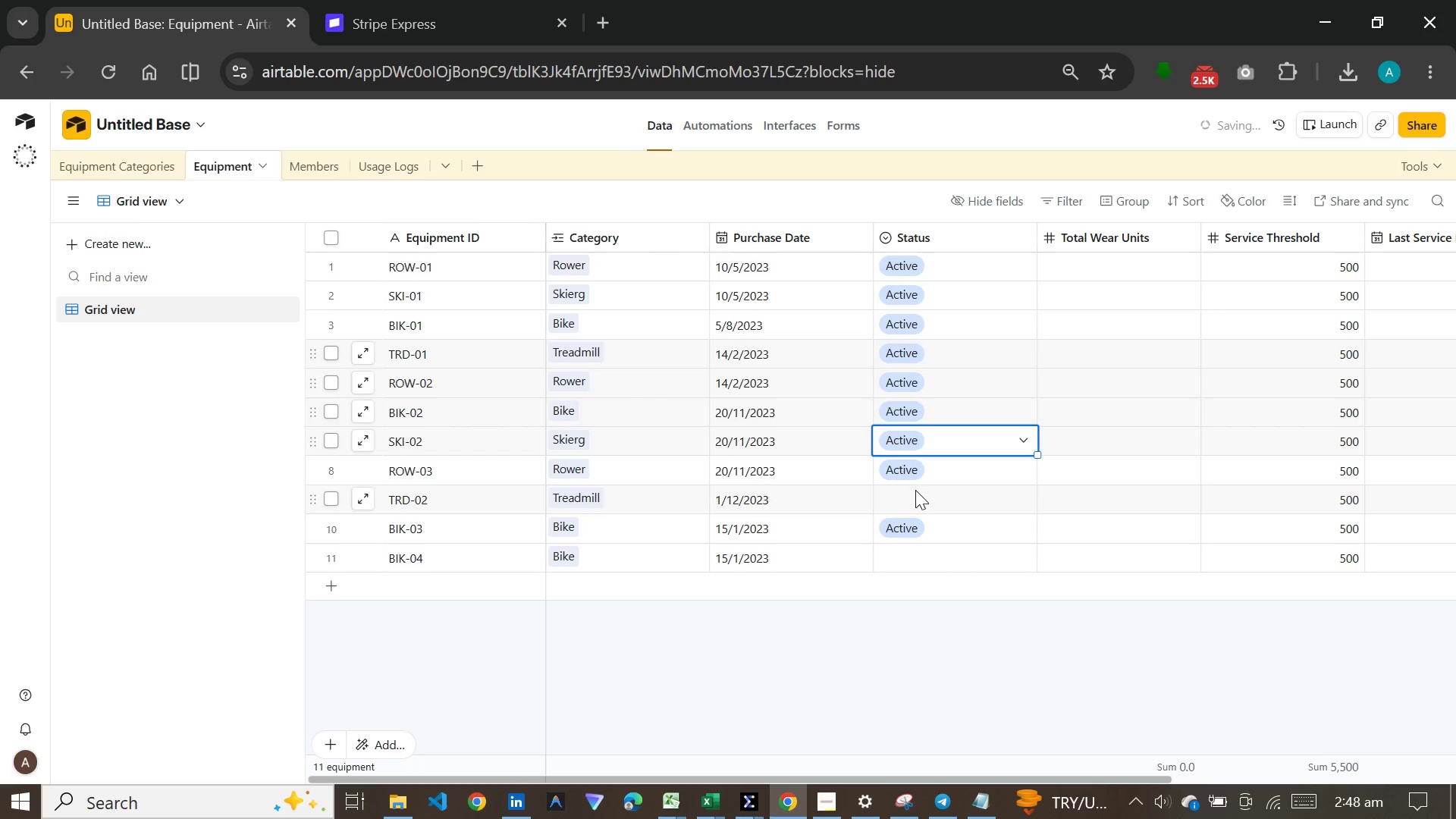 
left_click([915, 490])
 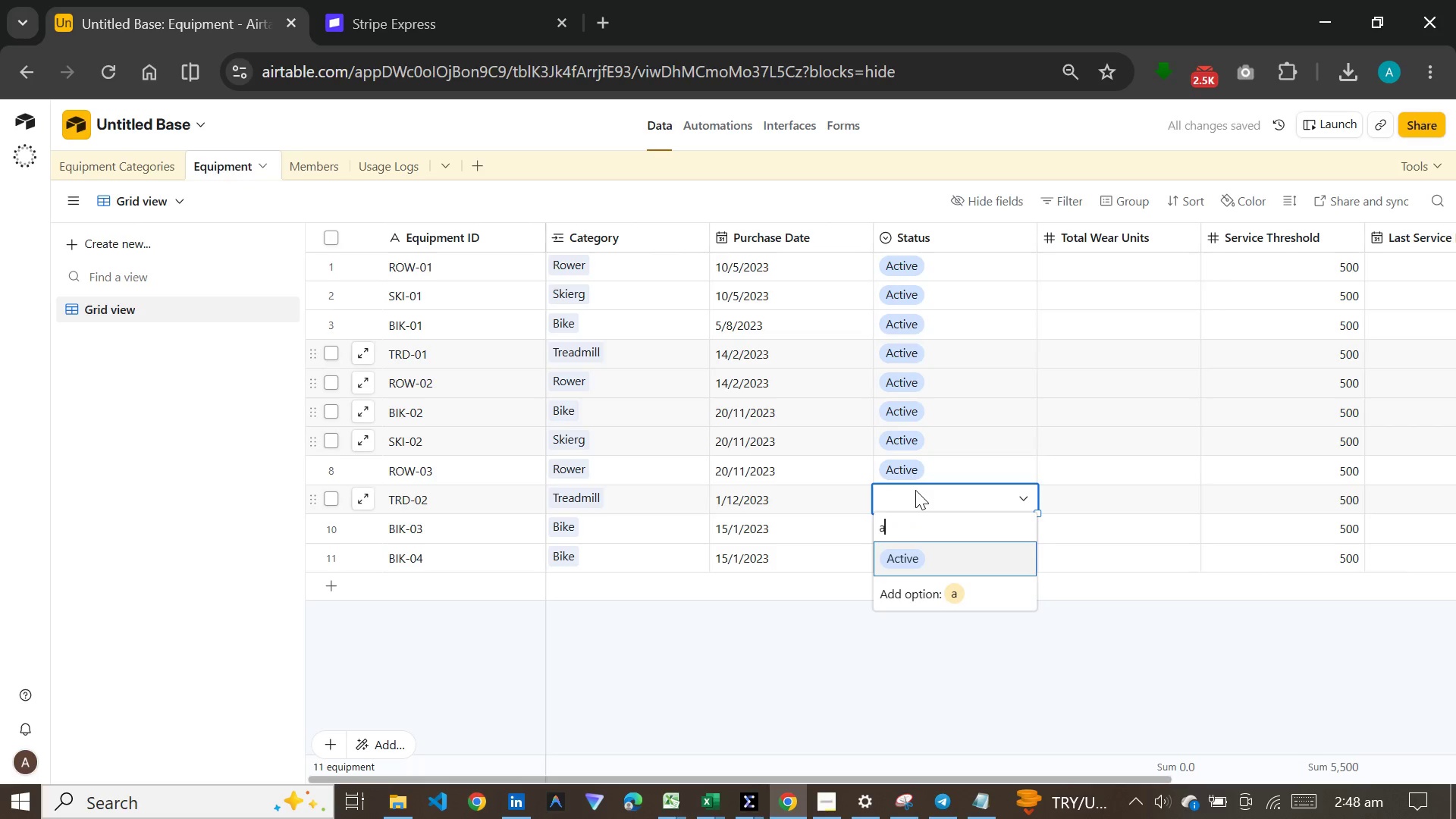 
key(A)
 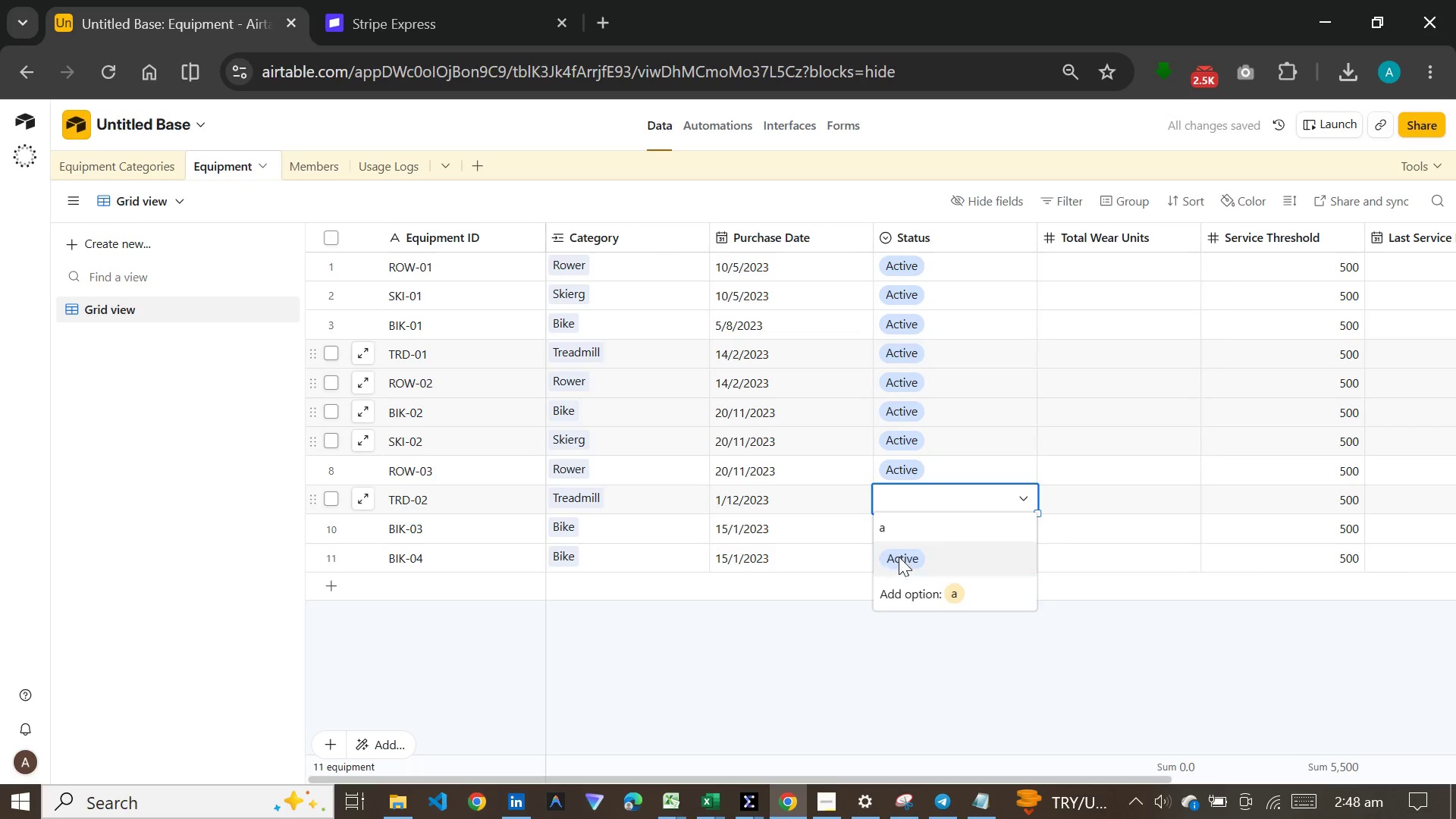 
left_click([899, 557])
 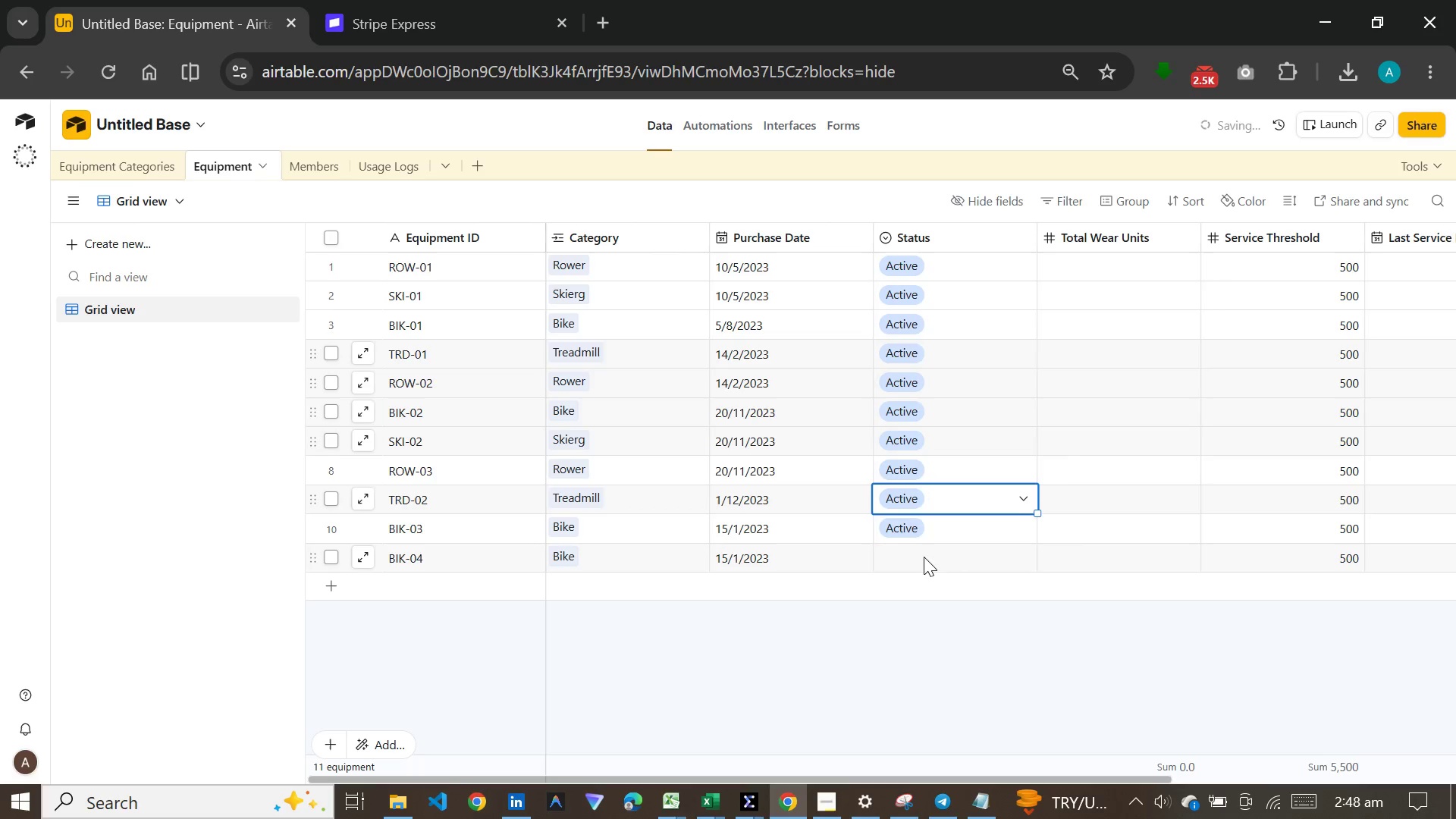 
left_click([924, 557])
 